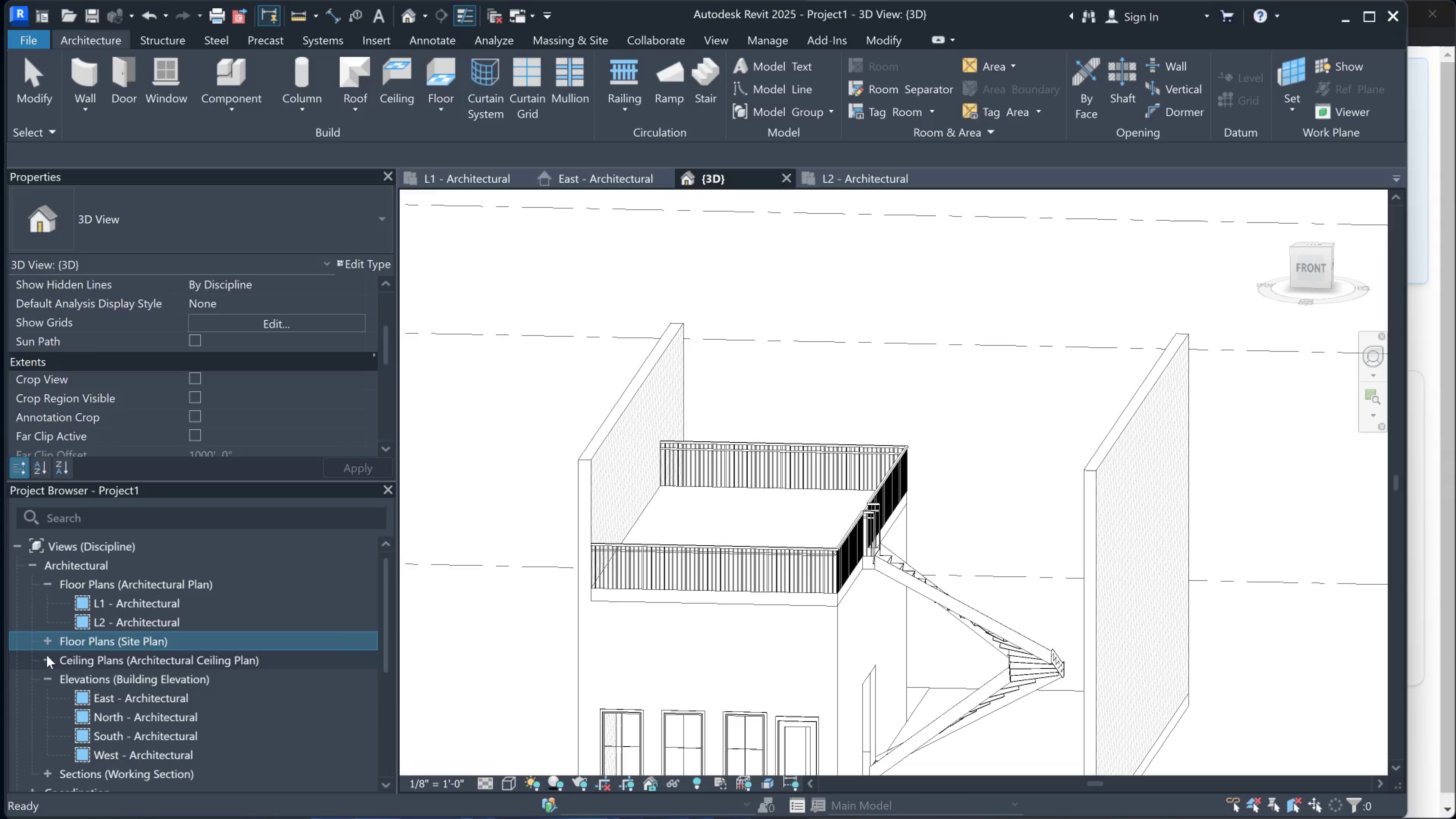 
mouse_move([47, 667])
 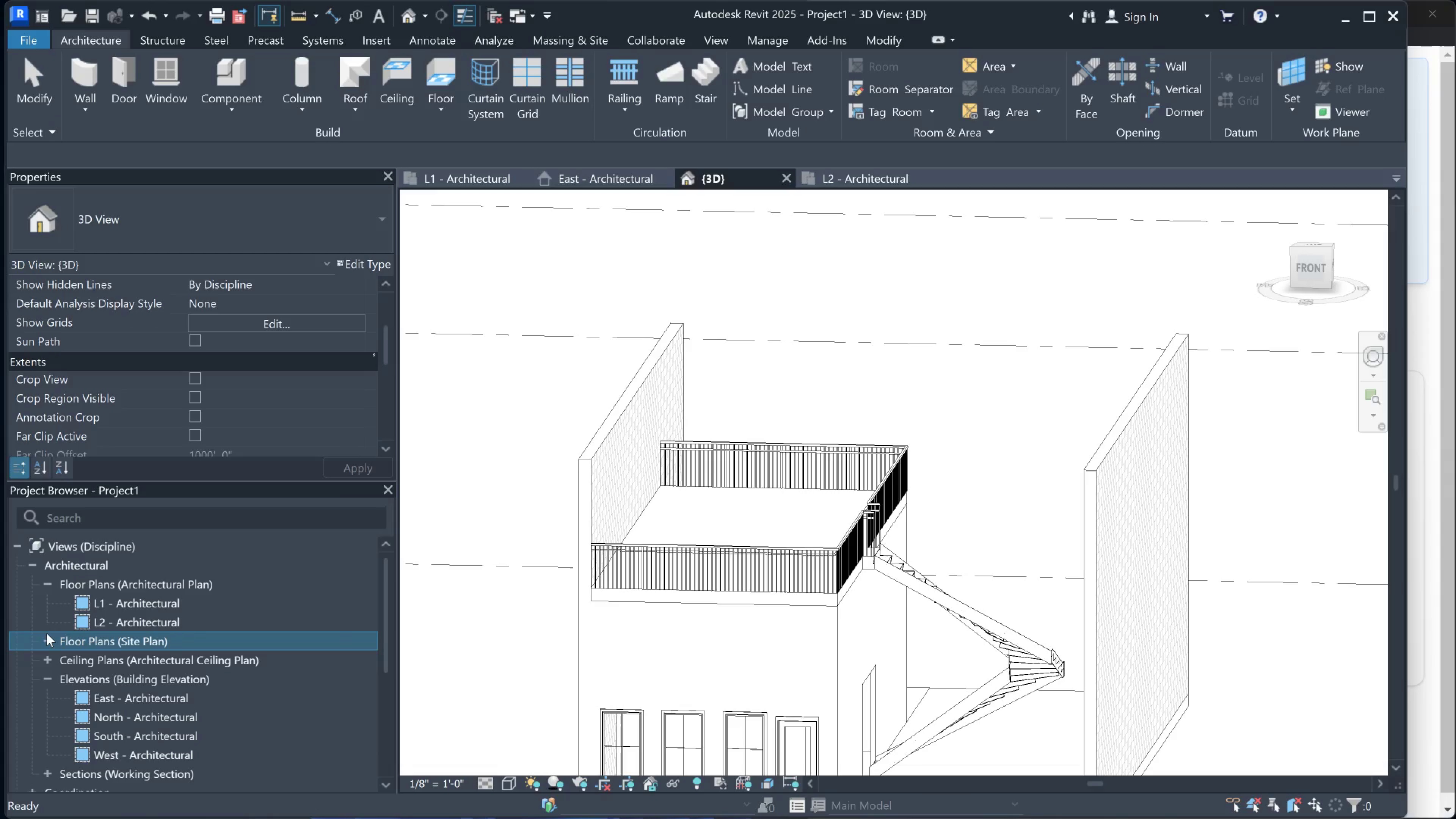 
left_click([47, 642])
 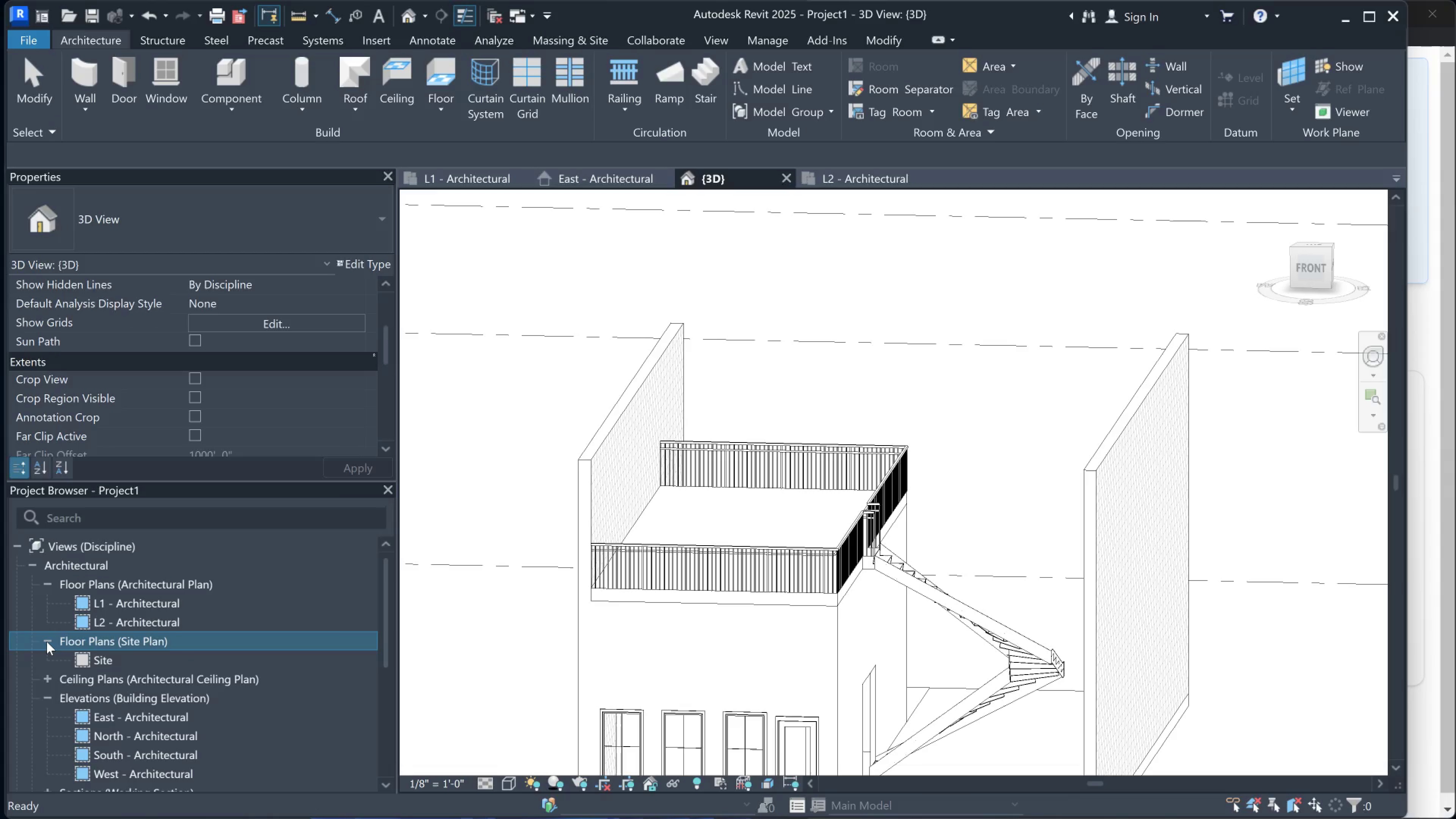 
left_click([47, 642])
 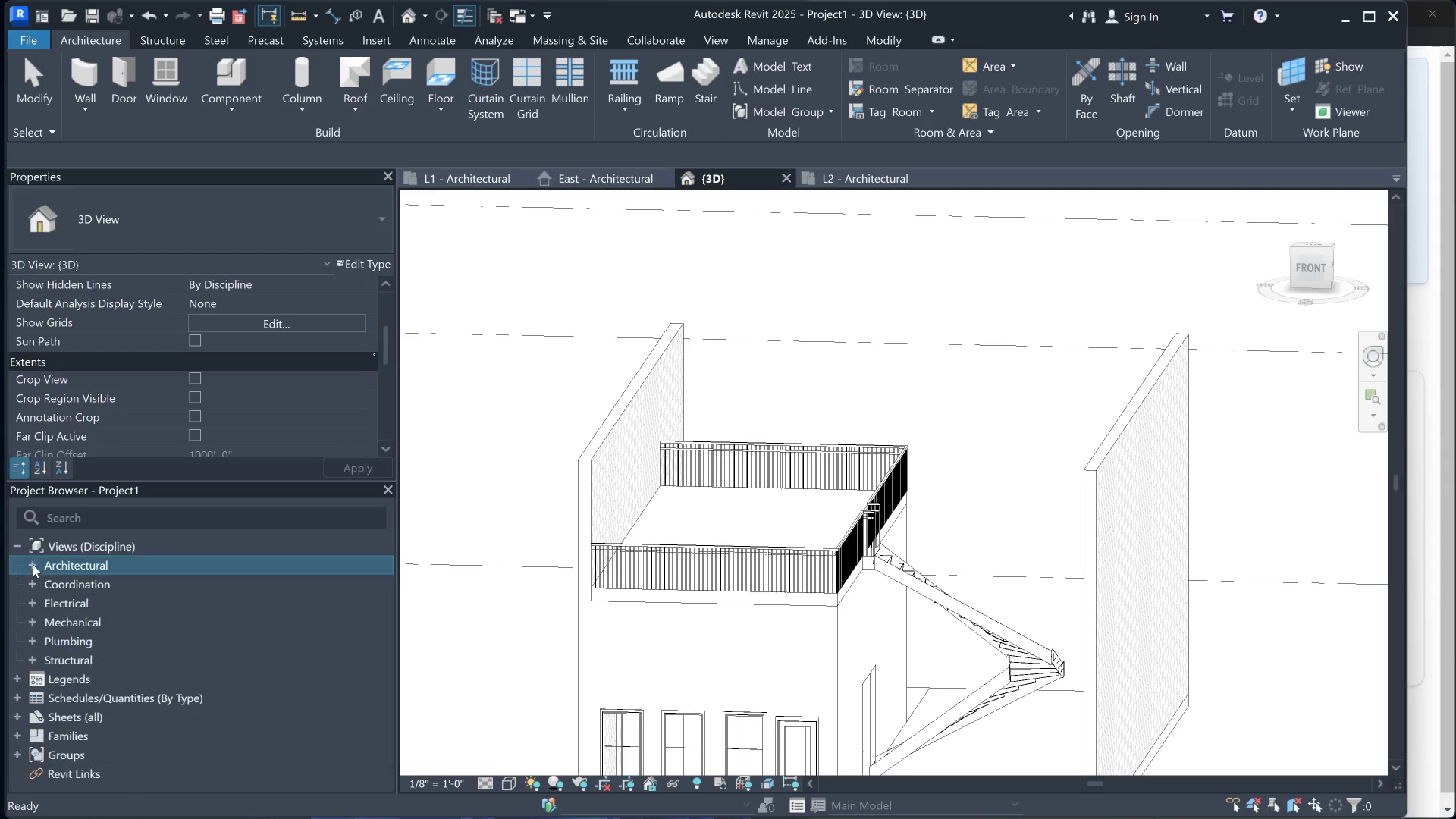 
double_click([33, 564])
 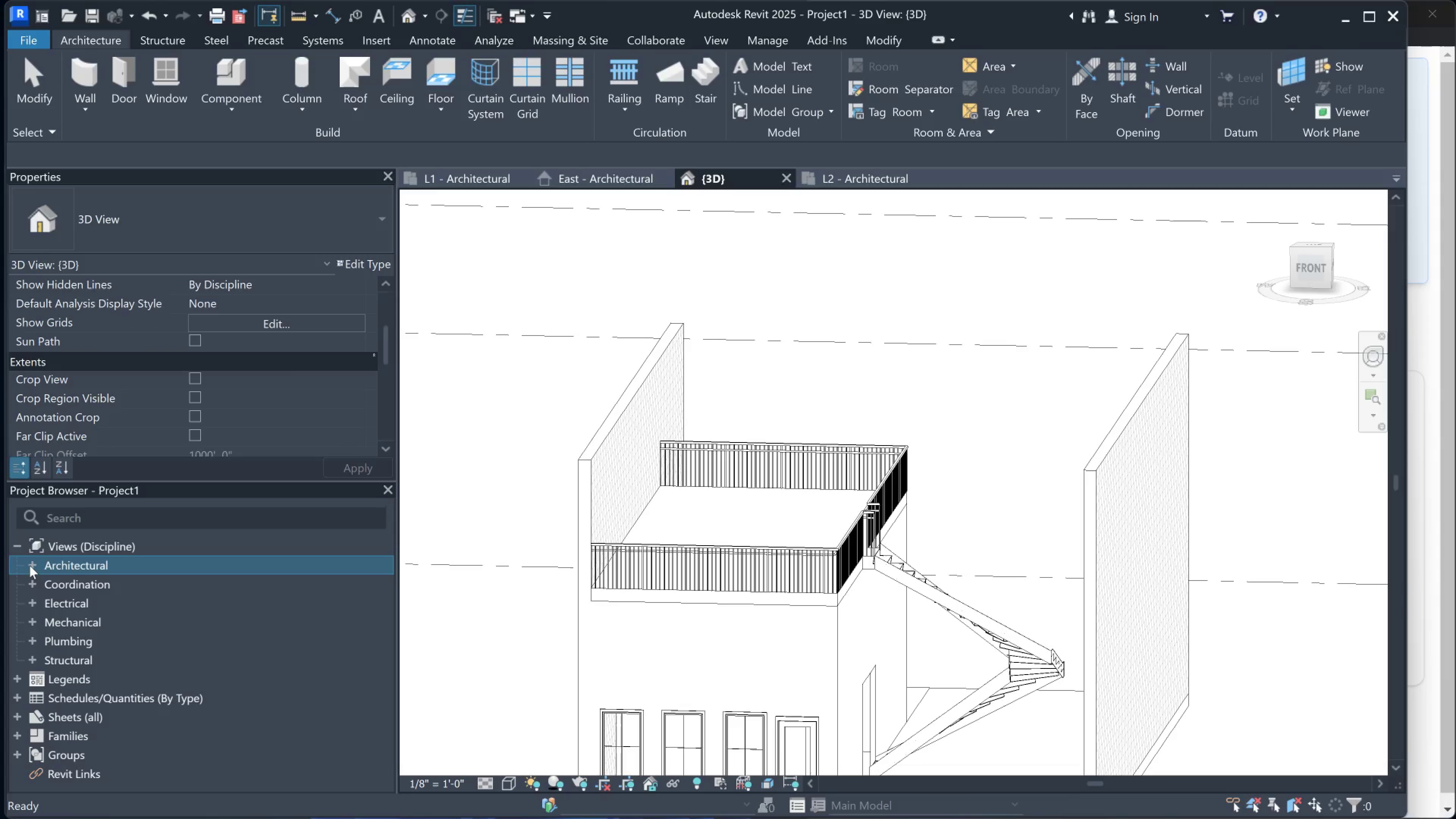 
left_click([30, 565])
 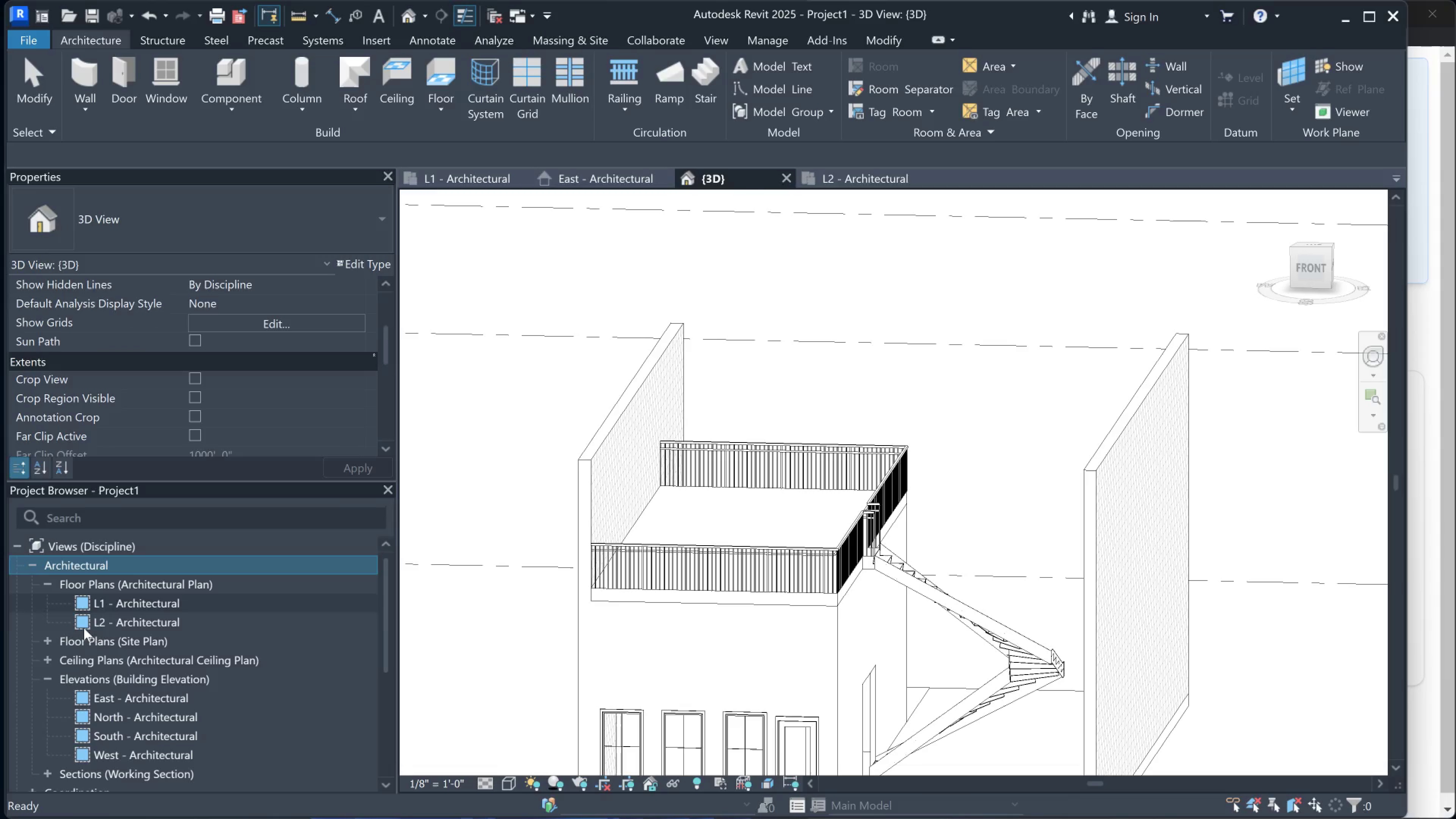 
scroll: coordinate [111, 638], scroll_direction: down, amount: 2.0
 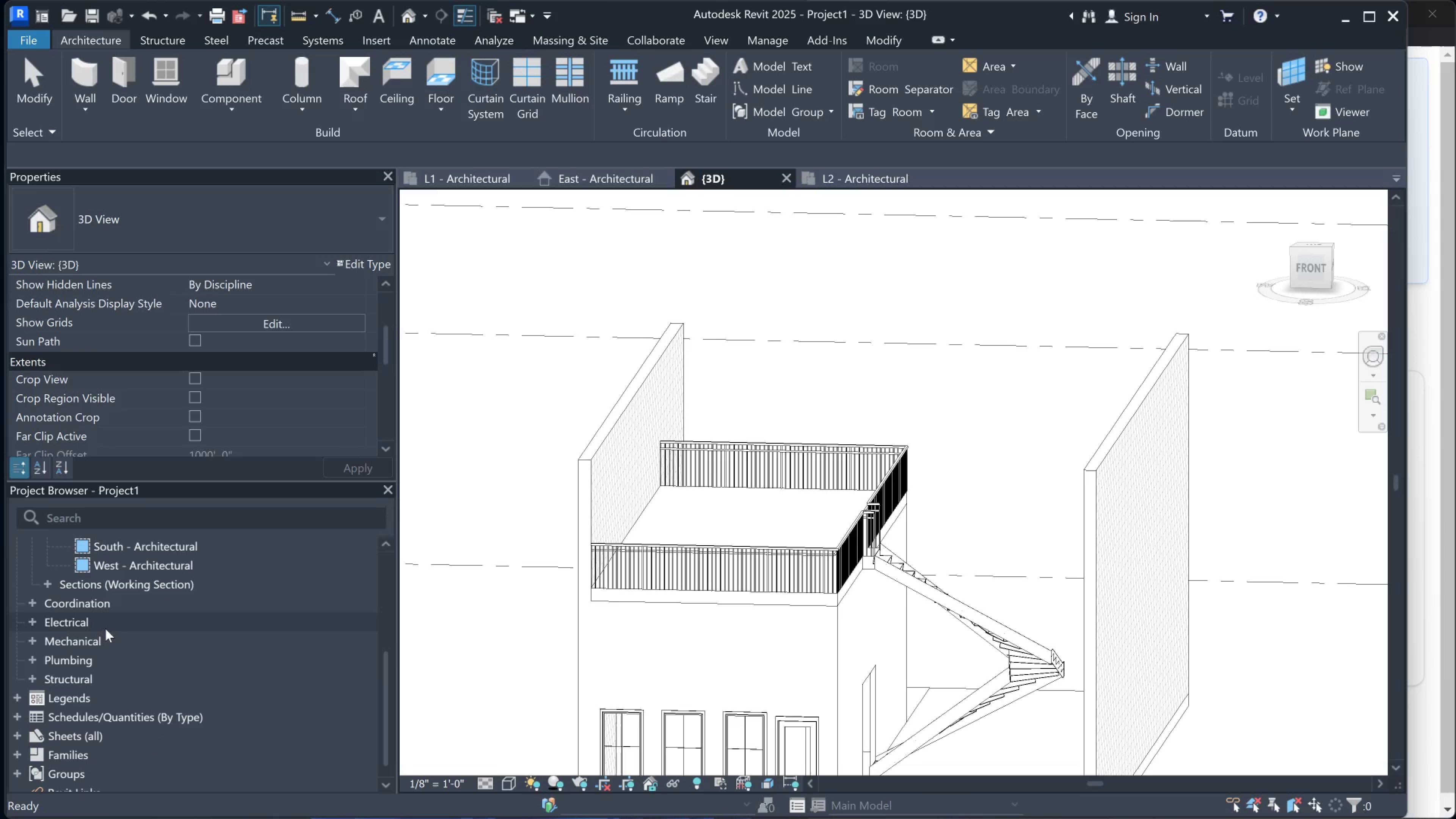 
scroll: coordinate [96, 629], scroll_direction: up, amount: 1.0
 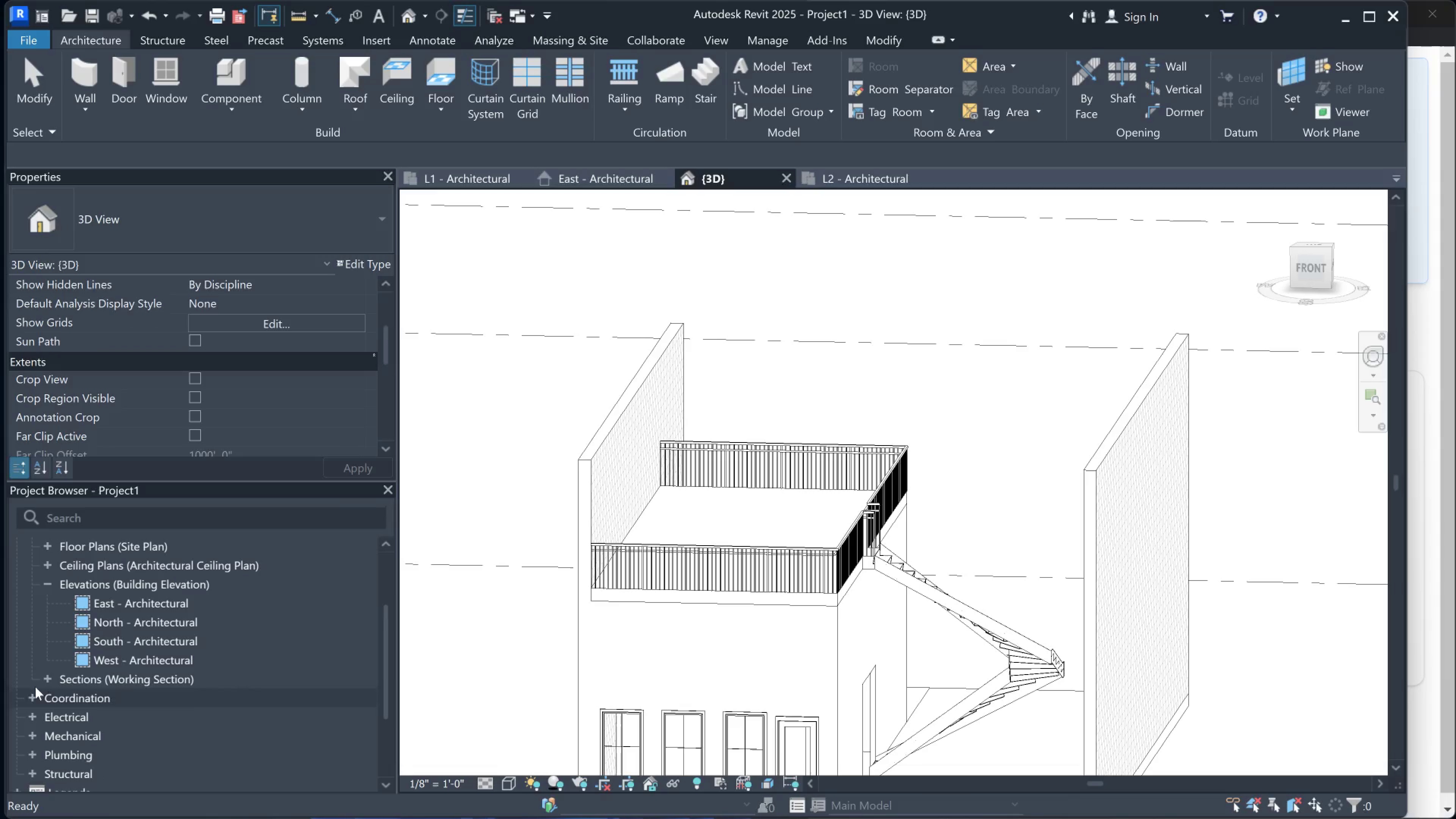 
left_click([42, 681])
 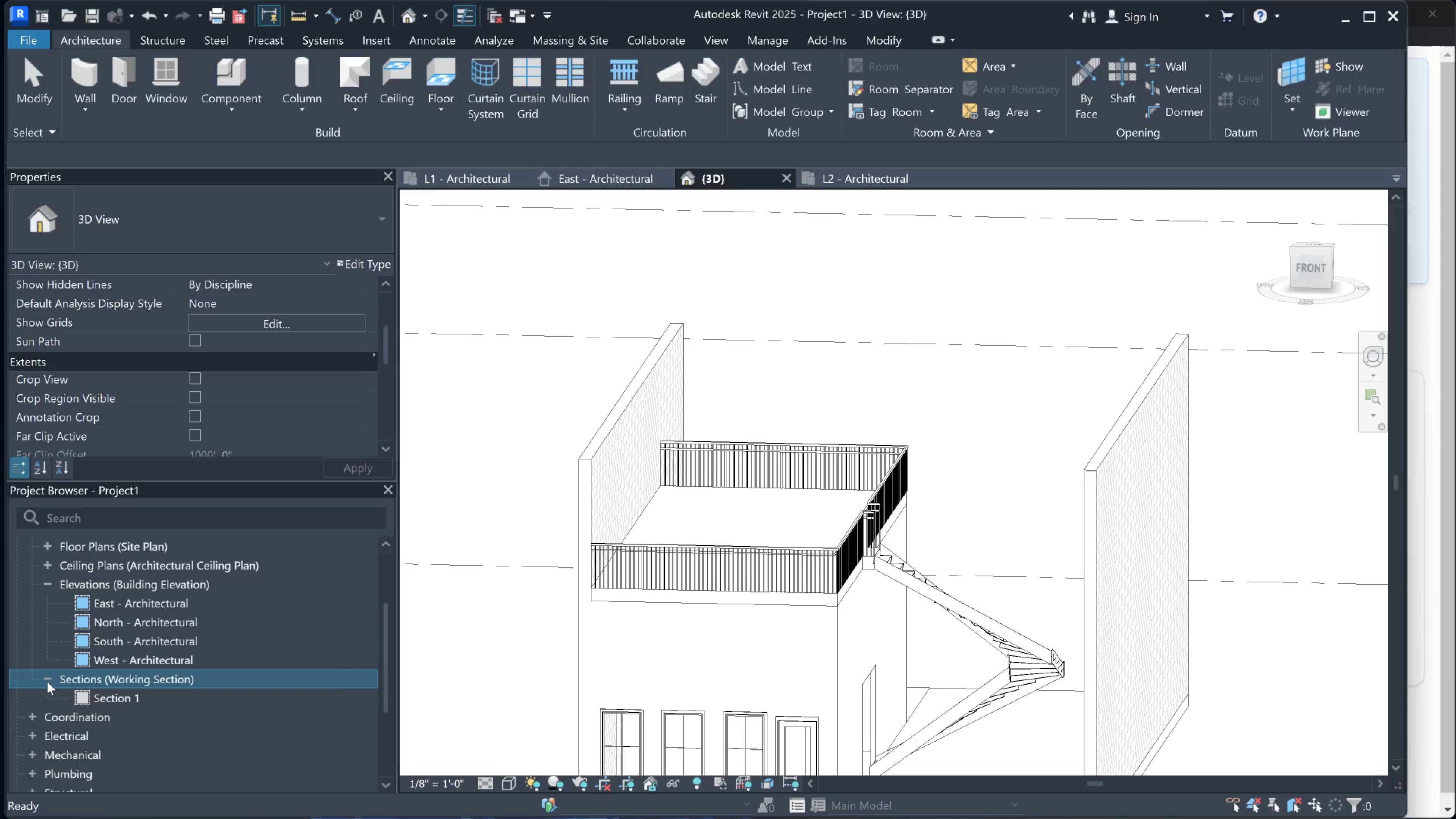 
left_click([47, 681])
 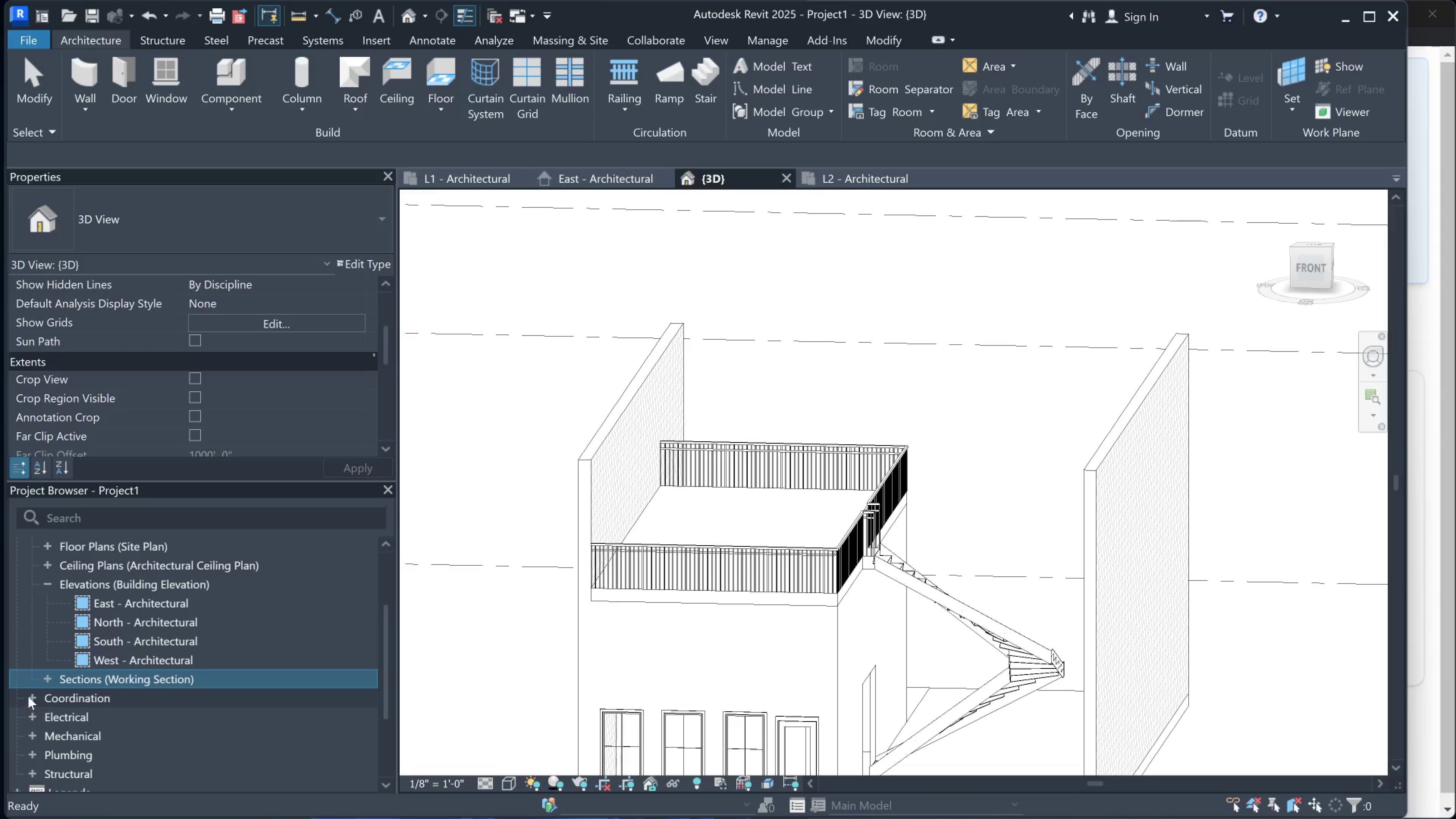 
scroll: coordinate [51, 703], scroll_direction: down, amount: 3.0
 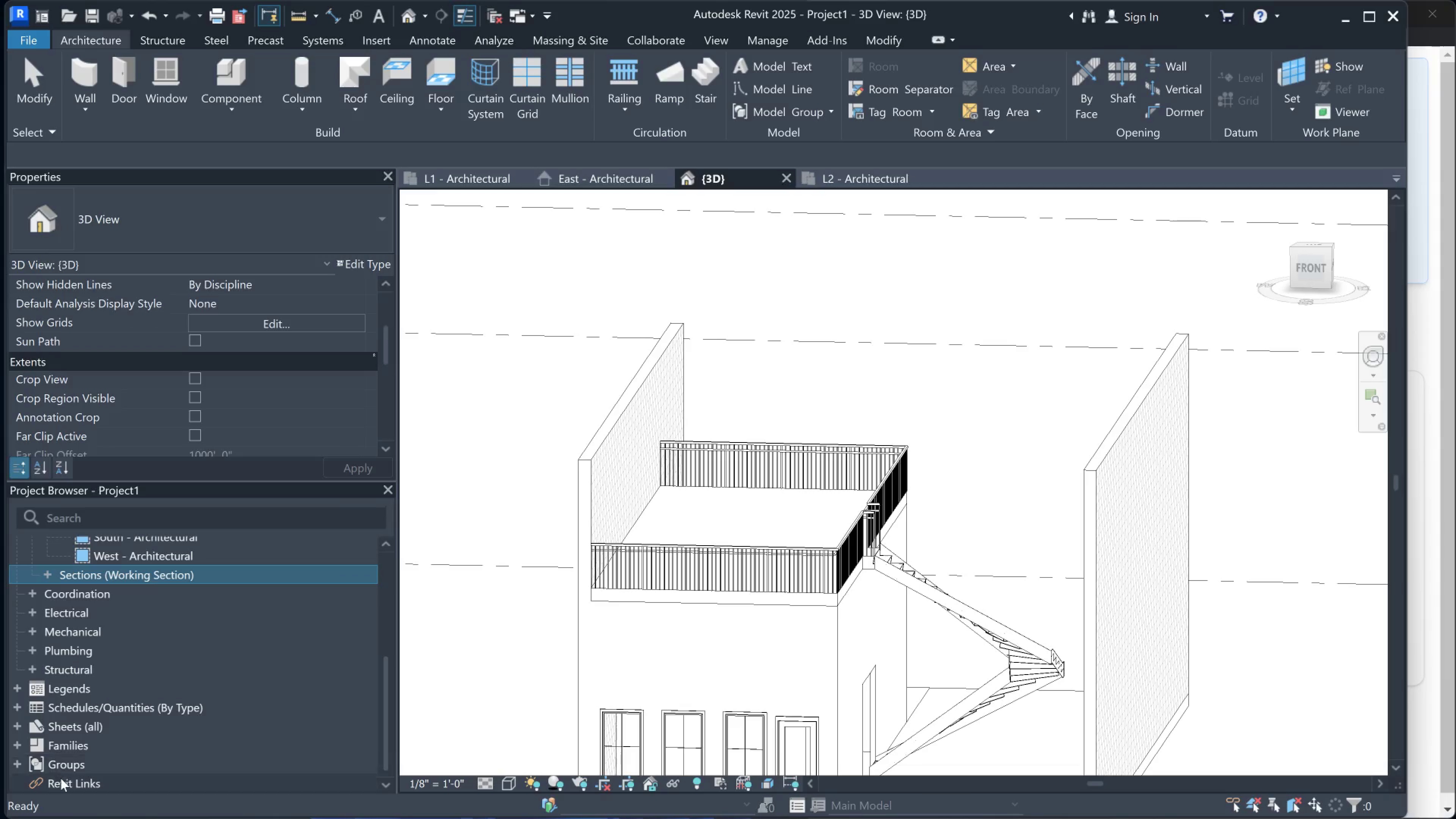 
scroll: coordinate [127, 627], scroll_direction: up, amount: 4.0
 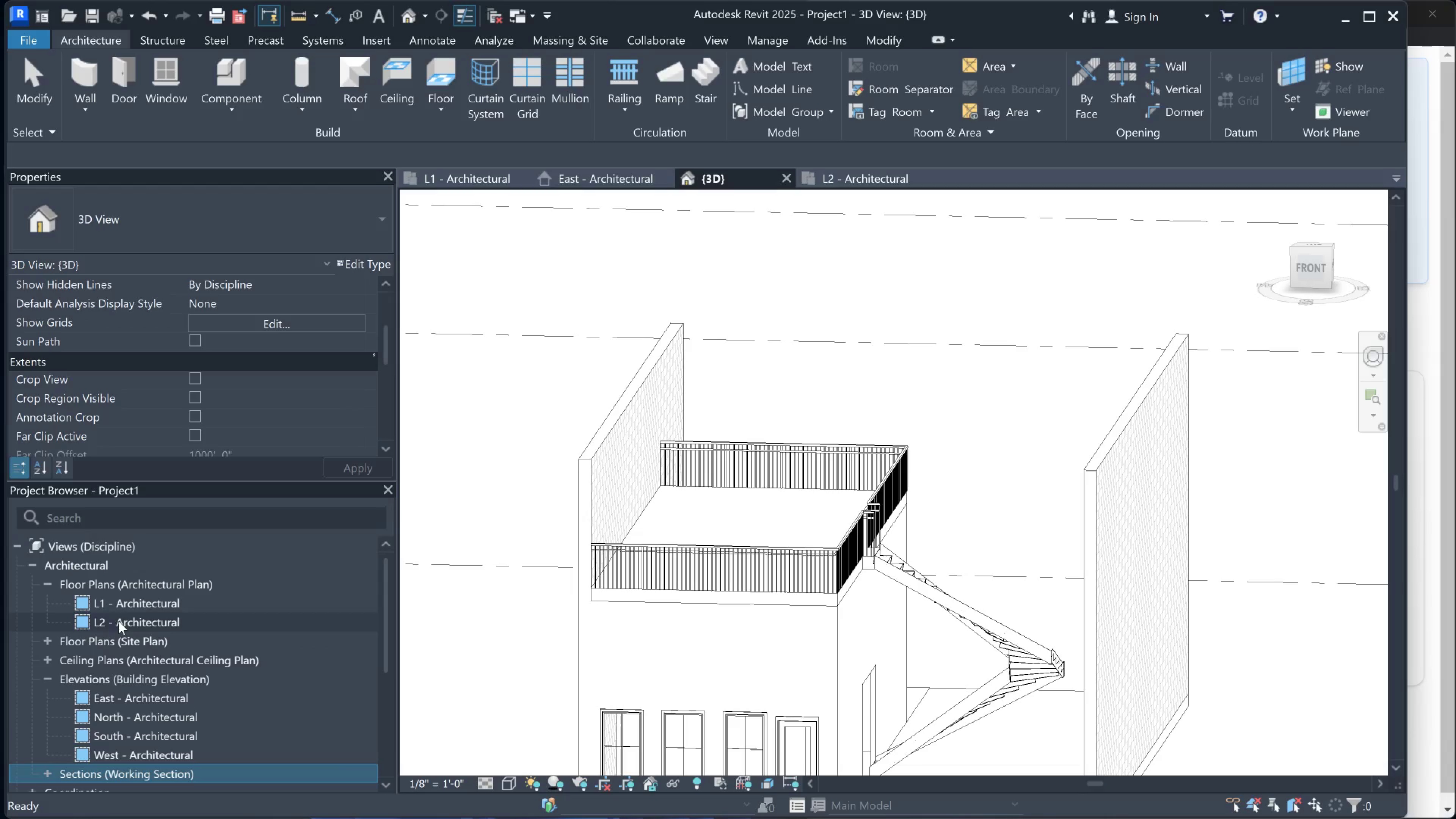 
left_click([83, 621])
 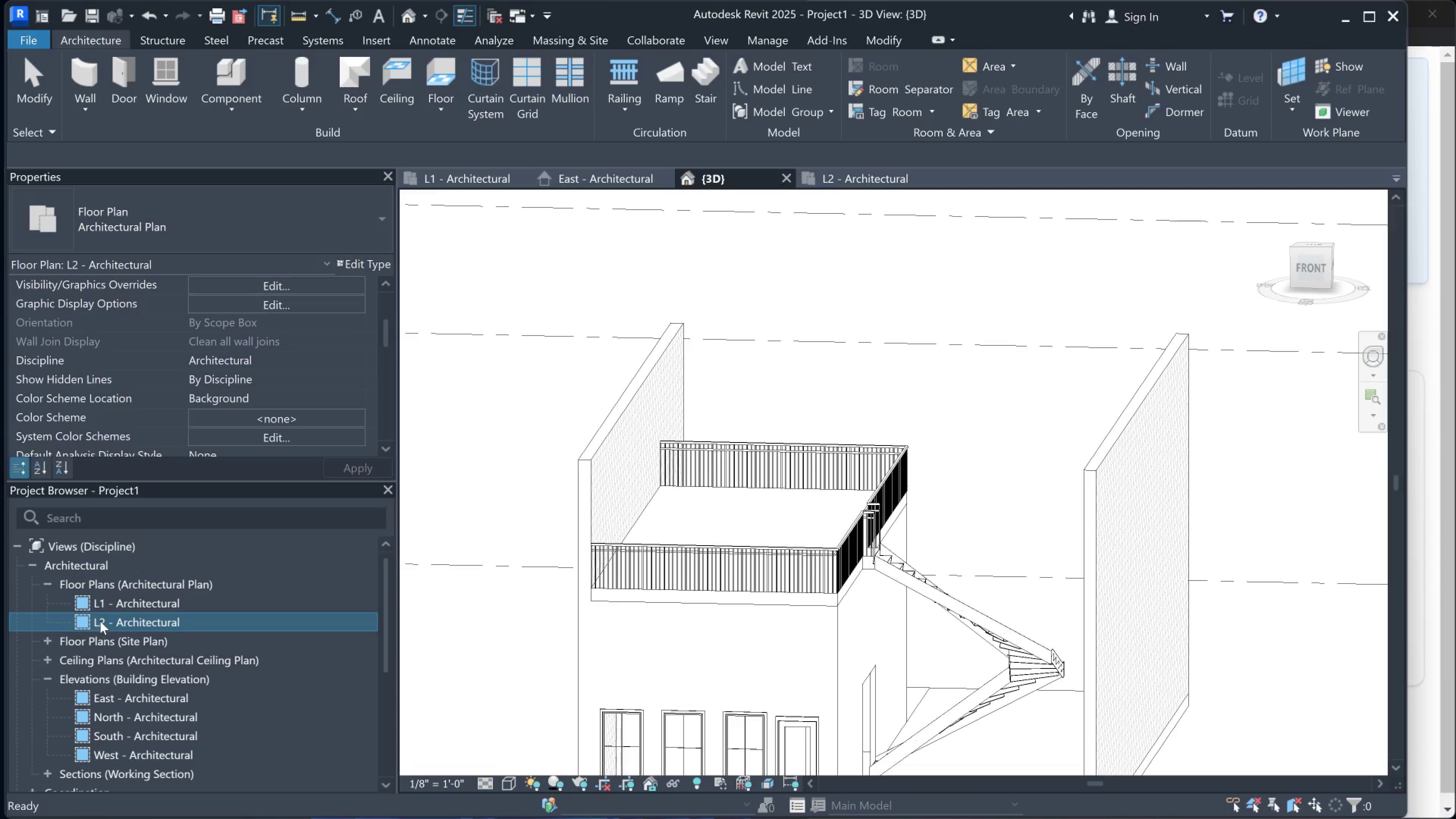 
right_click([48, 623])
 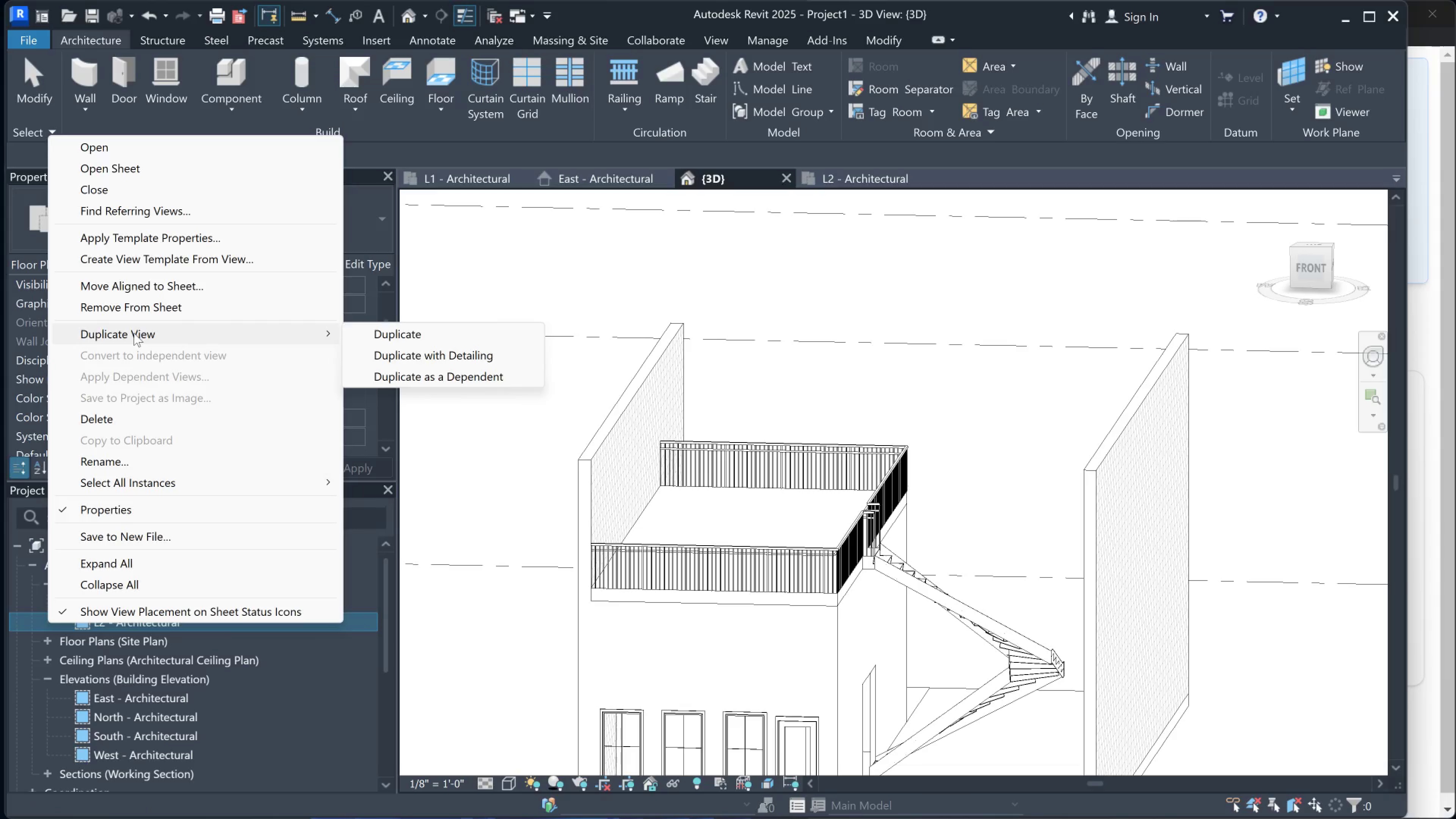 
wait(9.11)
 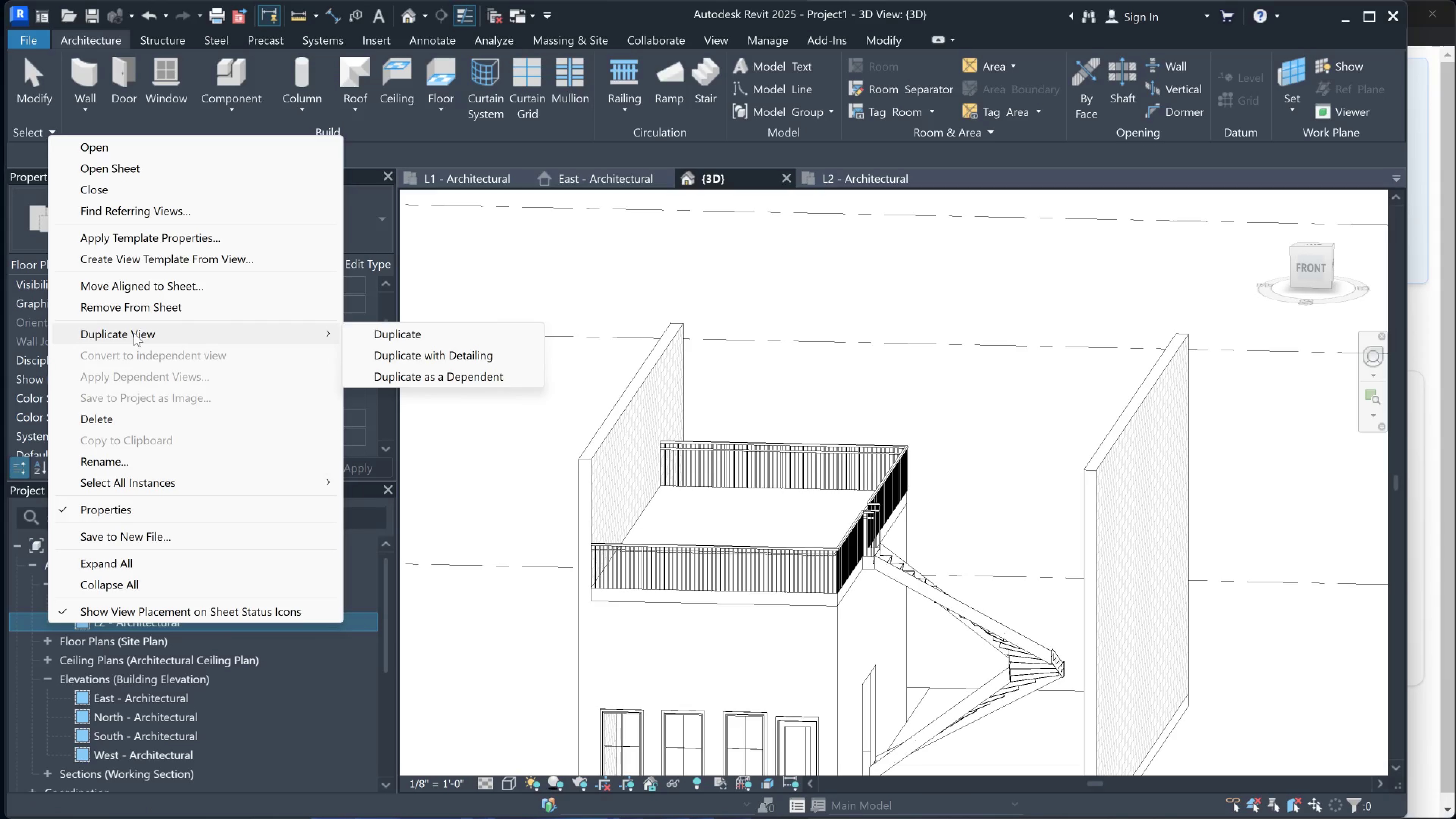 
left_click([603, 284])
 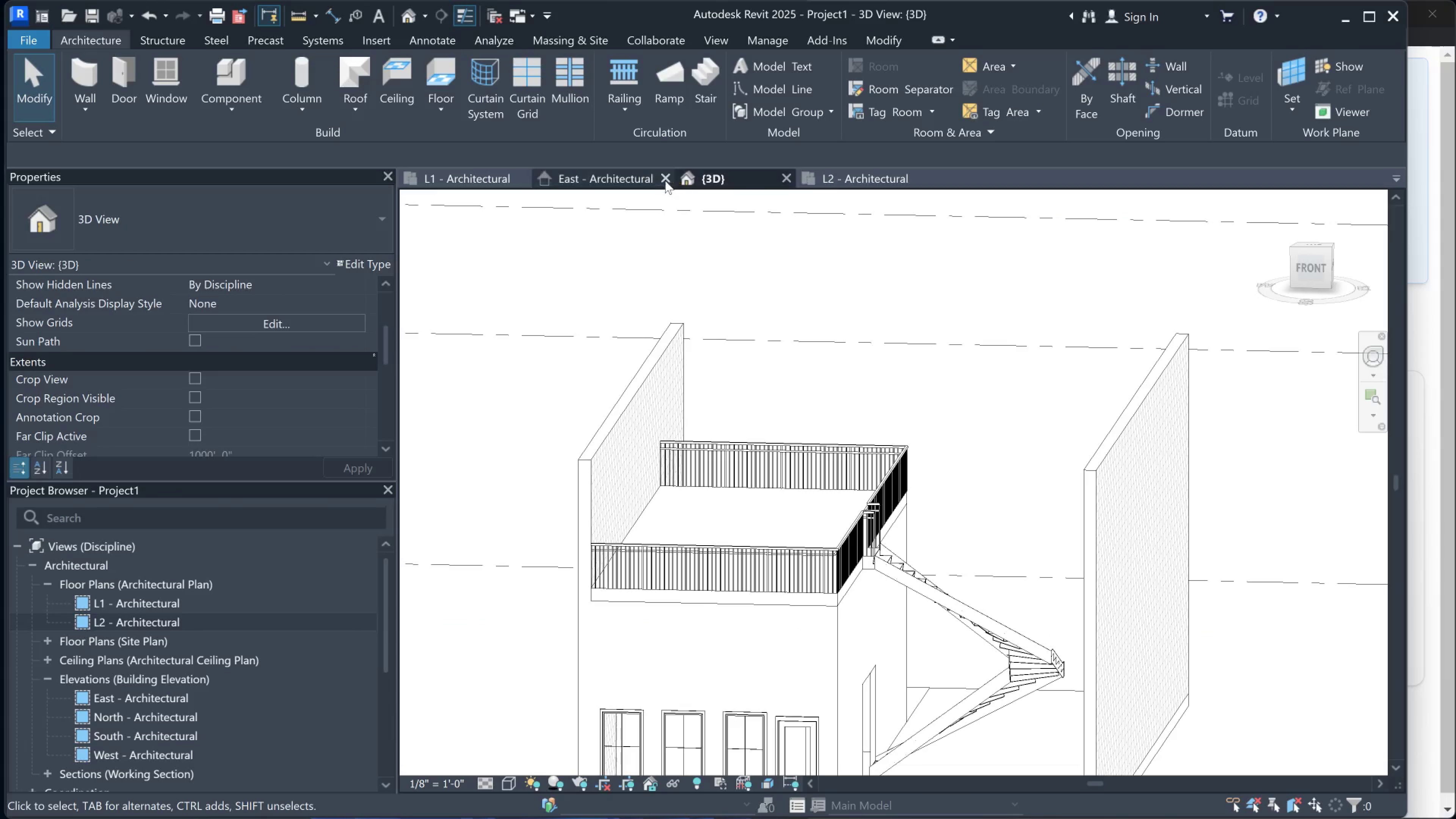 
left_click([613, 183])
 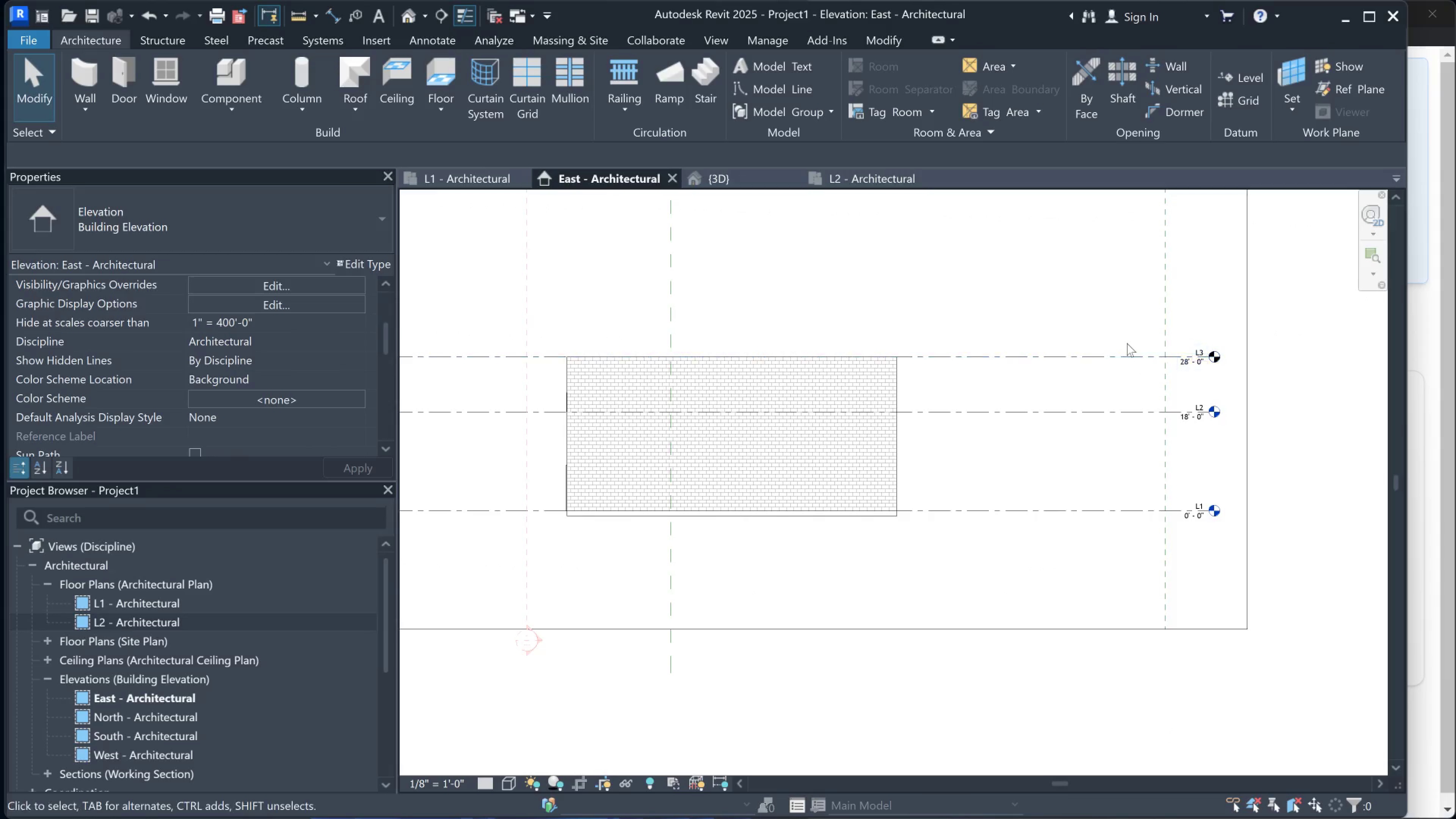 
left_click([1127, 354])
 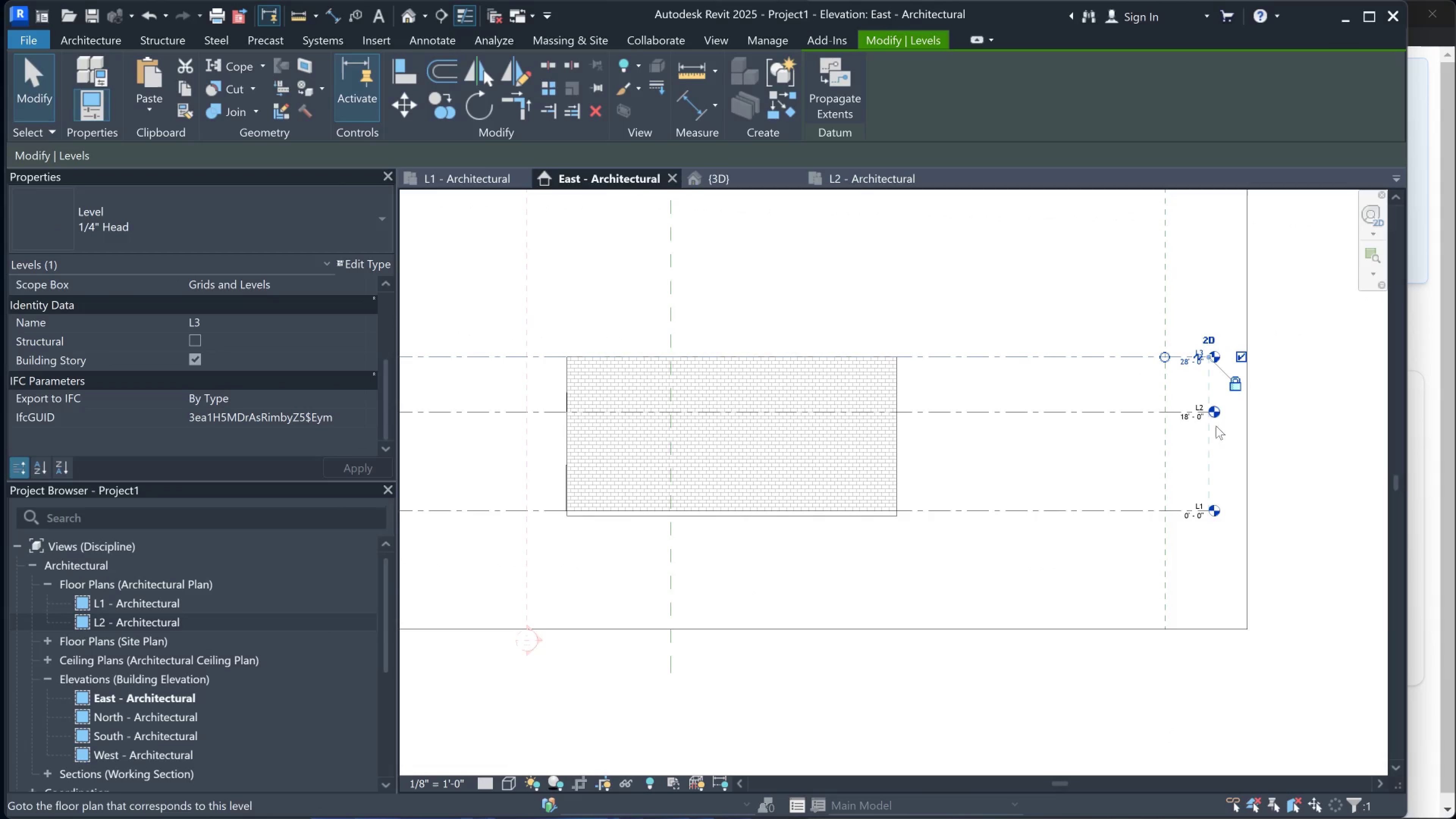 
left_click_drag(start_coordinate=[1314, 464], to_coordinate=[1316, 464])
 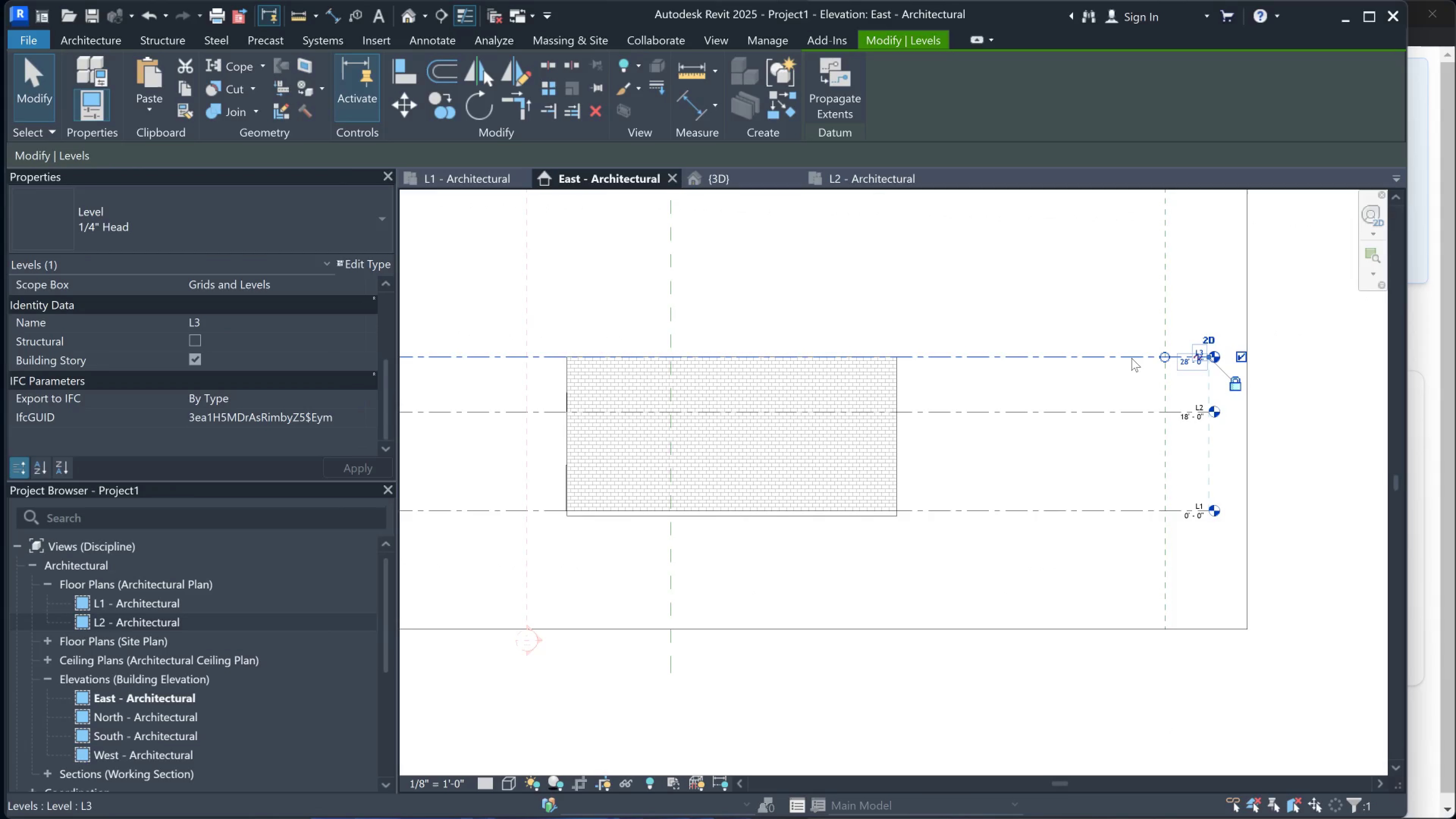 
double_click([1131, 358])
 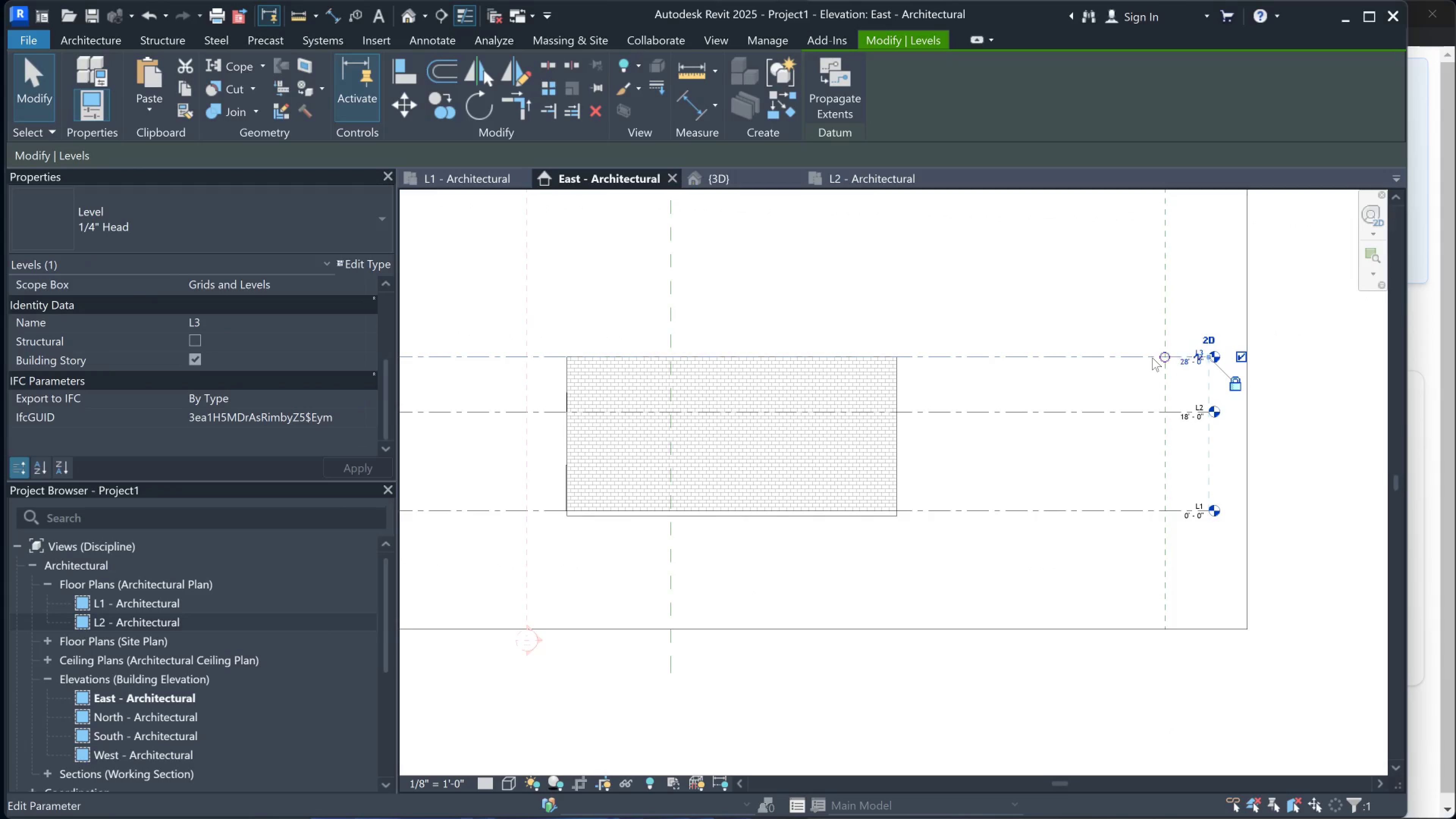 
left_click([1132, 361])
 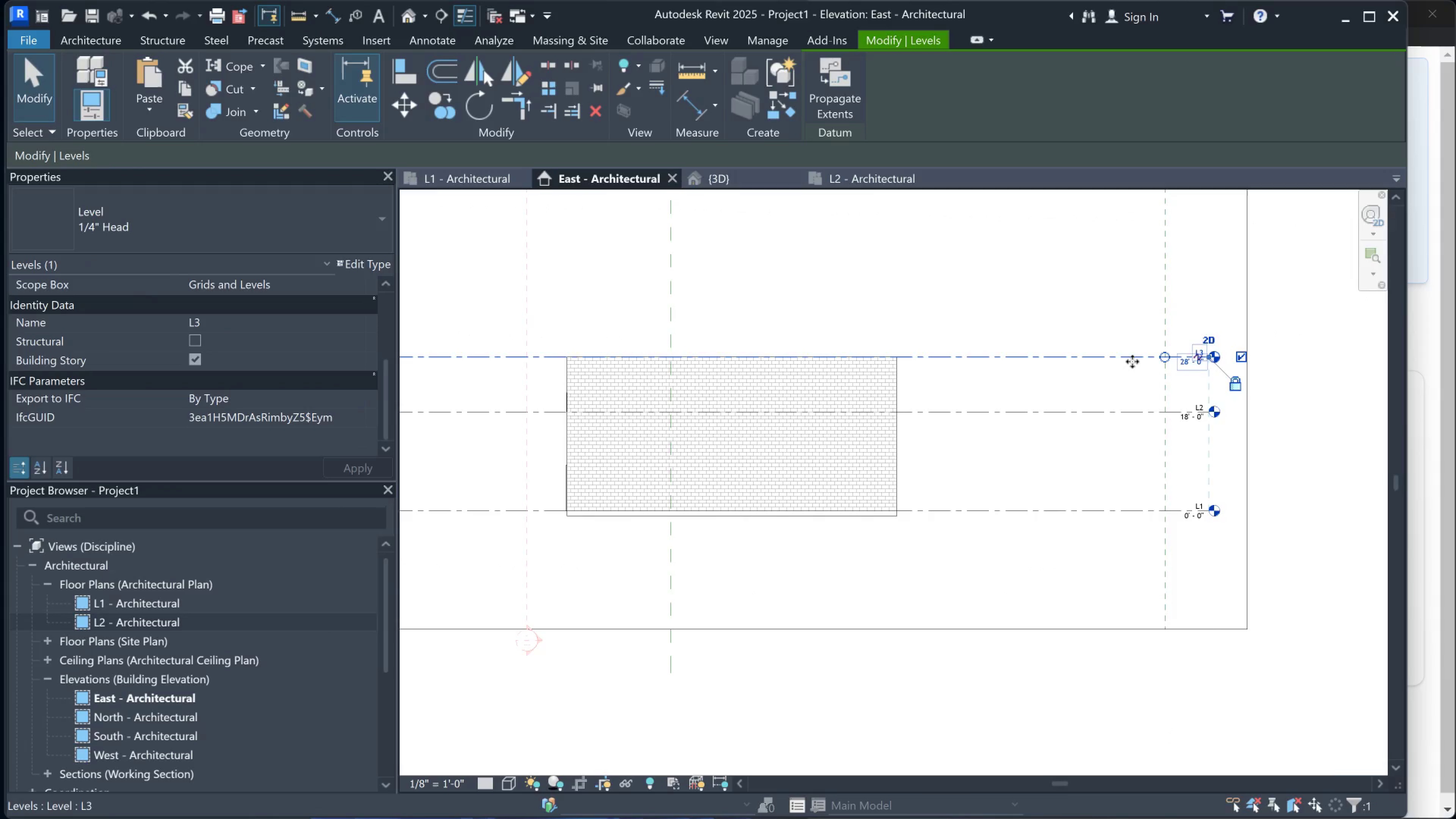 
right_click([1132, 361])
 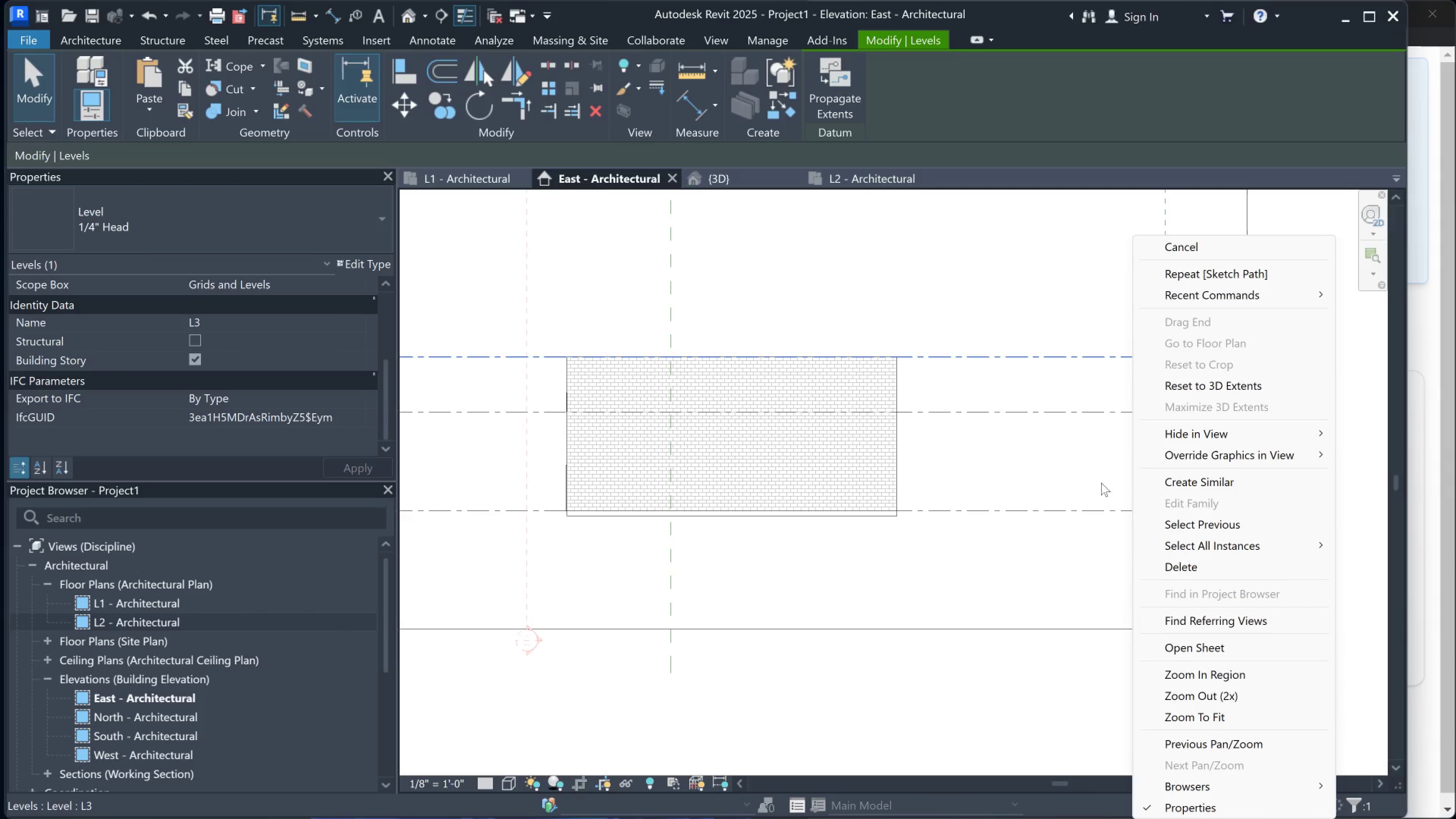 
wait(9.34)
 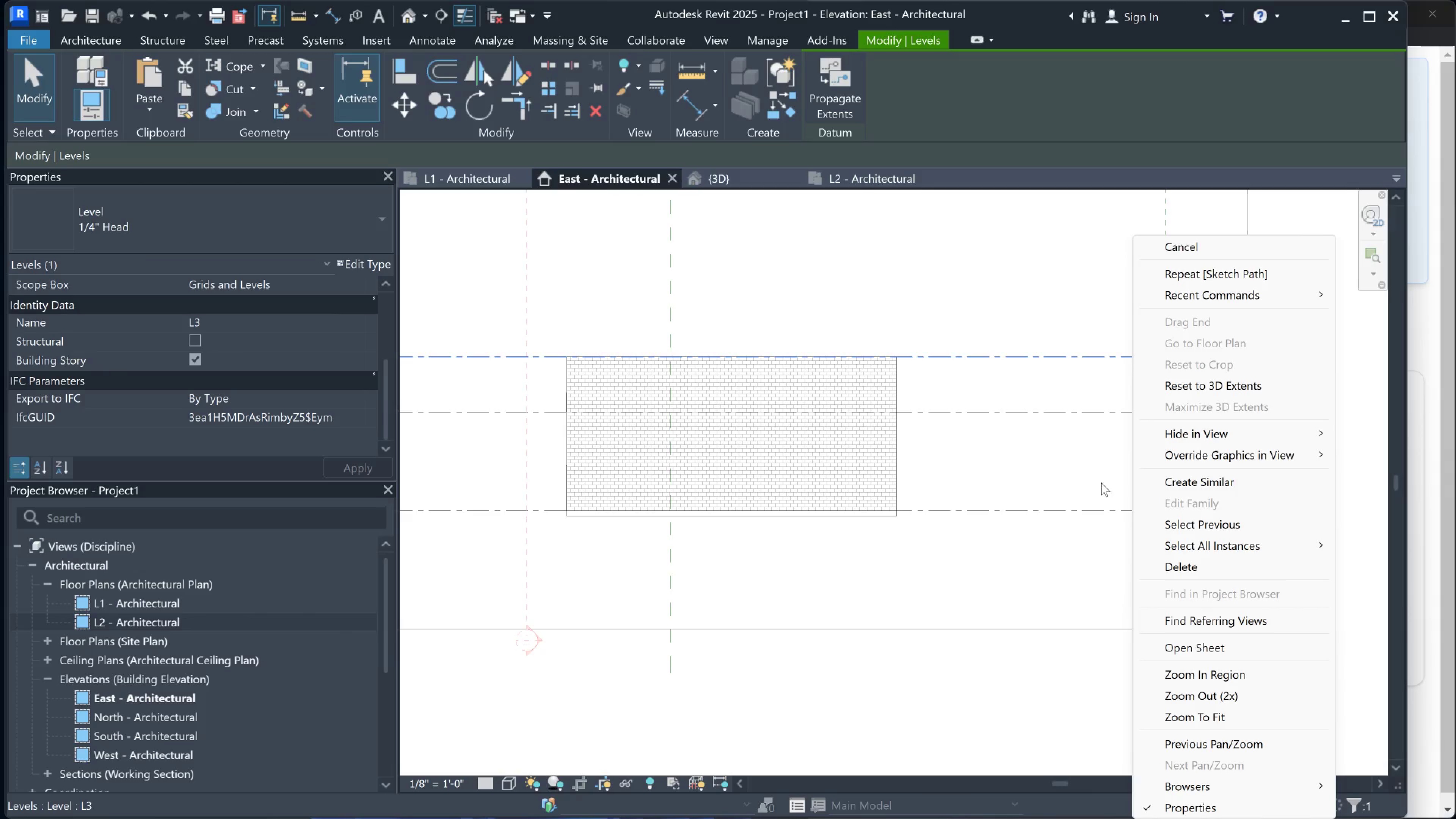 
left_click([1203, 653])
 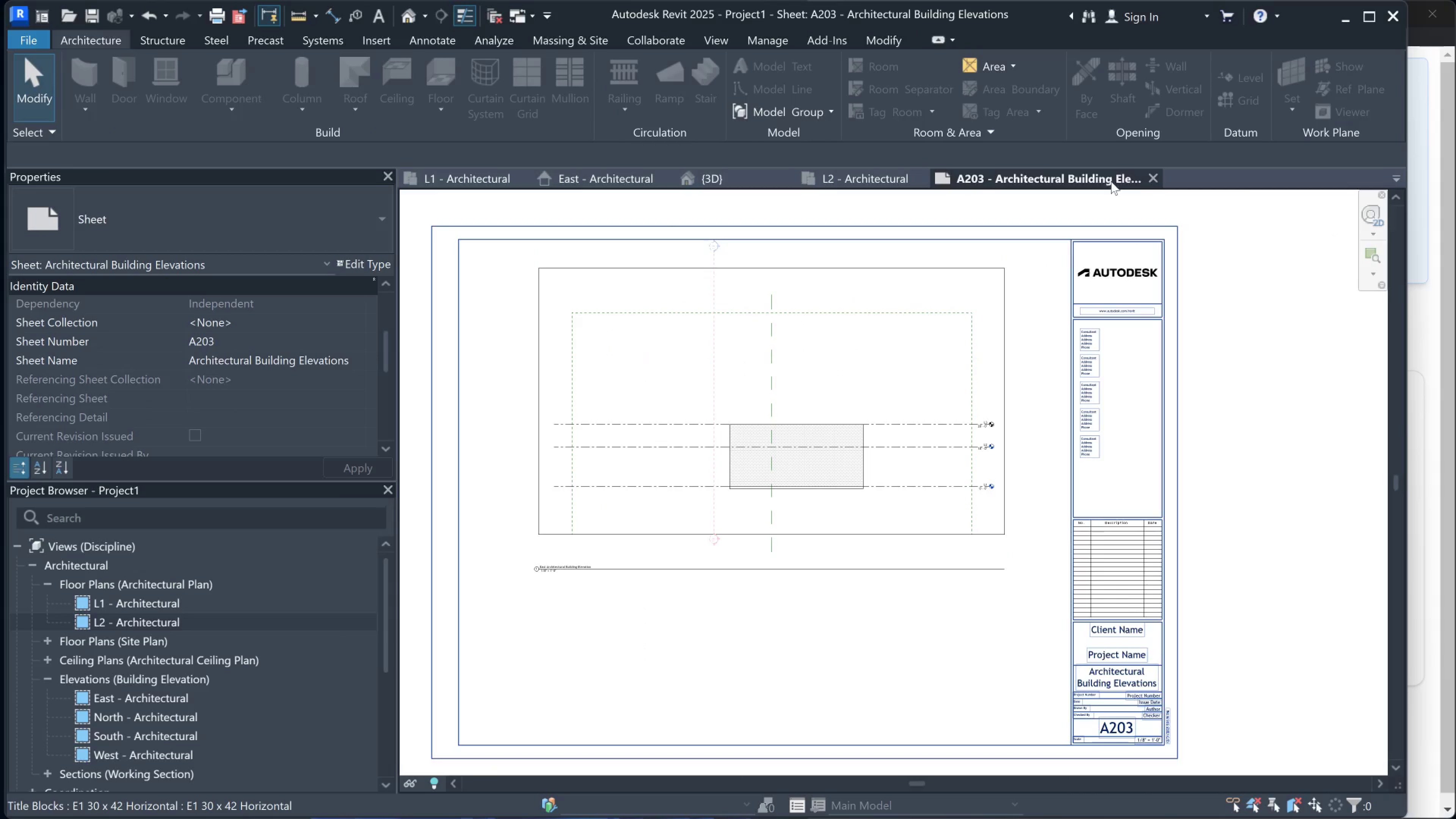 
scroll: coordinate [719, 485], scroll_direction: up, amount: 3.0
 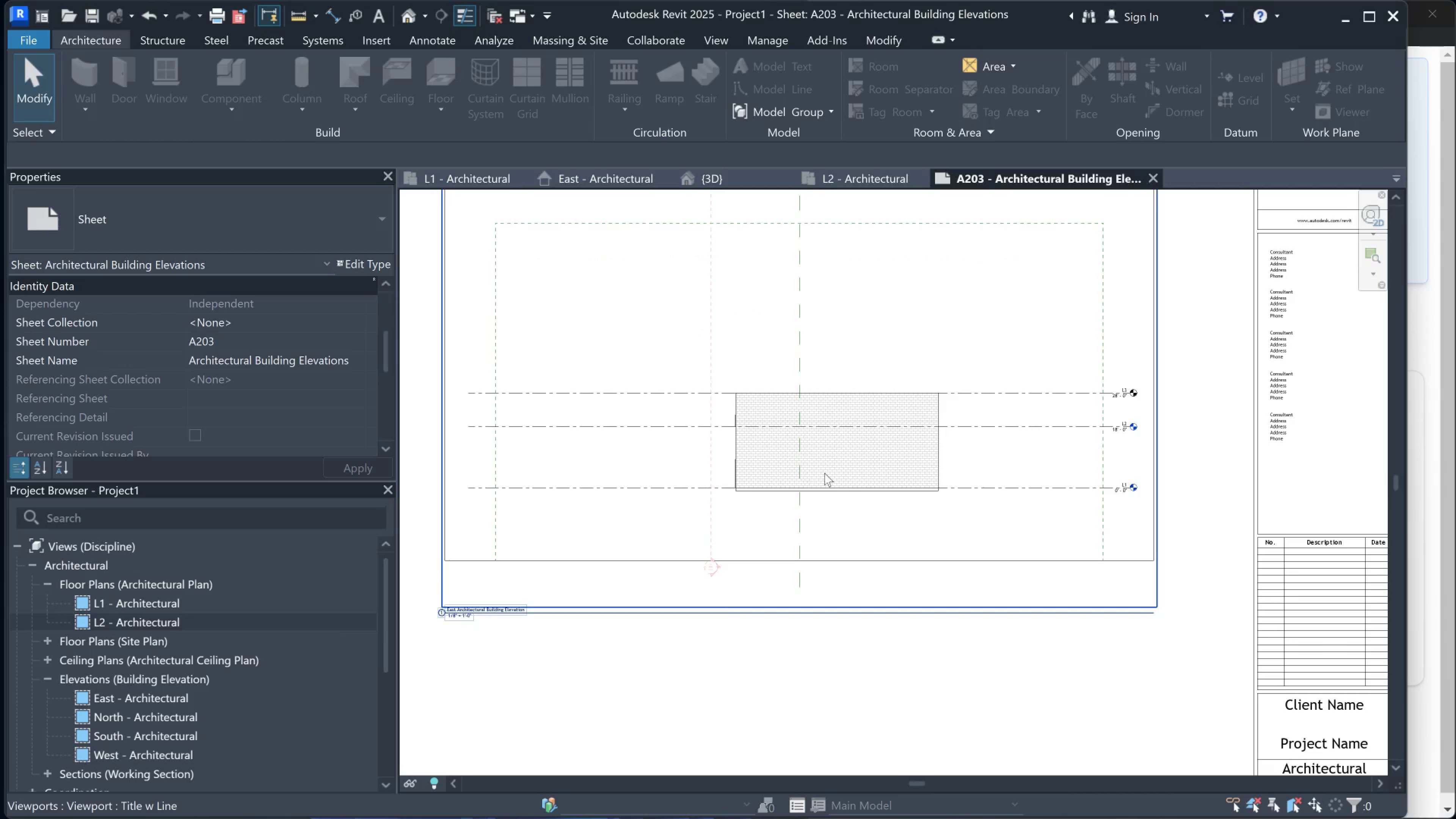 
scroll: coordinate [873, 450], scroll_direction: down, amount: 2.0
 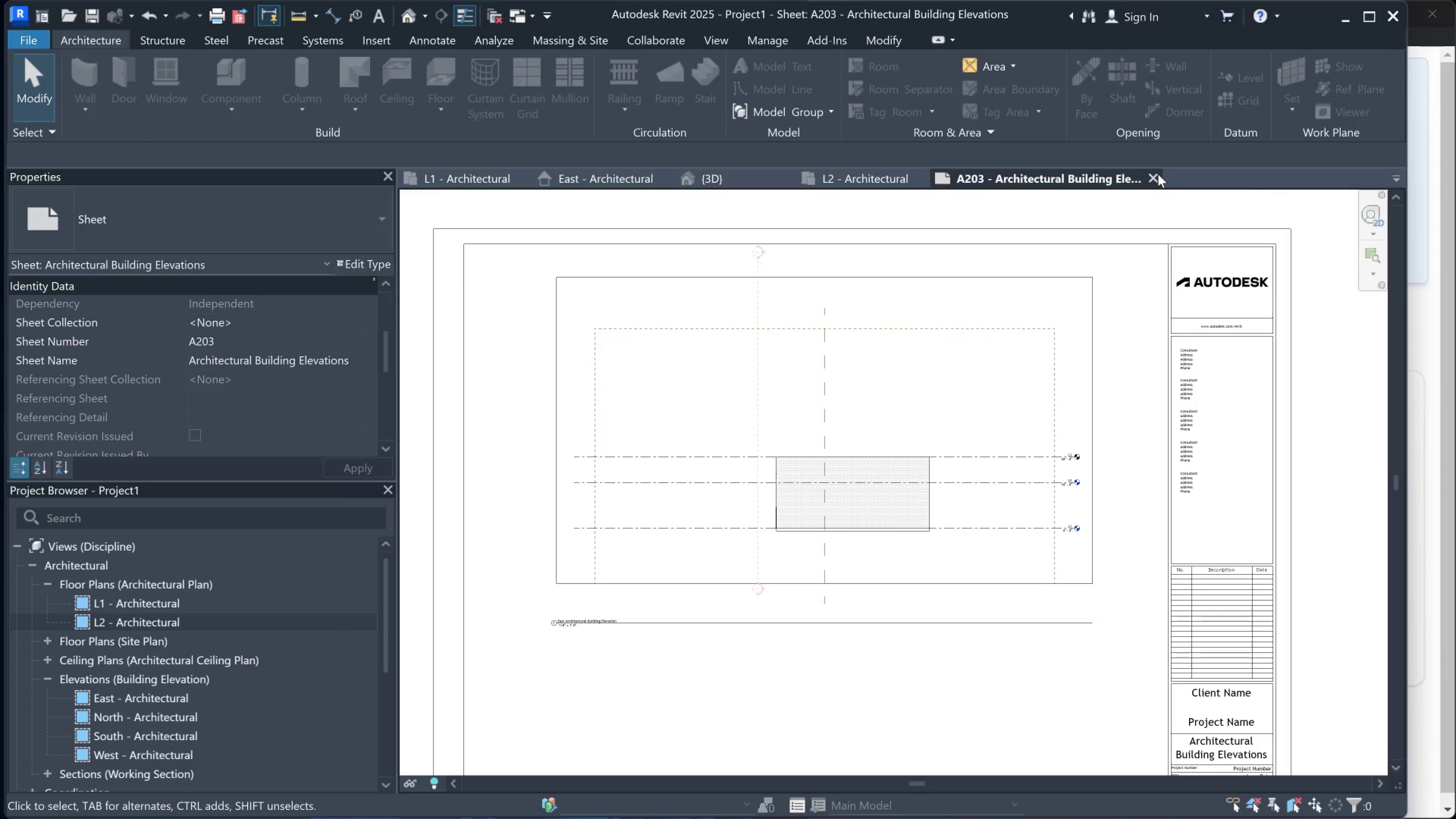 
left_click([1155, 177])
 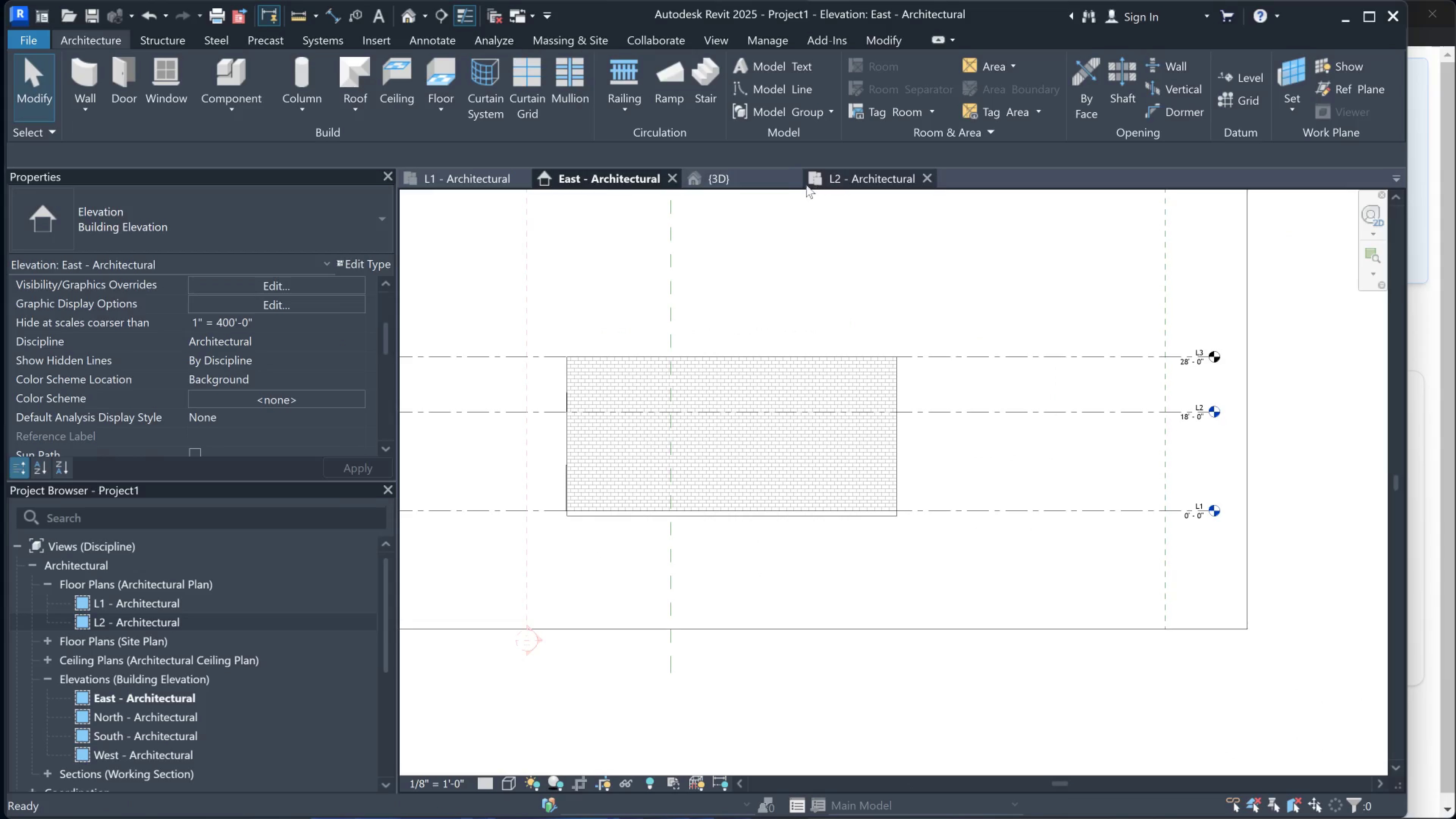 
left_click([769, 185])
 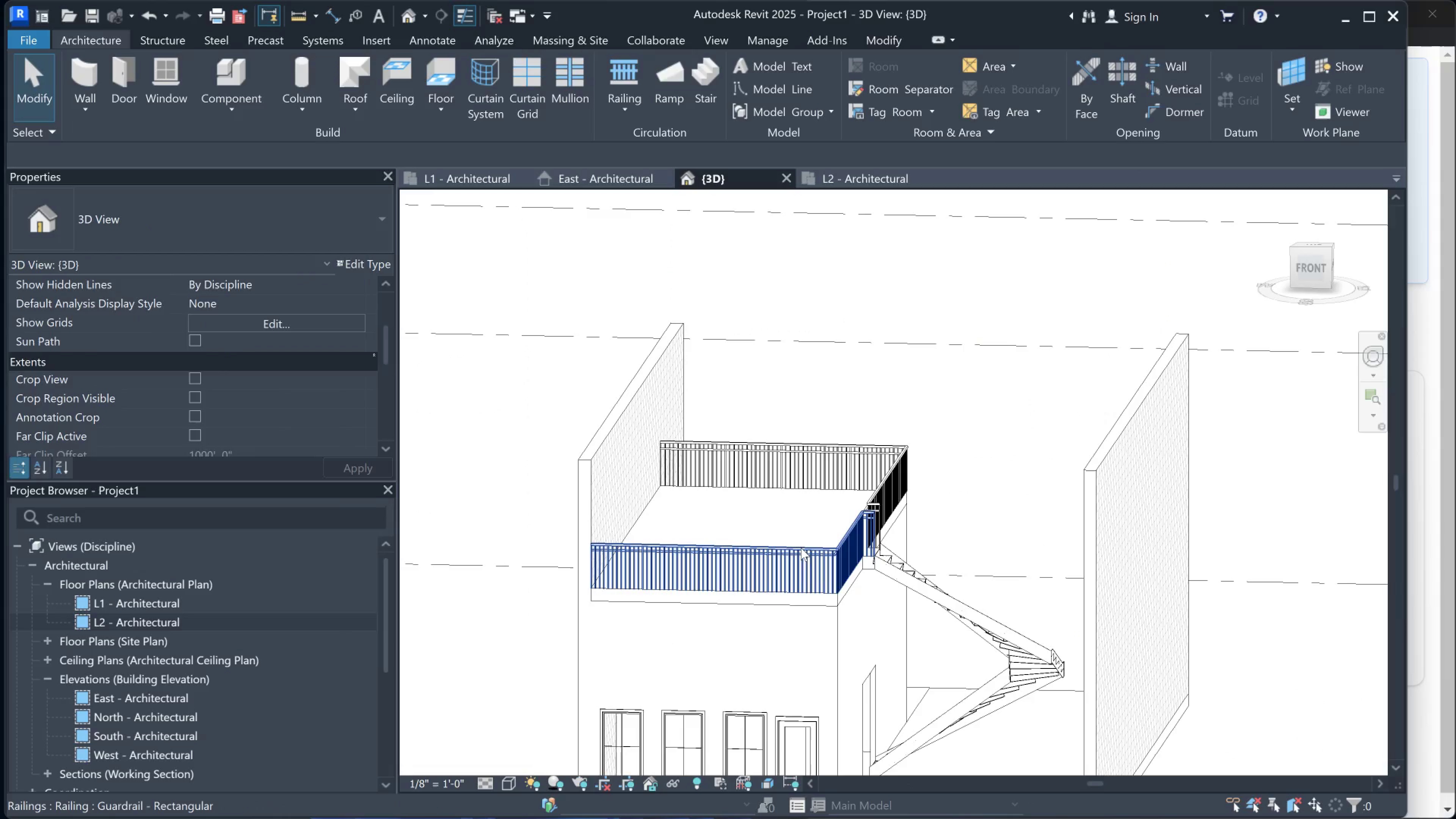 
hold_key(key=ShiftLeft, duration=1.12)
 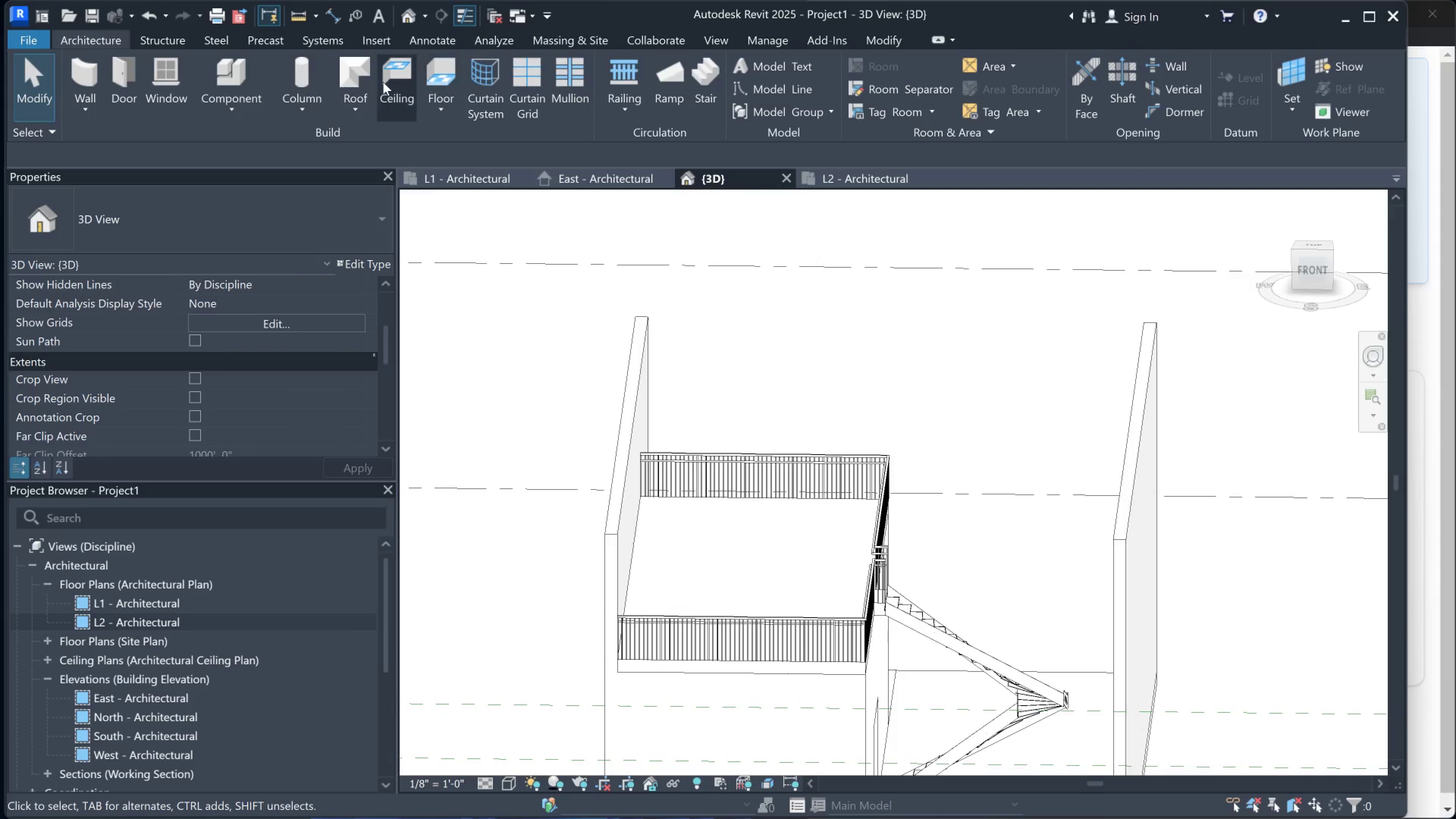 
left_click([355, 67])
 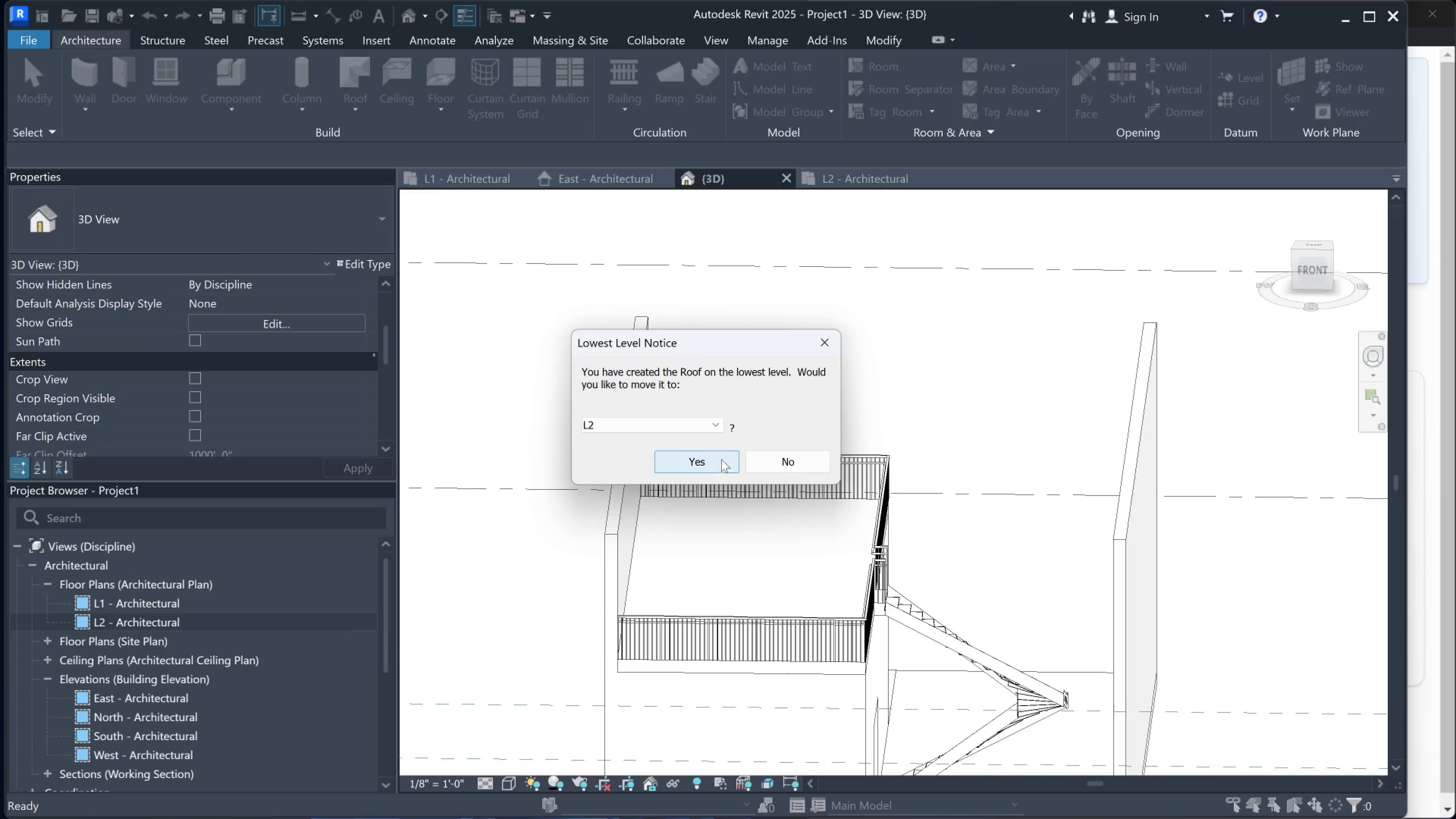 
left_click([719, 428])
 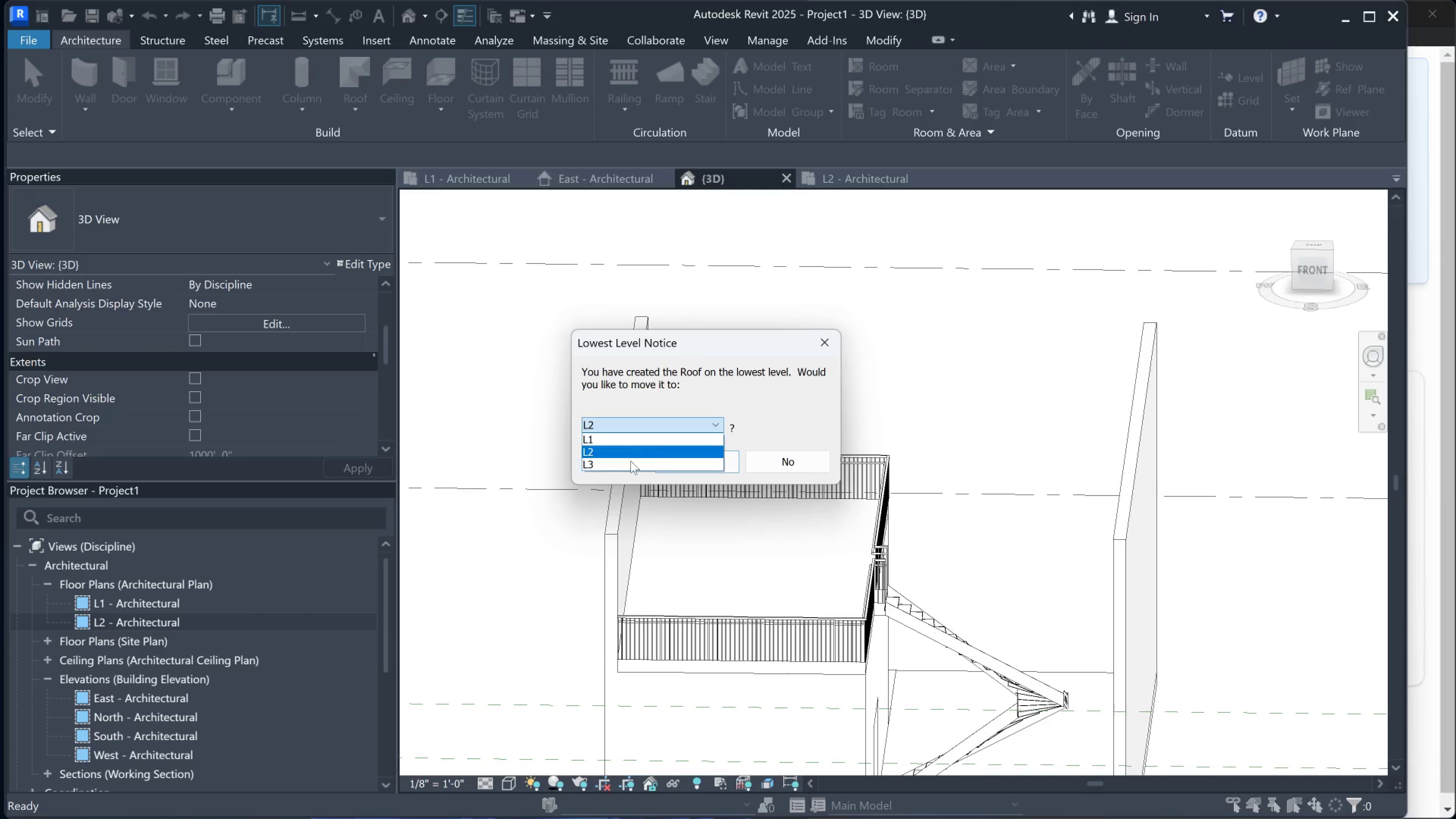 
left_click([625, 463])
 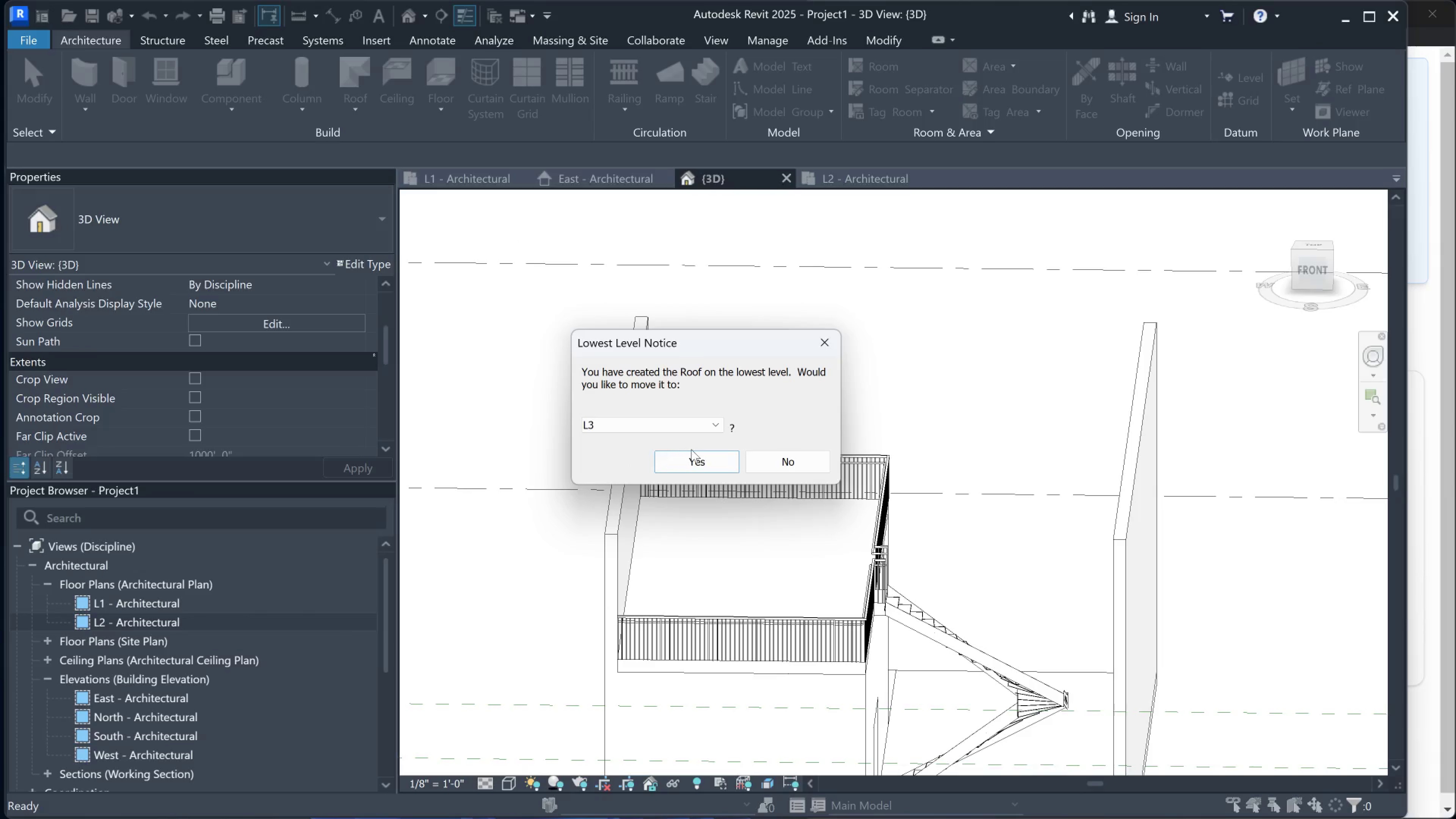 
left_click([700, 463])
 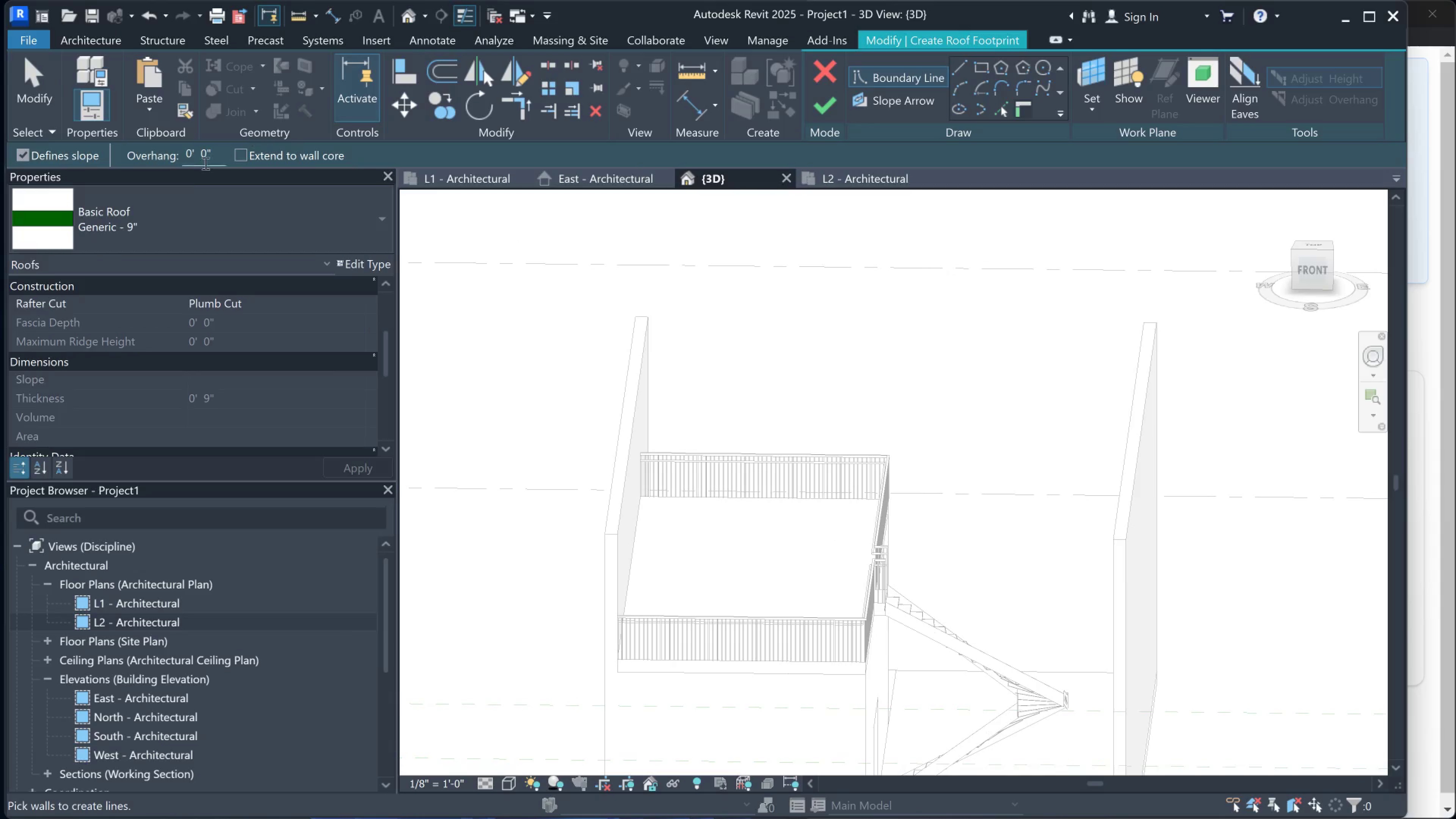 
wait(5.0)
 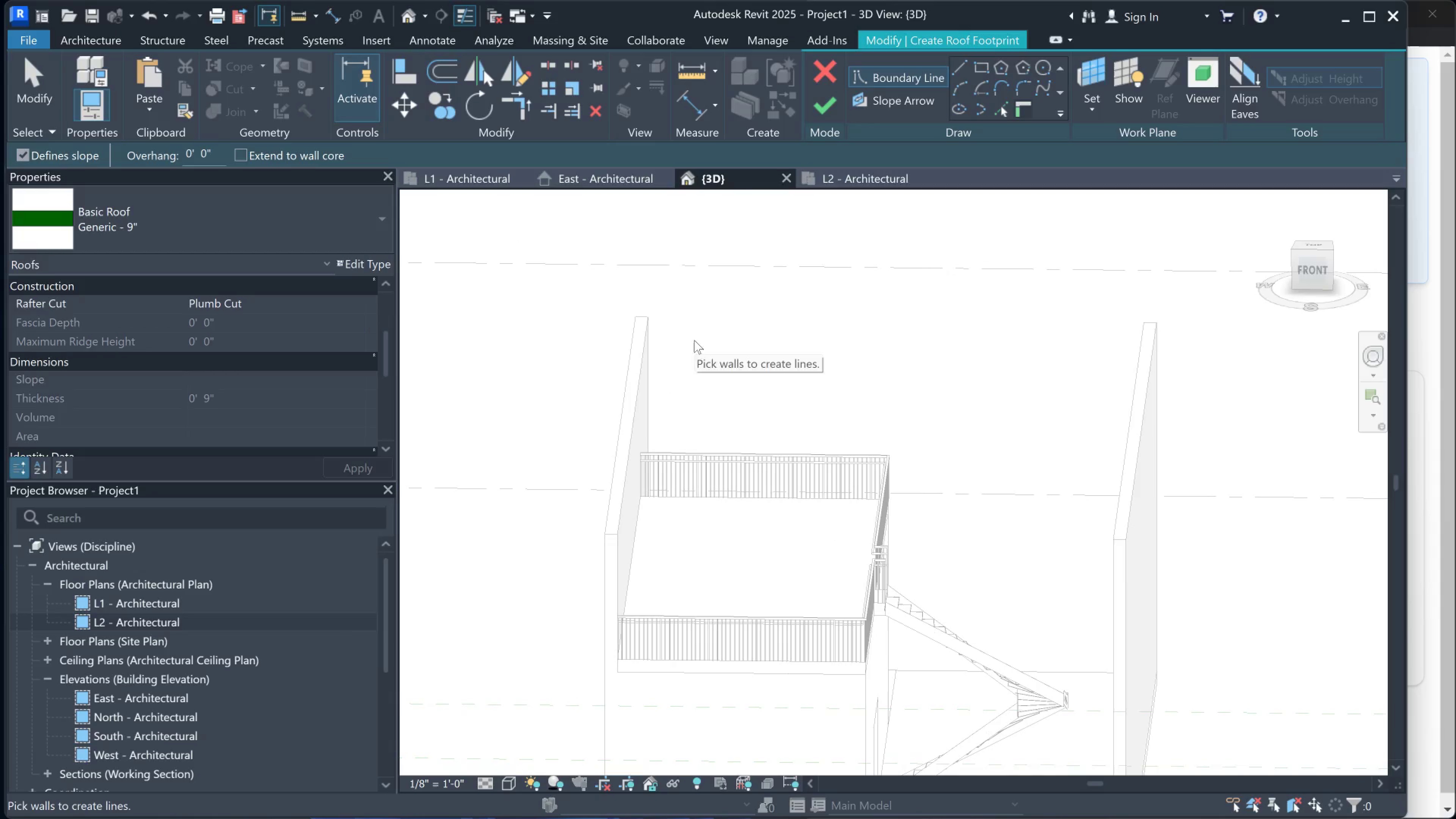 
scroll: coordinate [94, 574], scroll_direction: up, amount: 1.0
 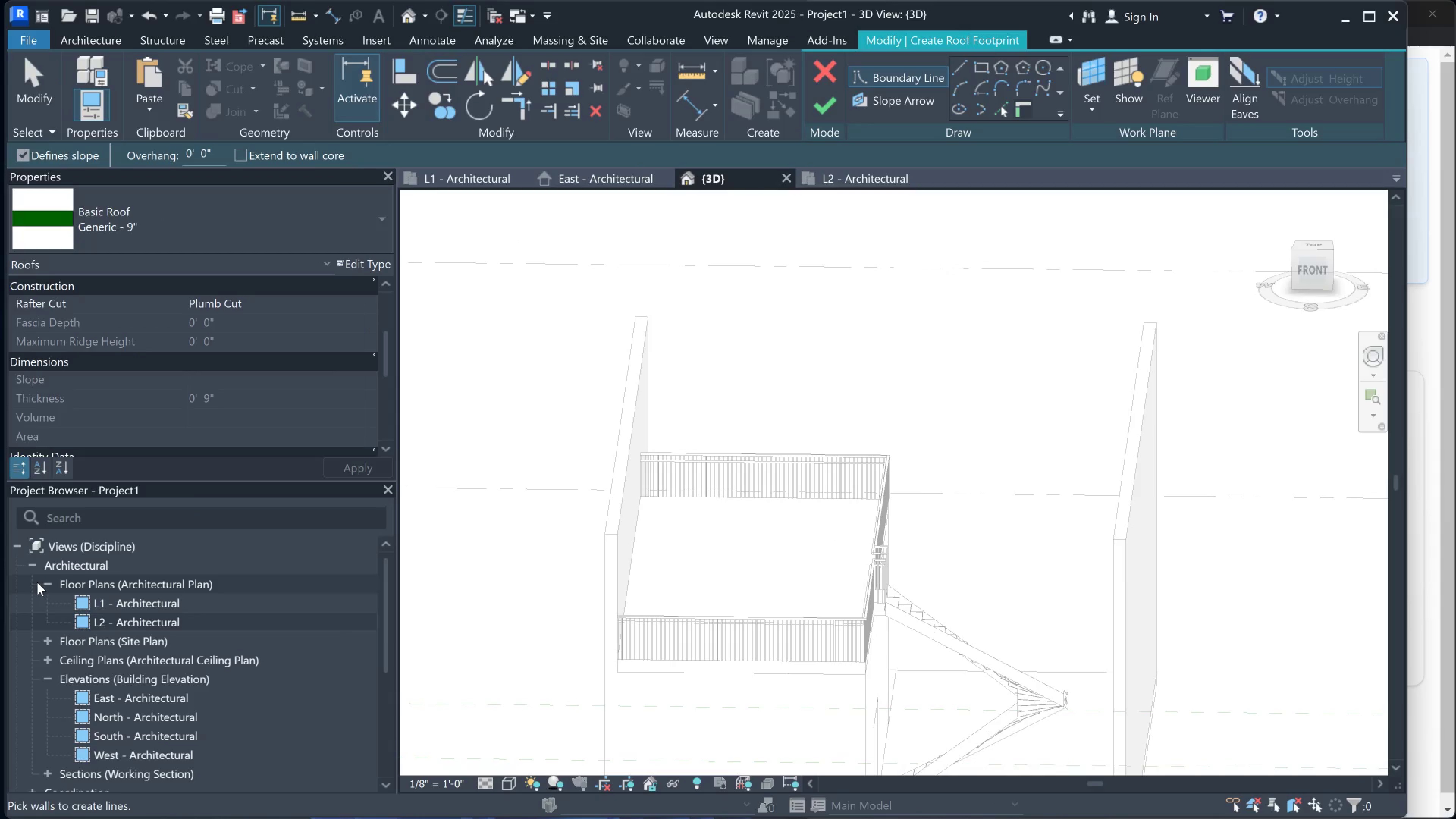 
left_click([37, 582])
 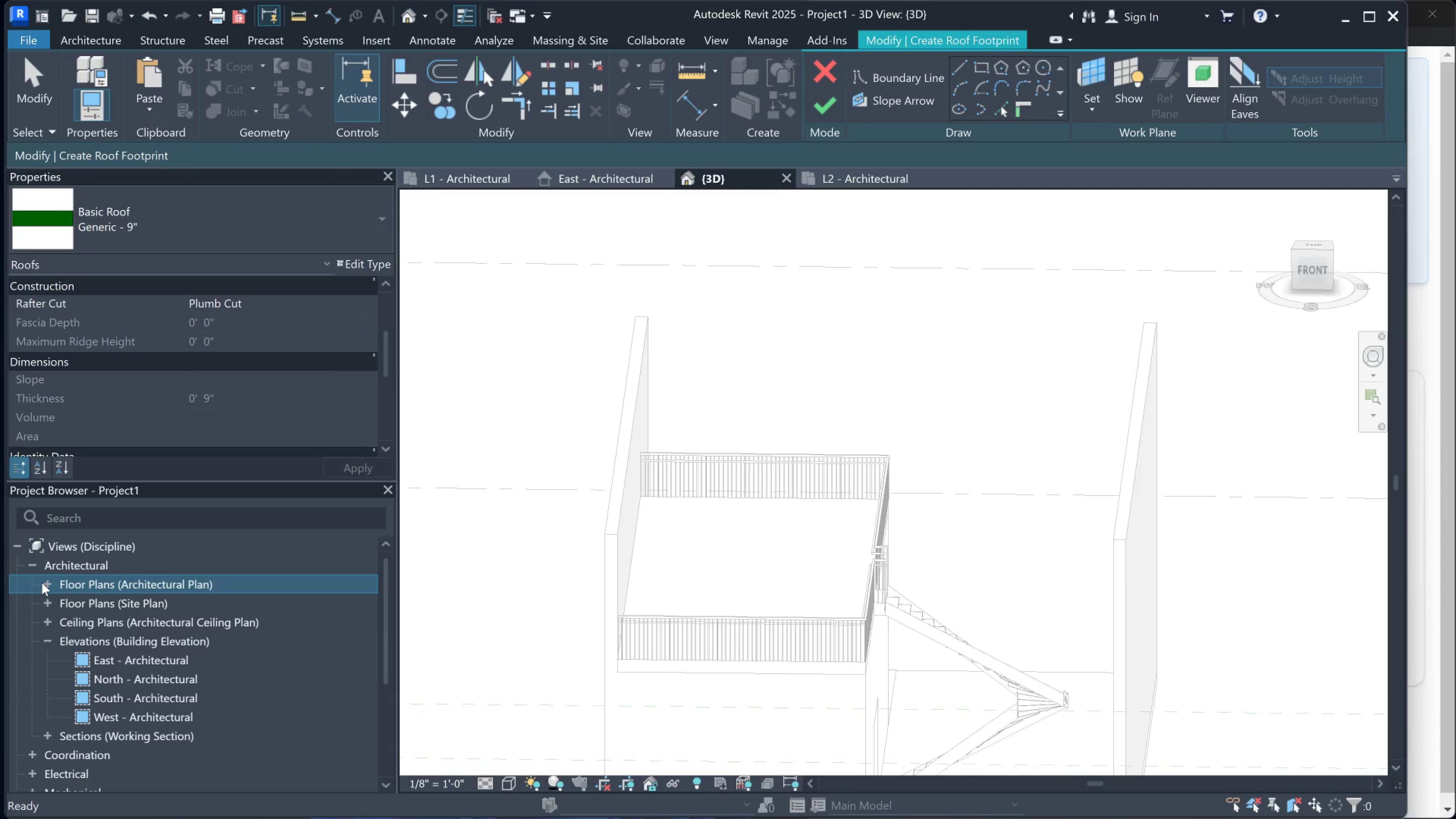 
double_click([42, 582])
 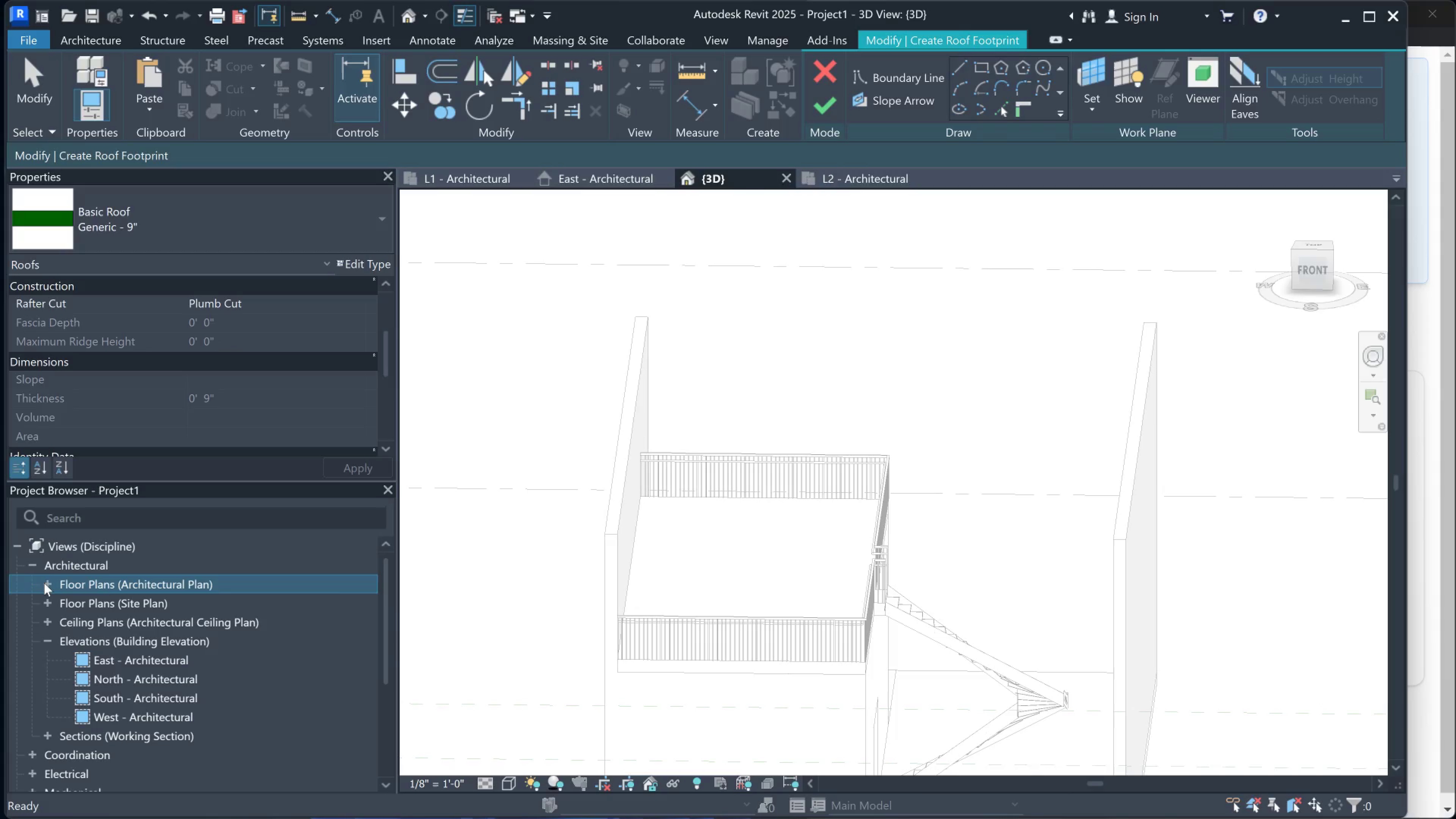 
left_click([44, 583])
 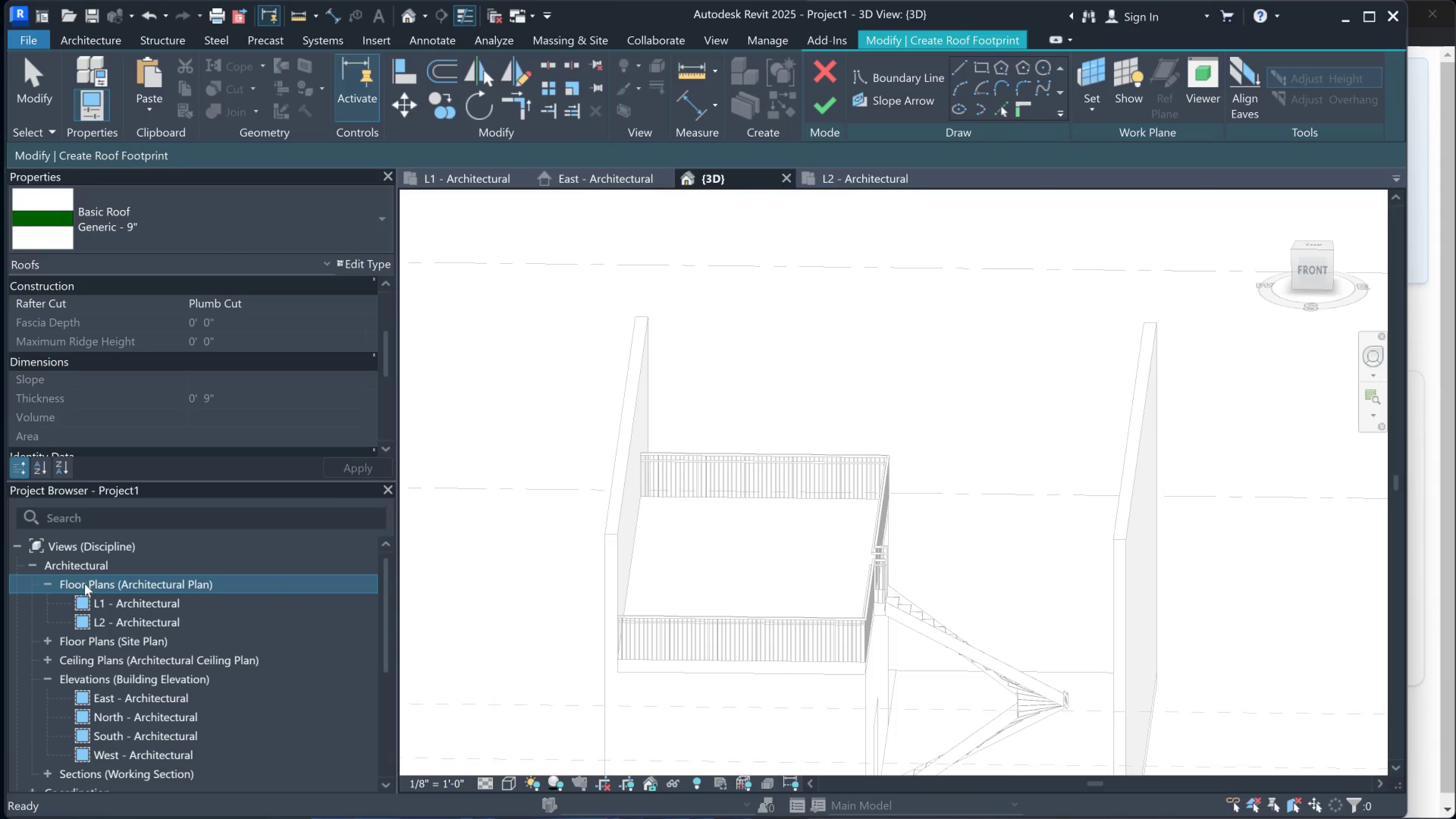 
right_click([89, 585])
 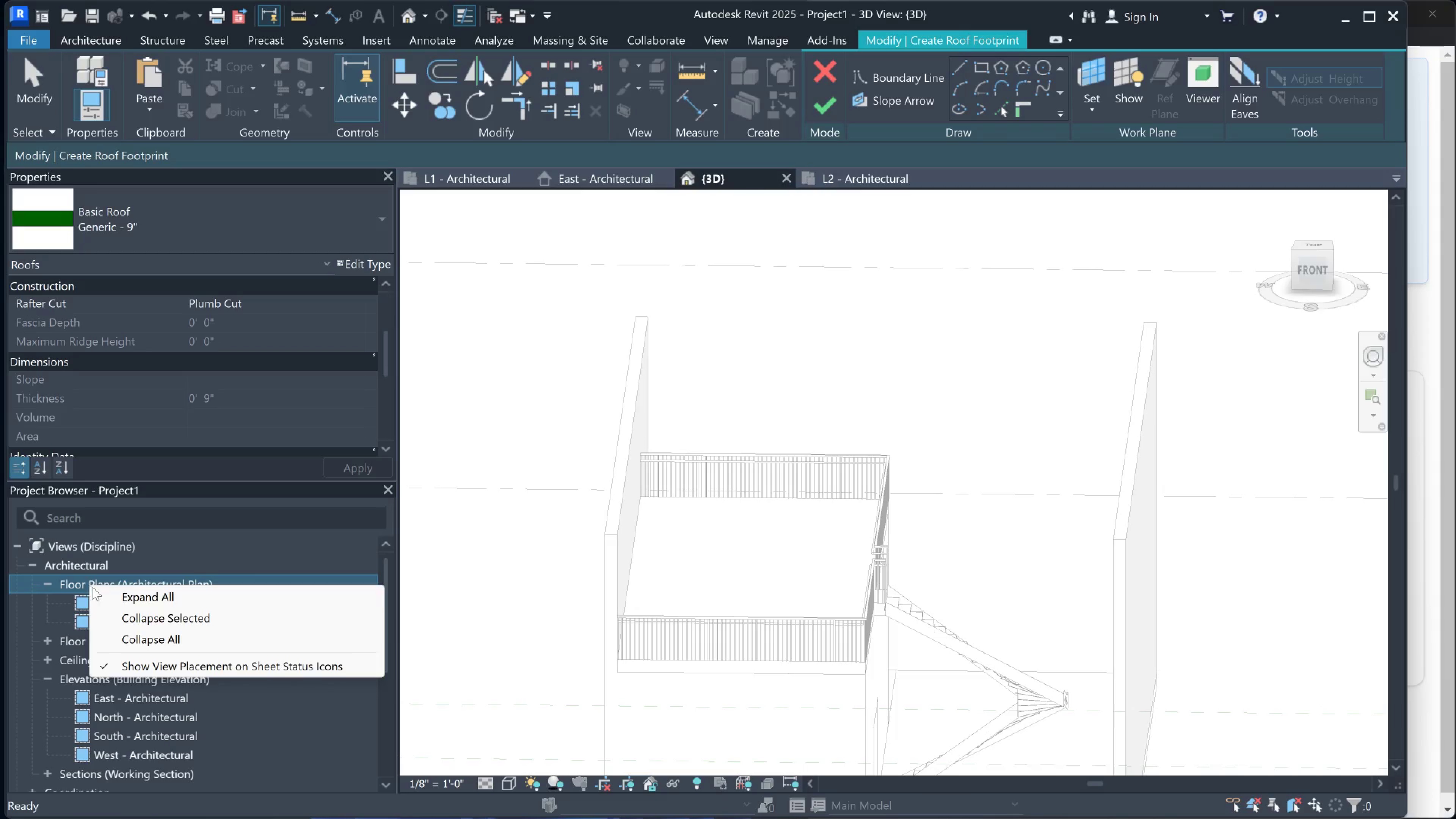 
left_click([158, 599])
 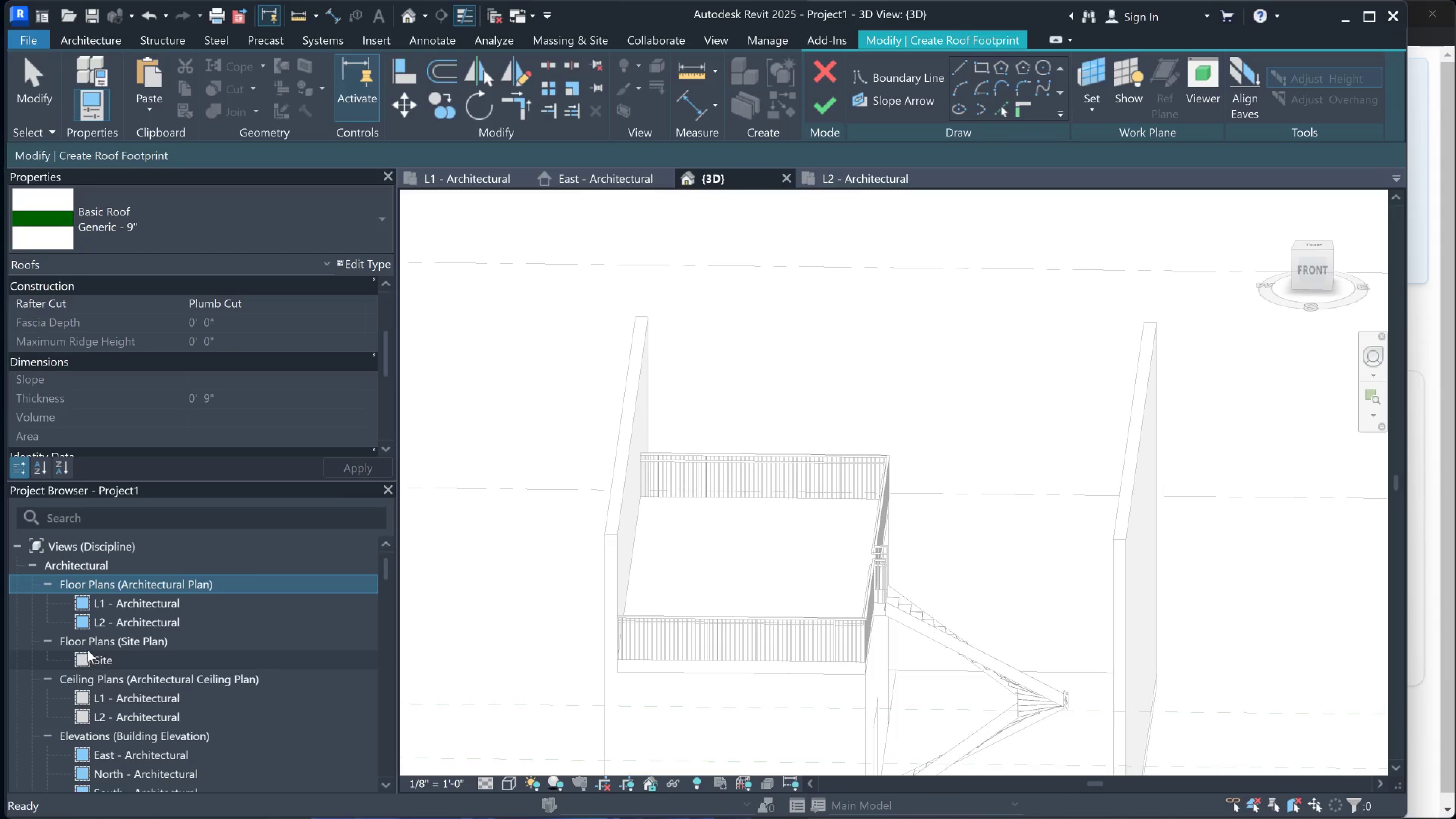 
scroll: coordinate [129, 632], scroll_direction: down, amount: 8.0
 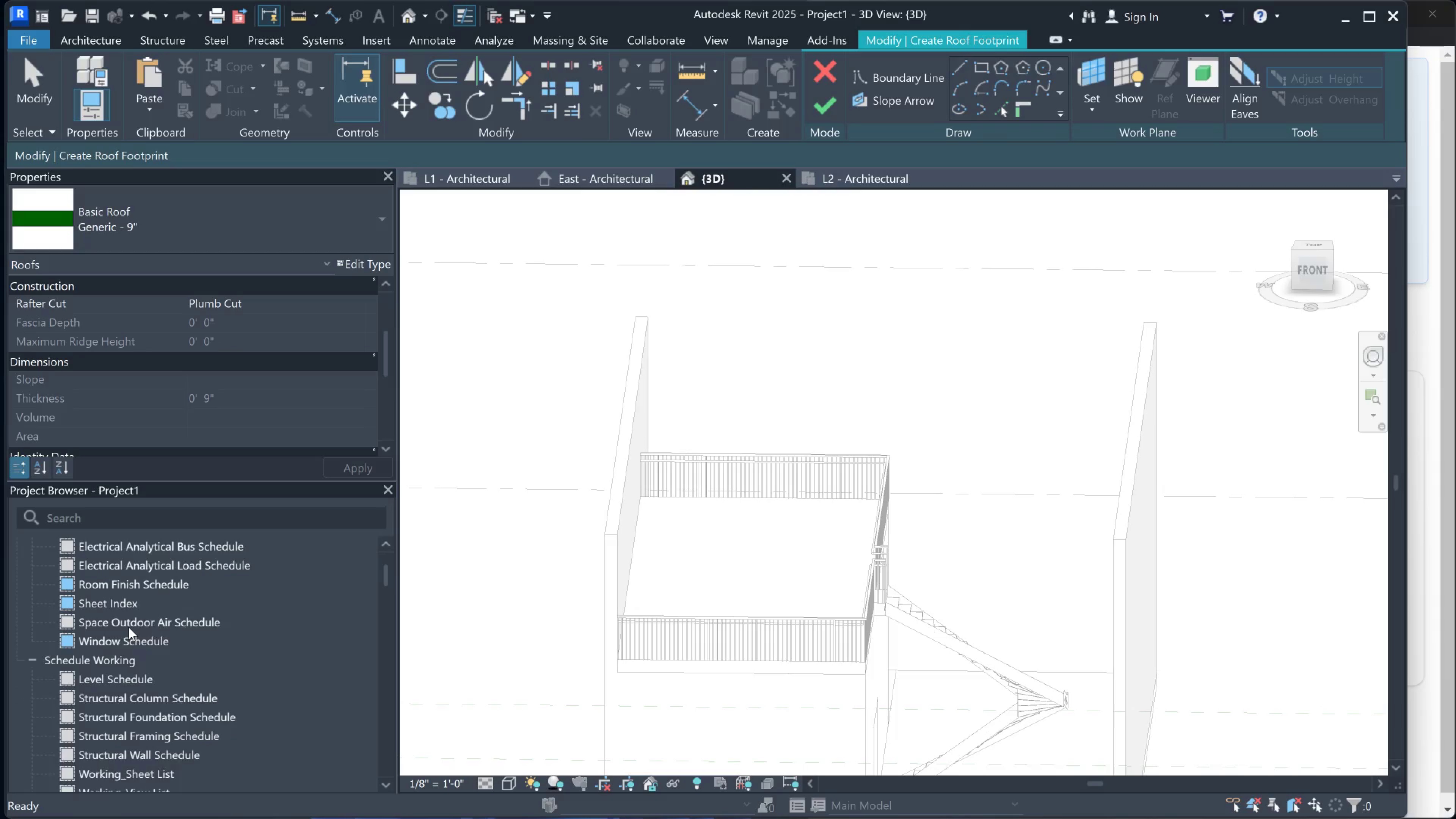 
scroll: coordinate [129, 626], scroll_direction: down, amount: 15.0
 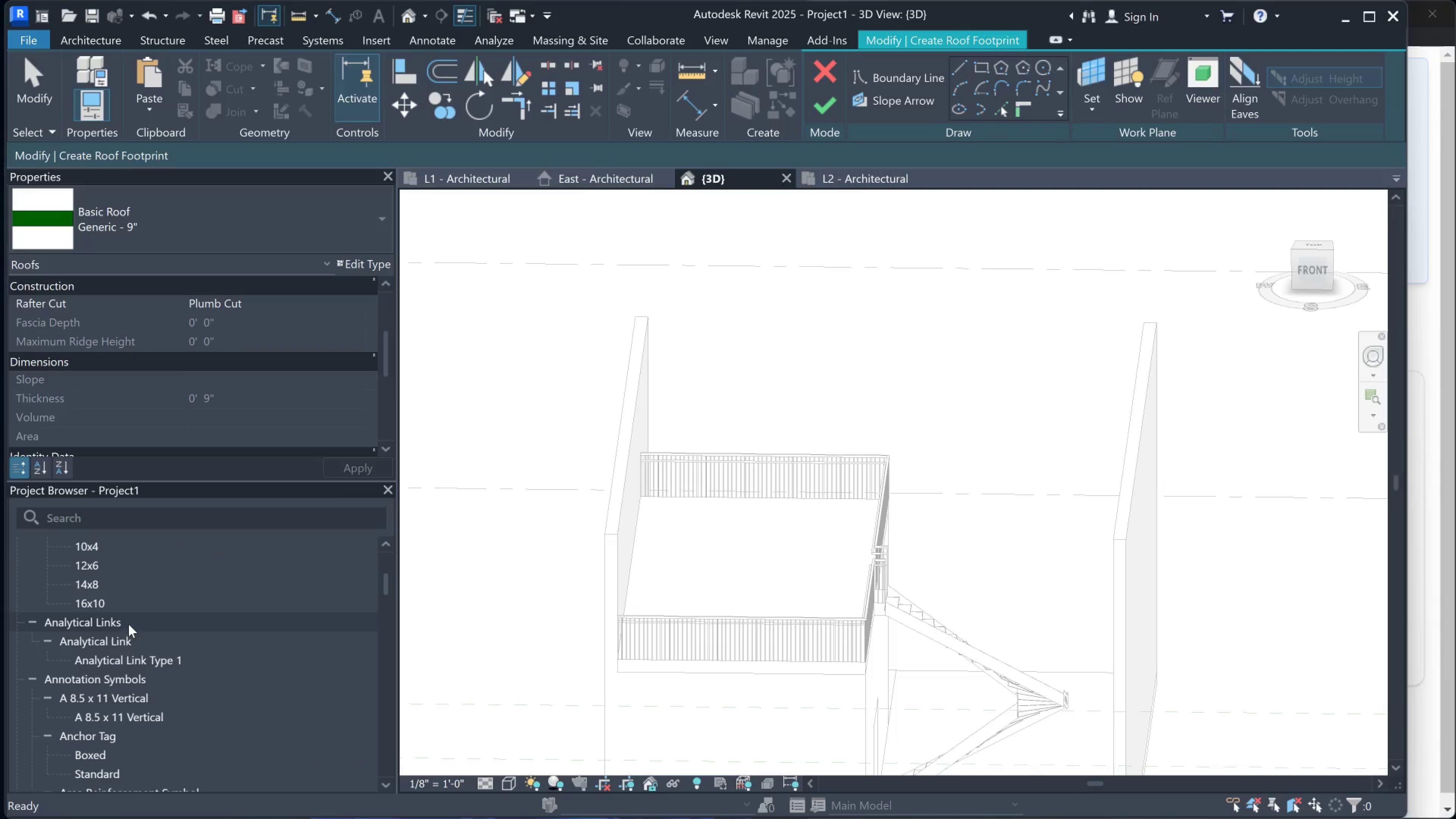 
scroll: coordinate [122, 566], scroll_direction: up, amount: 15.0
 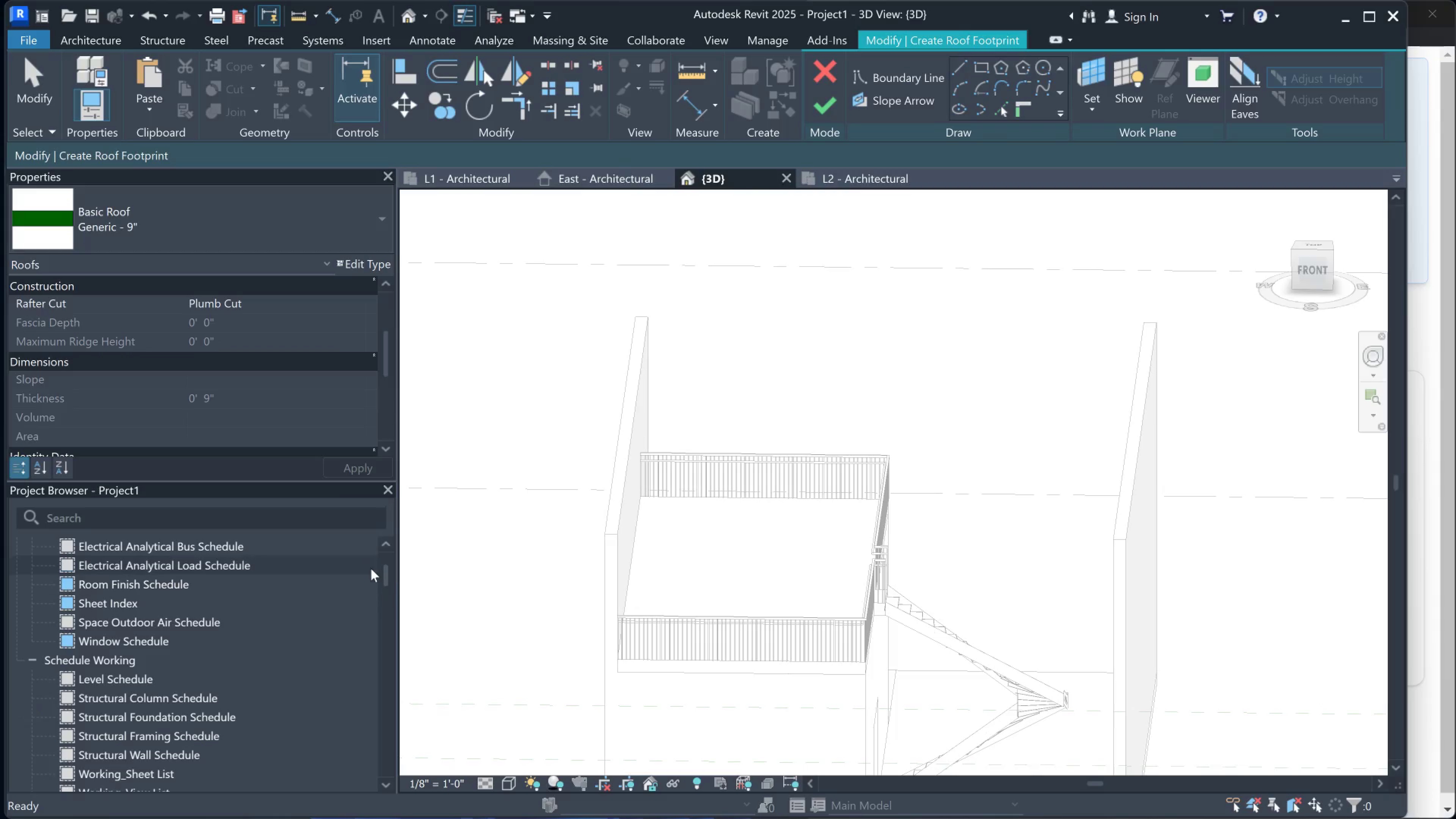 
left_click_drag(start_coordinate=[384, 567], to_coordinate=[386, 528])
 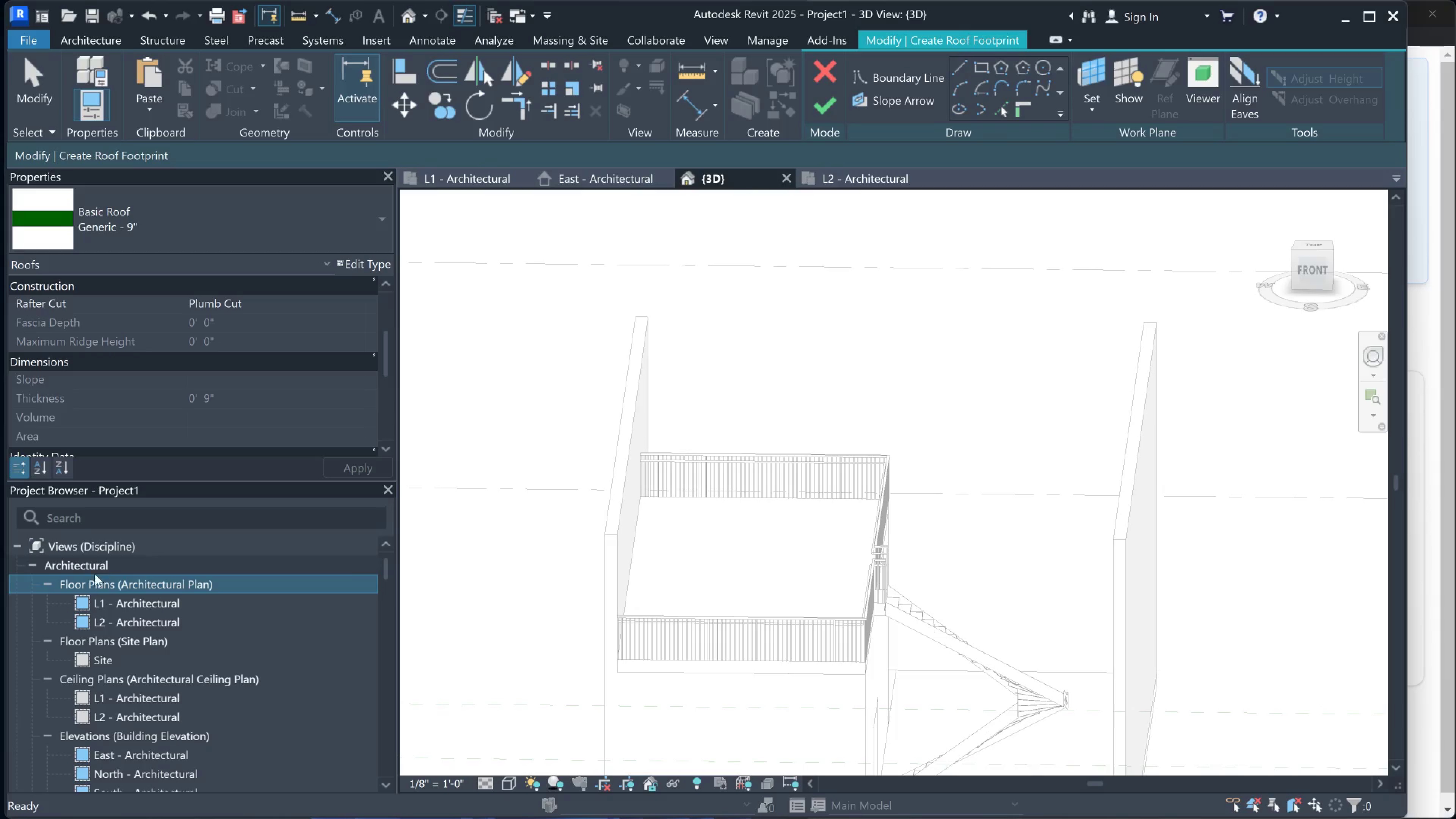 
right_click([94, 580])
 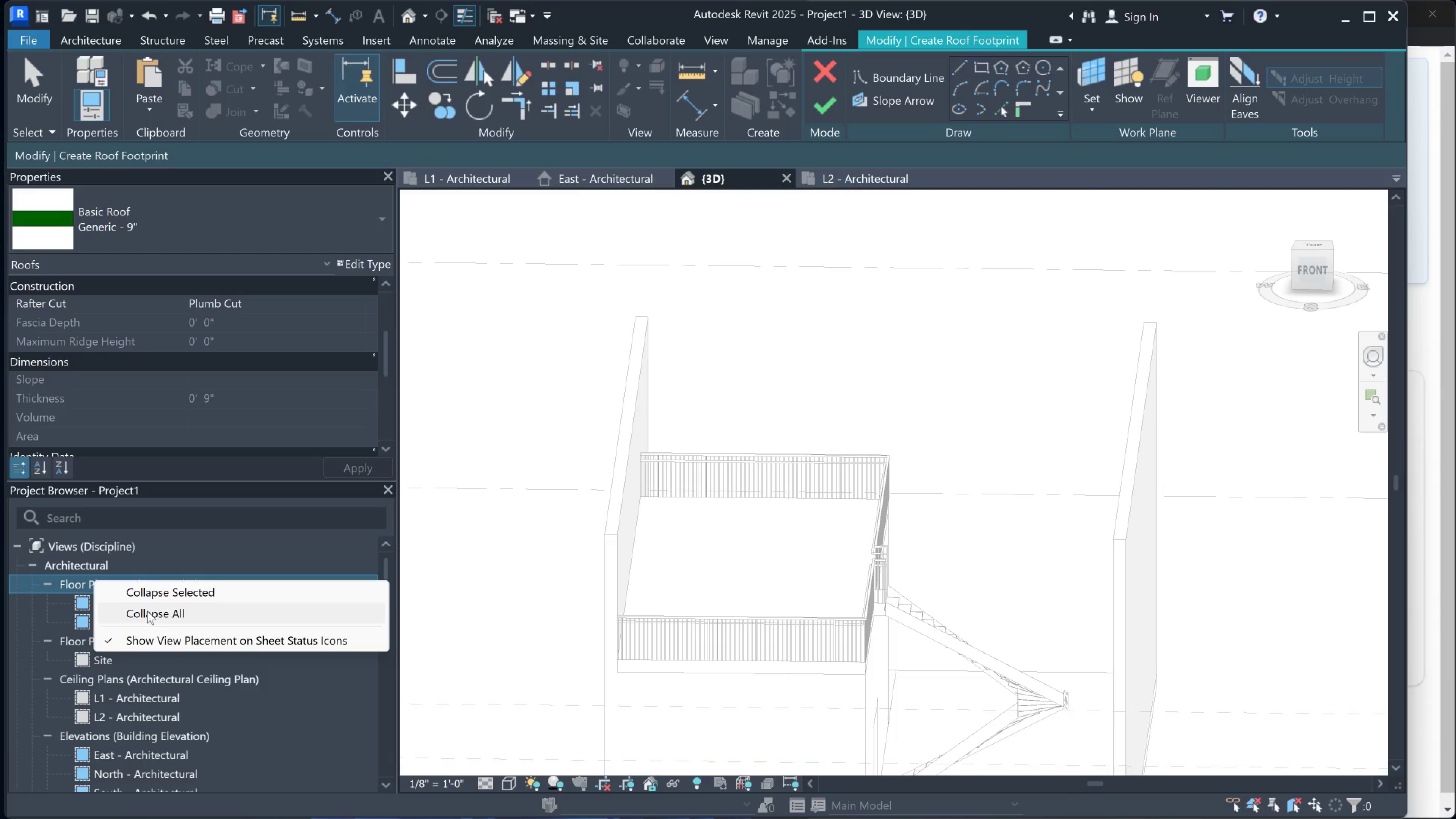 
left_click([147, 611])
 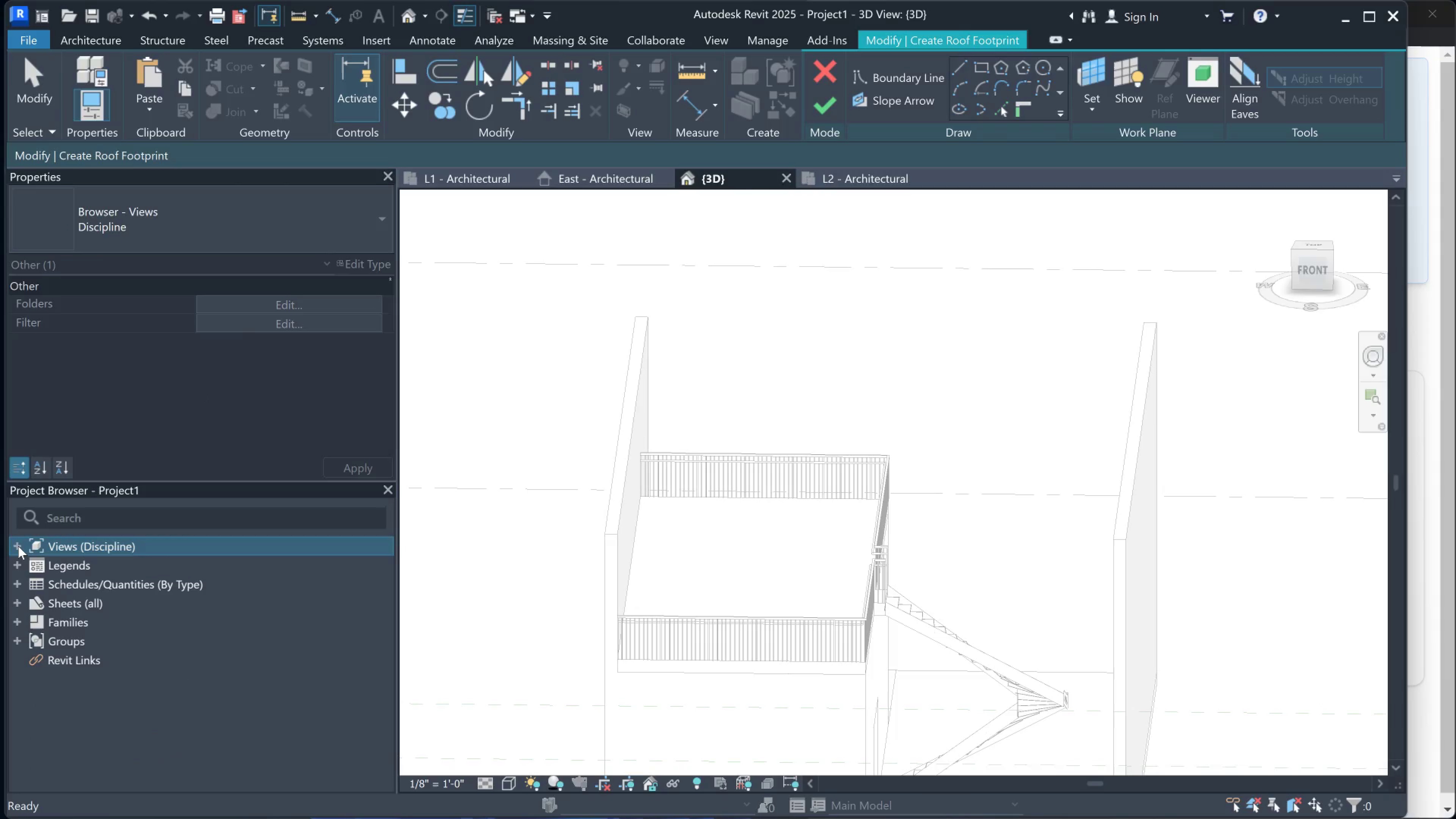 
left_click([18, 546])
 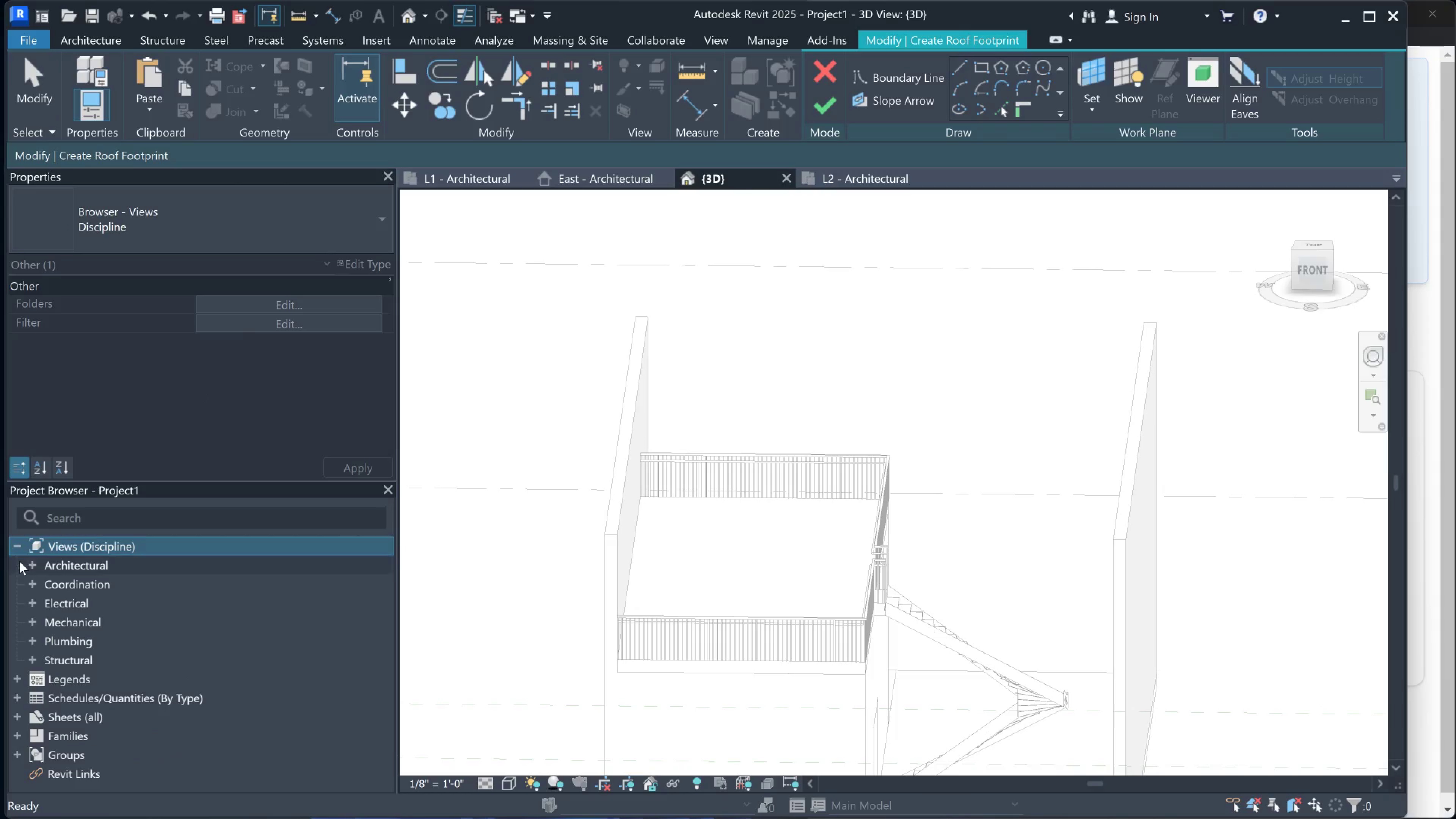 
left_click([35, 561])
 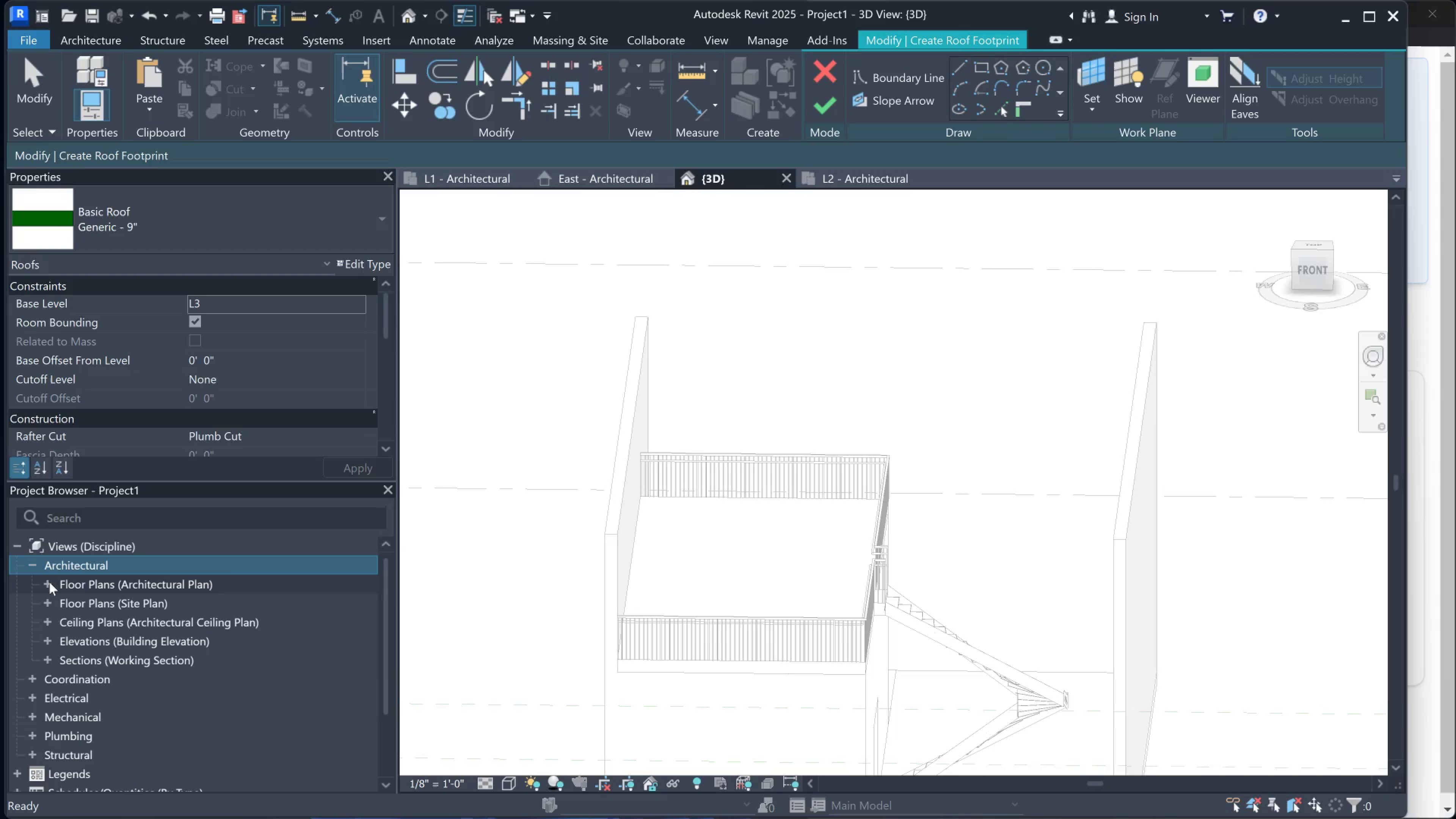 
left_click([49, 582])
 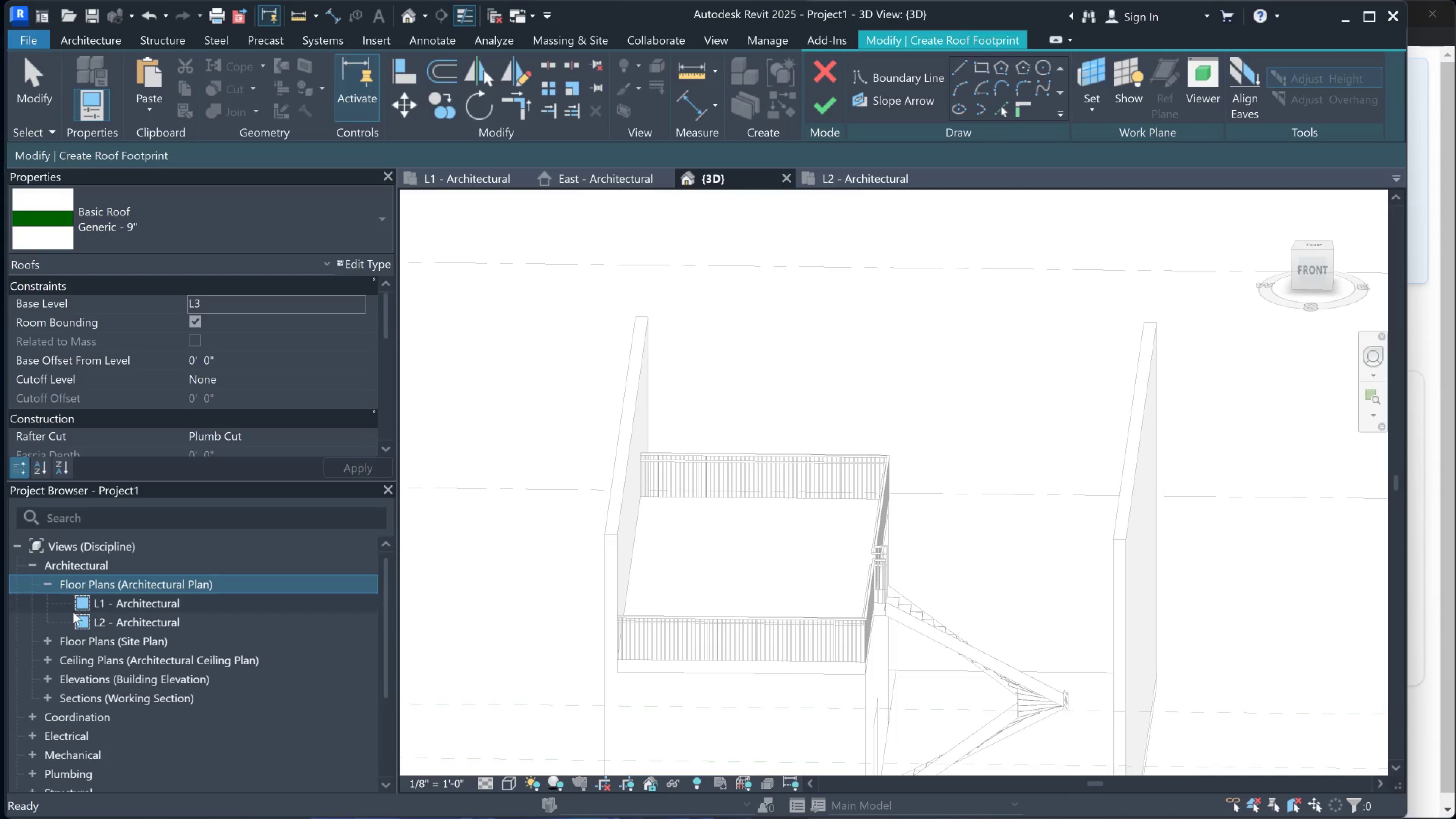 
right_click([74, 601])
 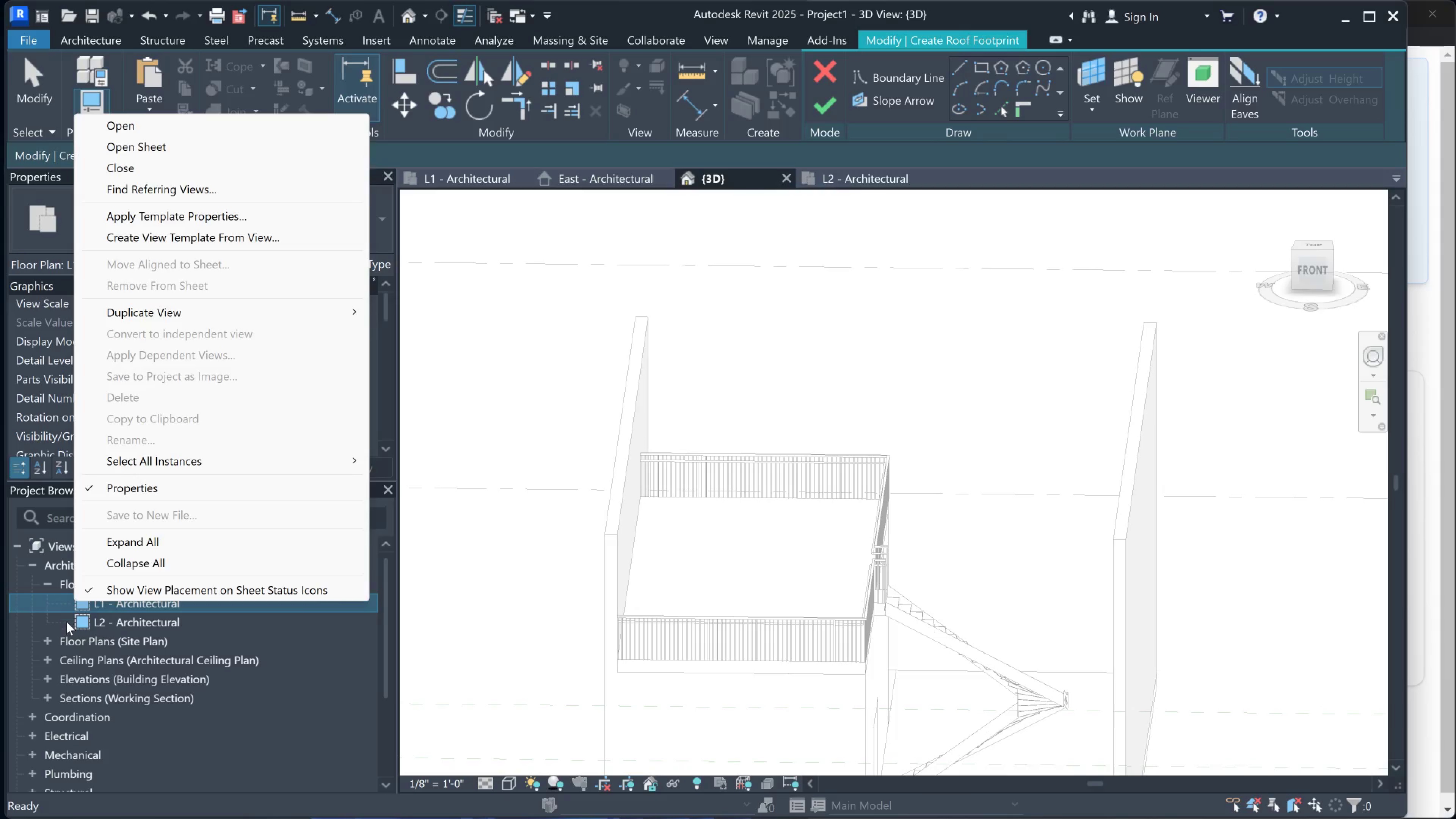 
left_click([66, 623])
 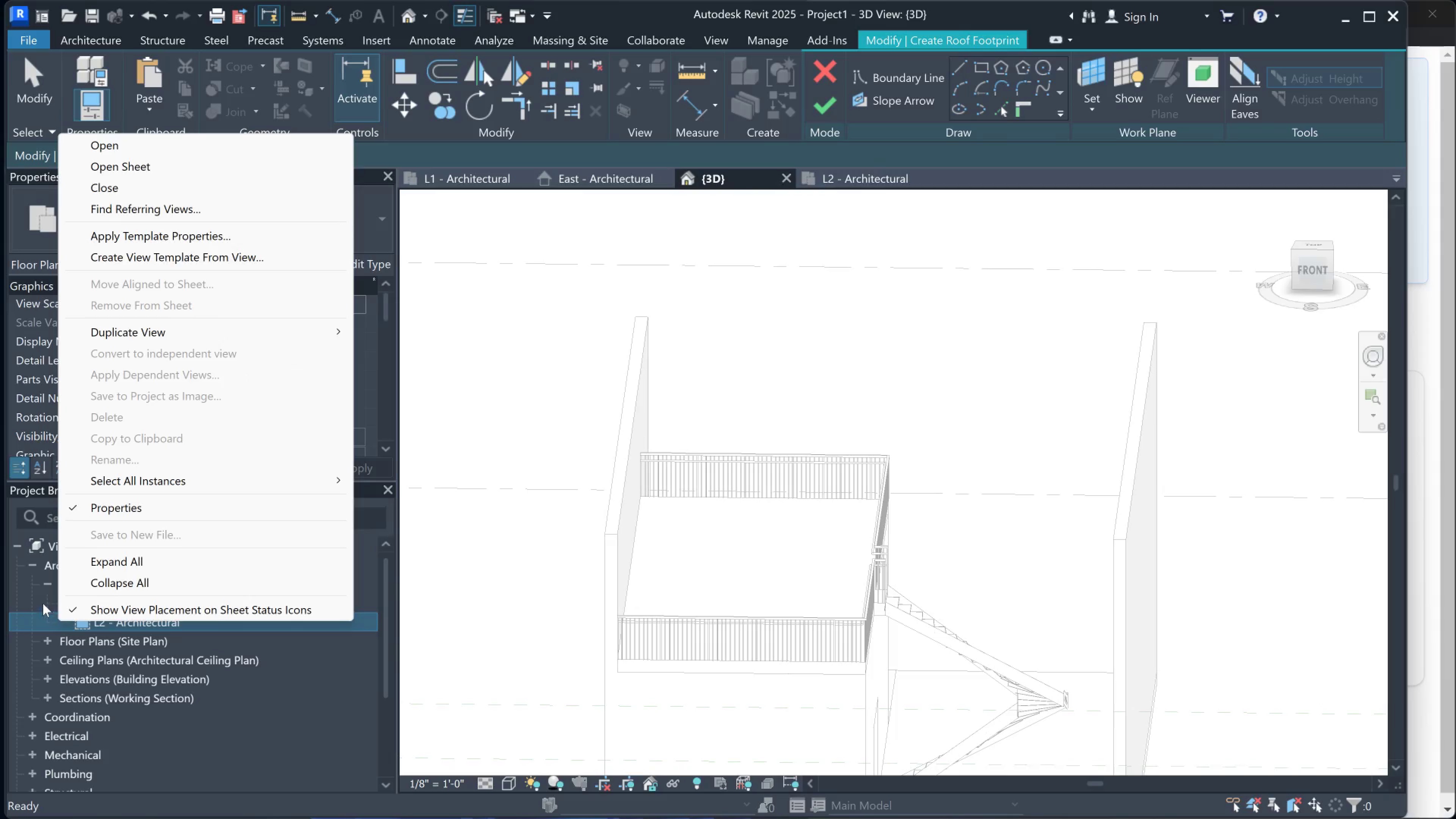 
left_click([41, 582])
 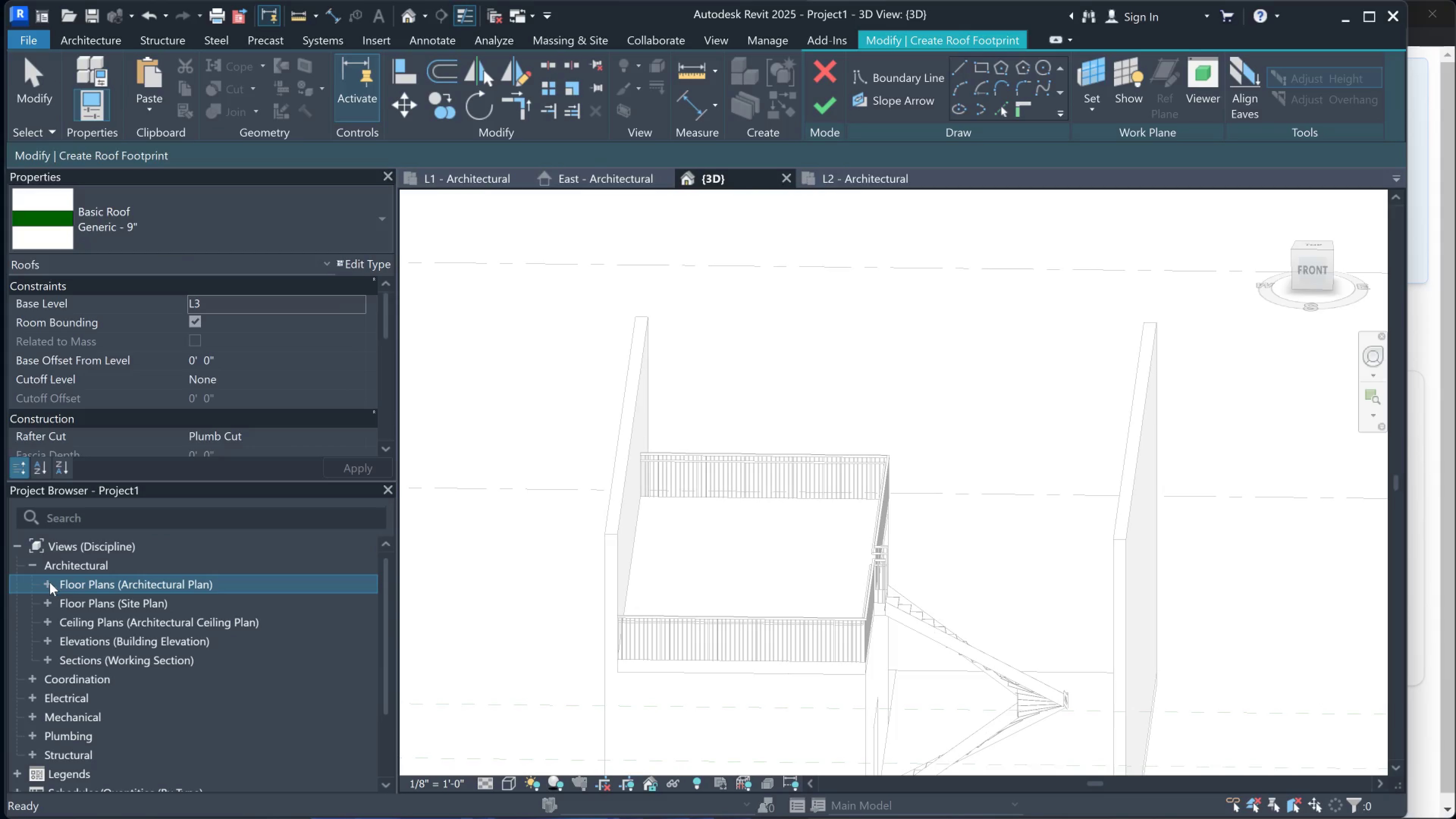 
left_click([43, 582])
 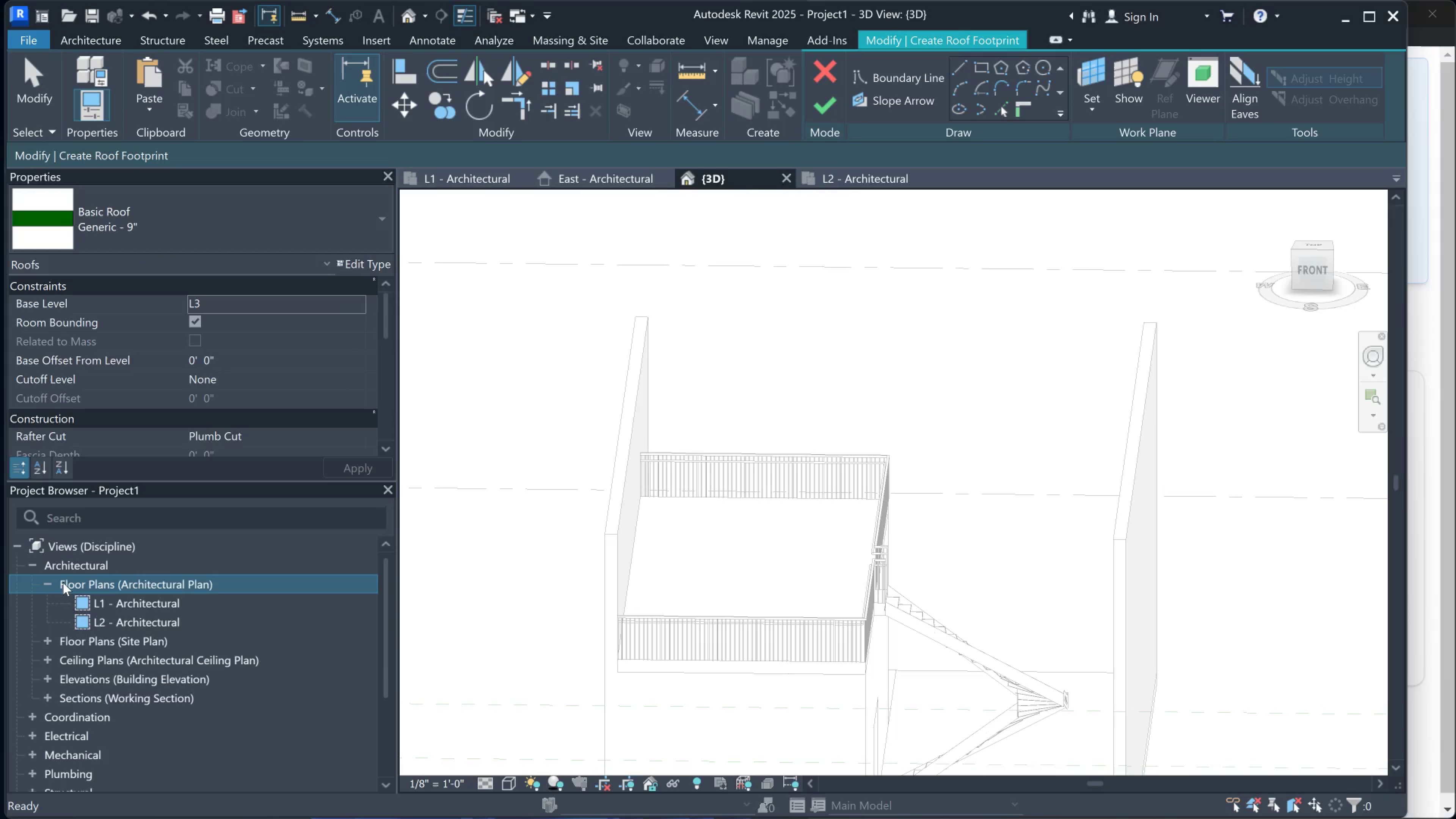 
right_click([63, 582])
 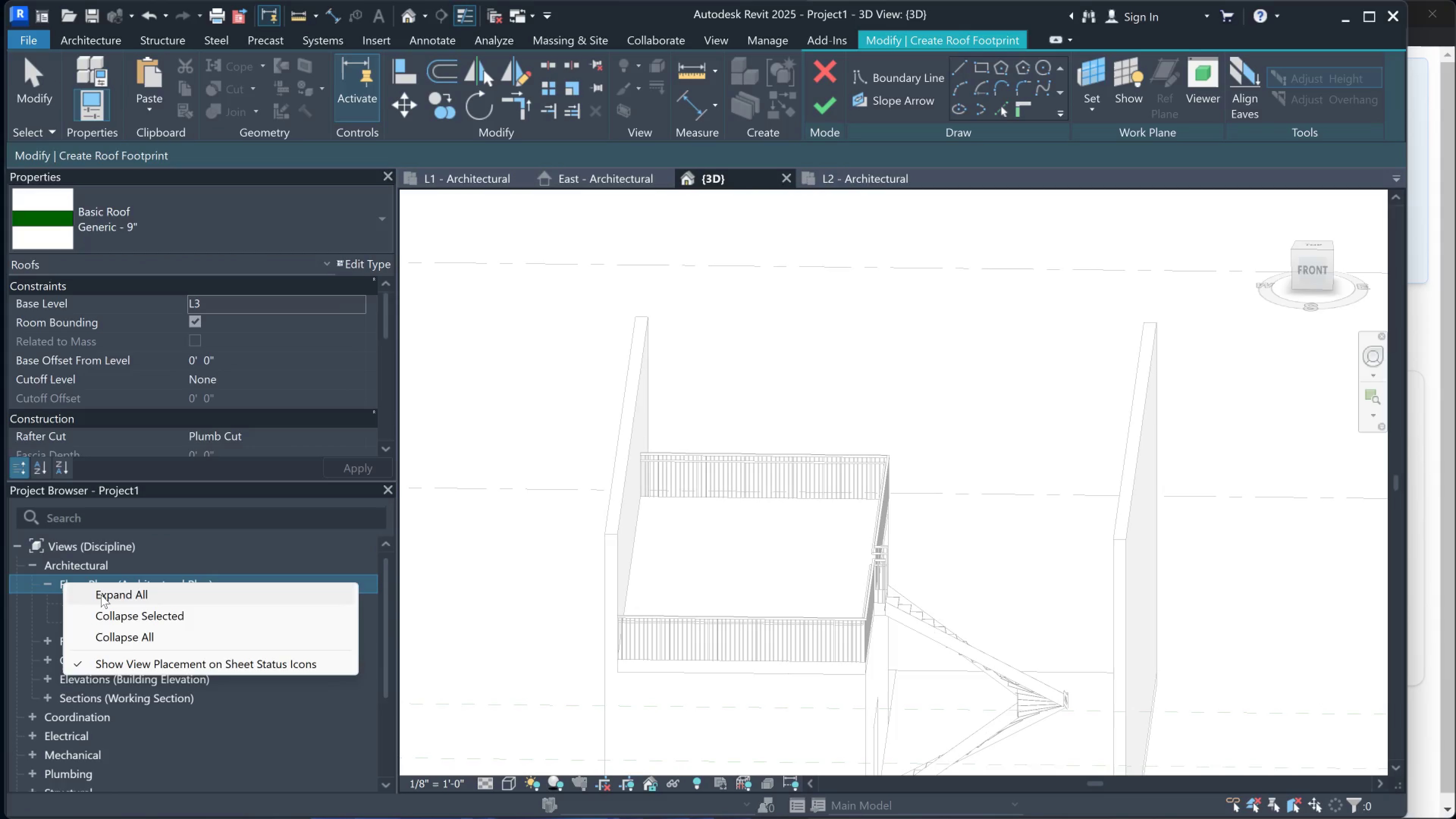 
left_click([541, 548])
 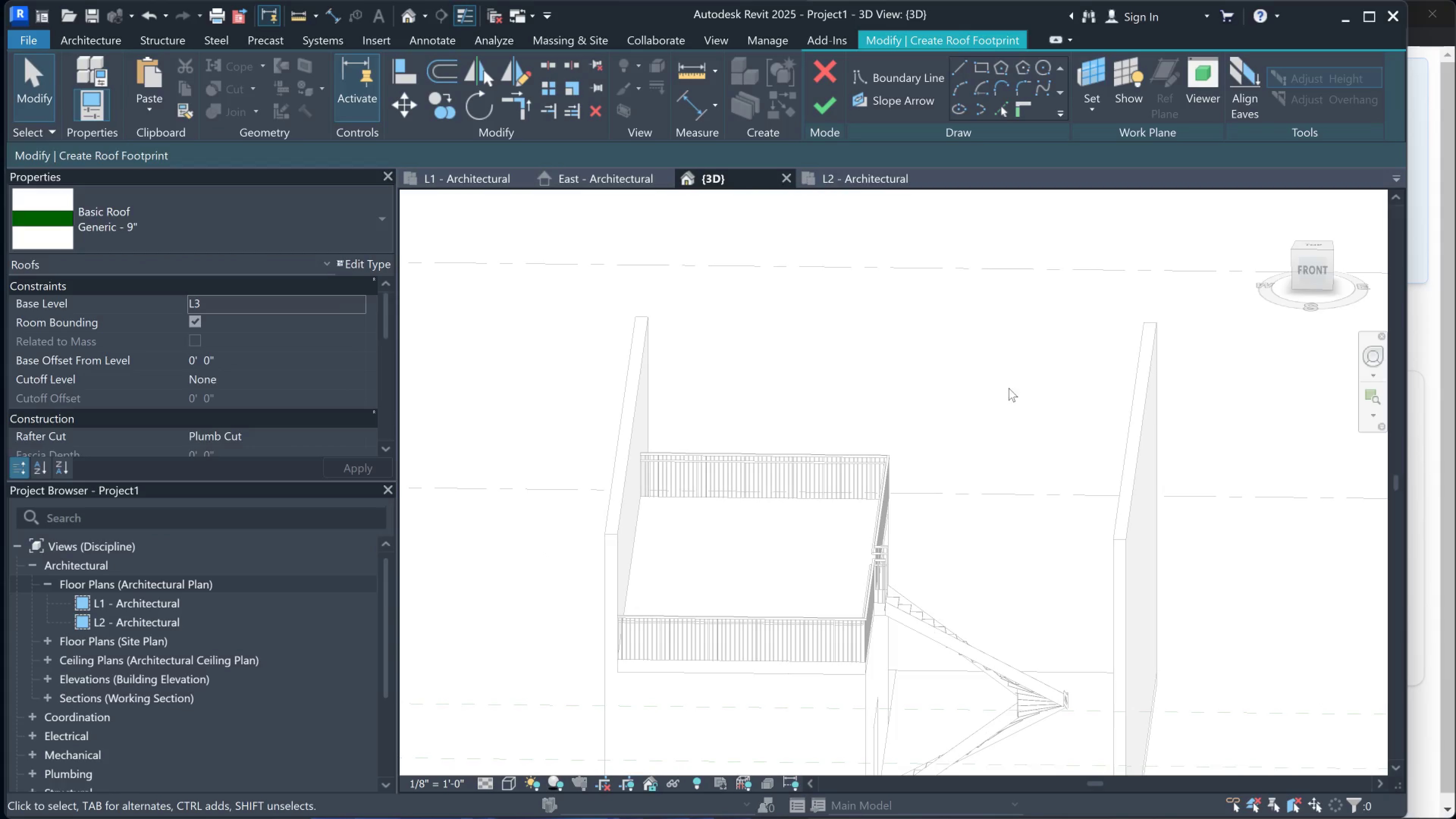 
scroll: coordinate [1123, 365], scroll_direction: down, amount: 11.0
 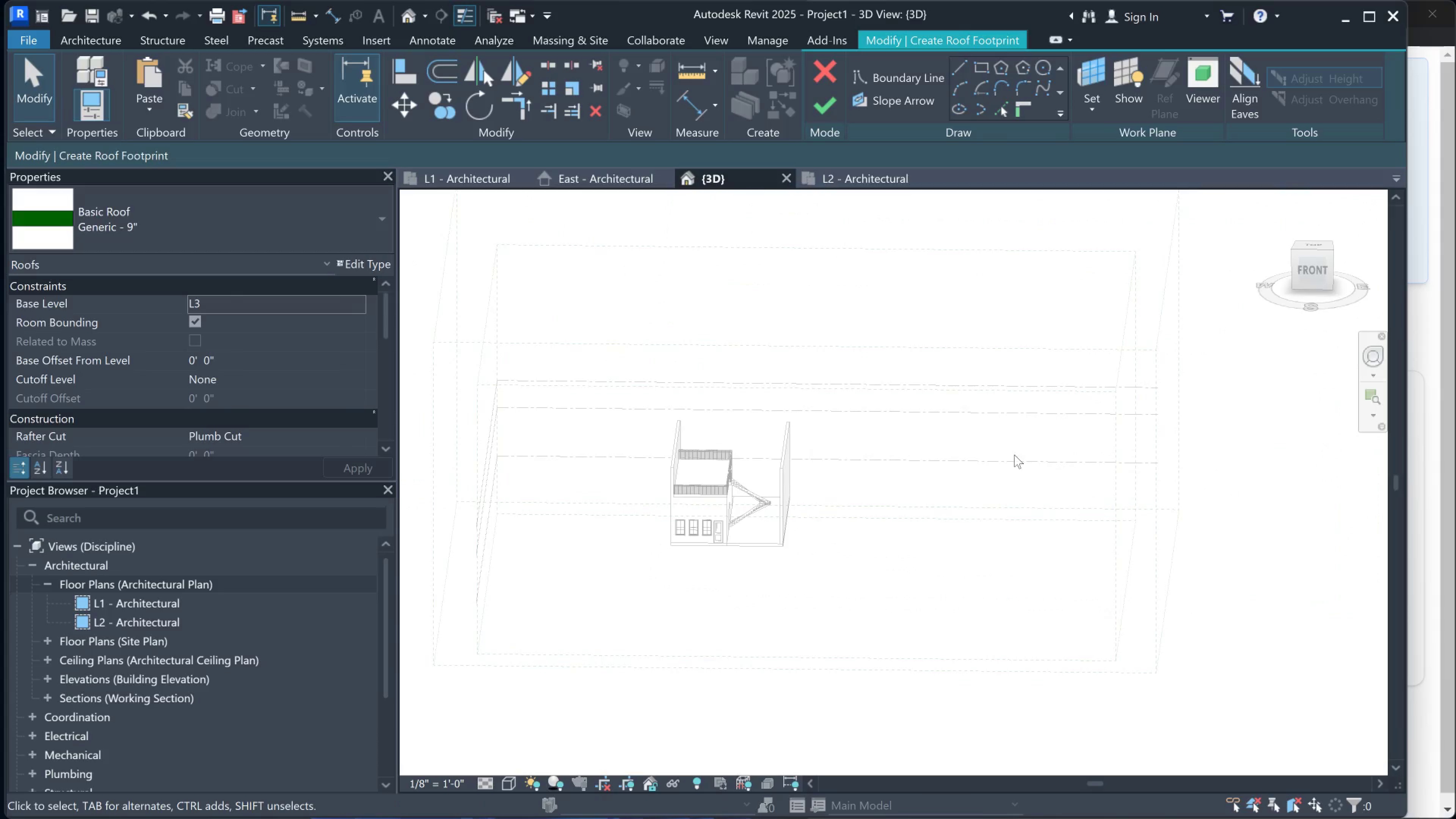 
left_click([1000, 415])
 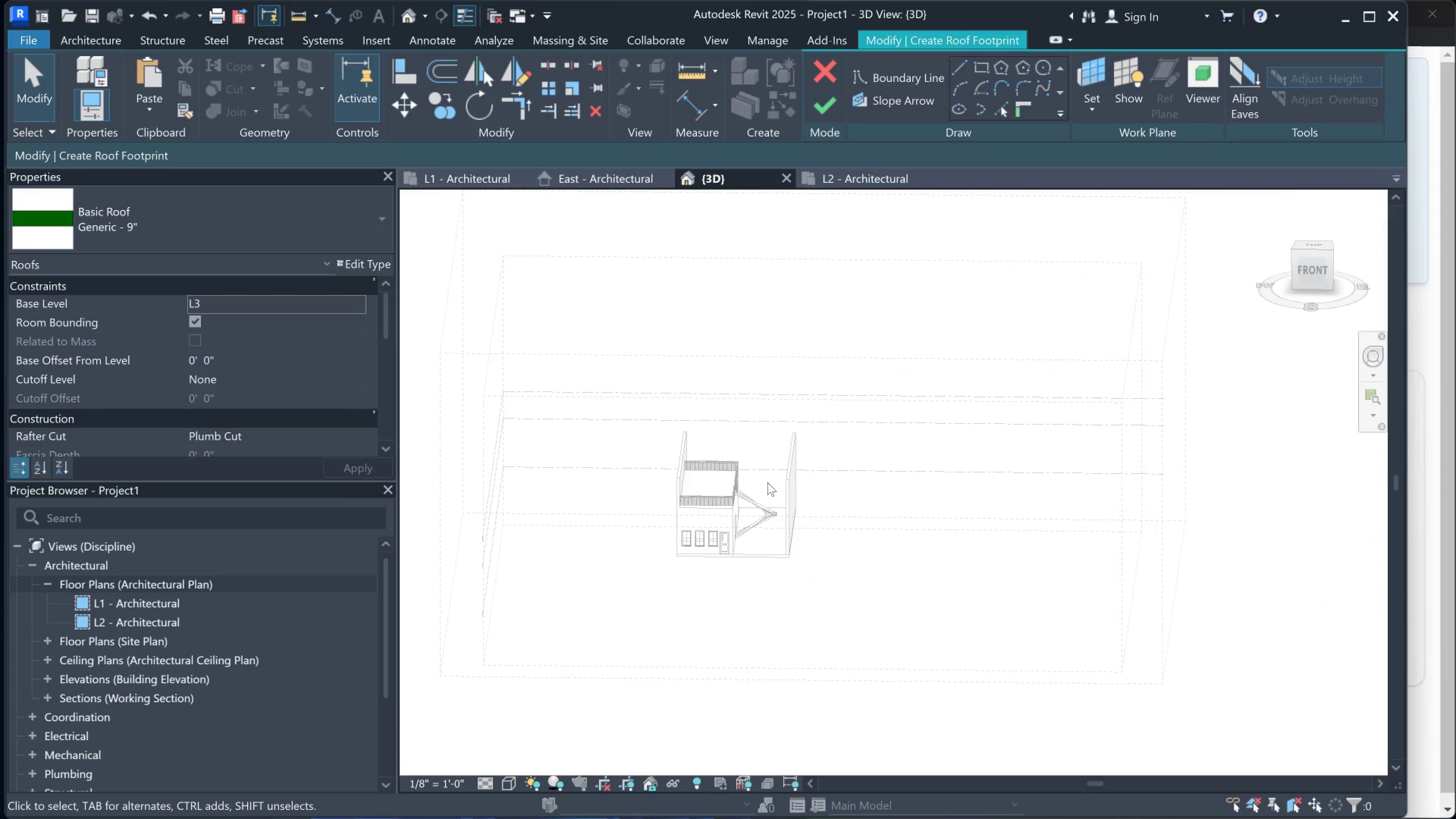 
scroll: coordinate [1049, 424], scroll_direction: none, amount: 0.0
 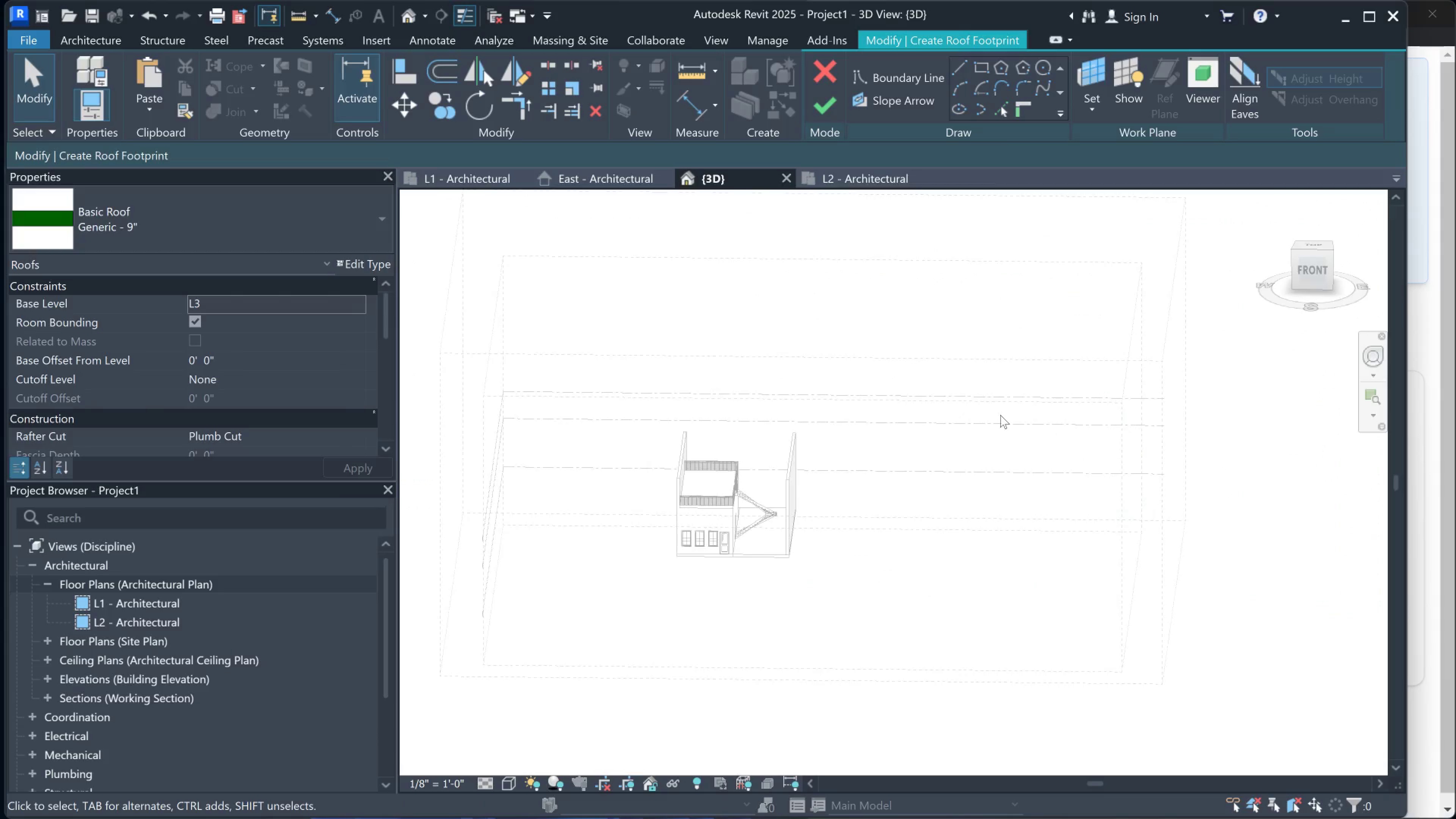 
left_click([758, 427])
 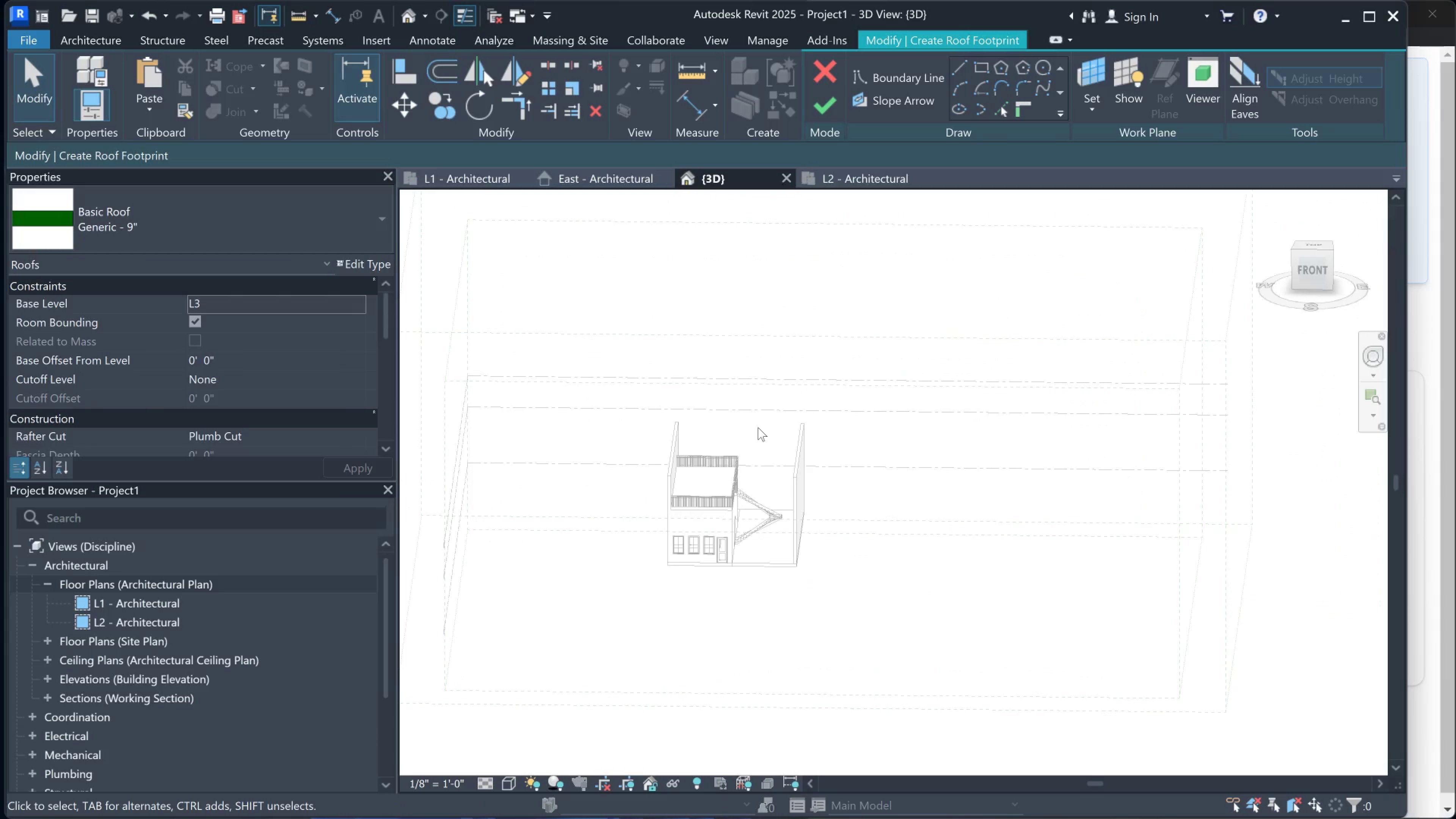 
scroll: coordinate [739, 496], scroll_direction: up, amount: 1.0
 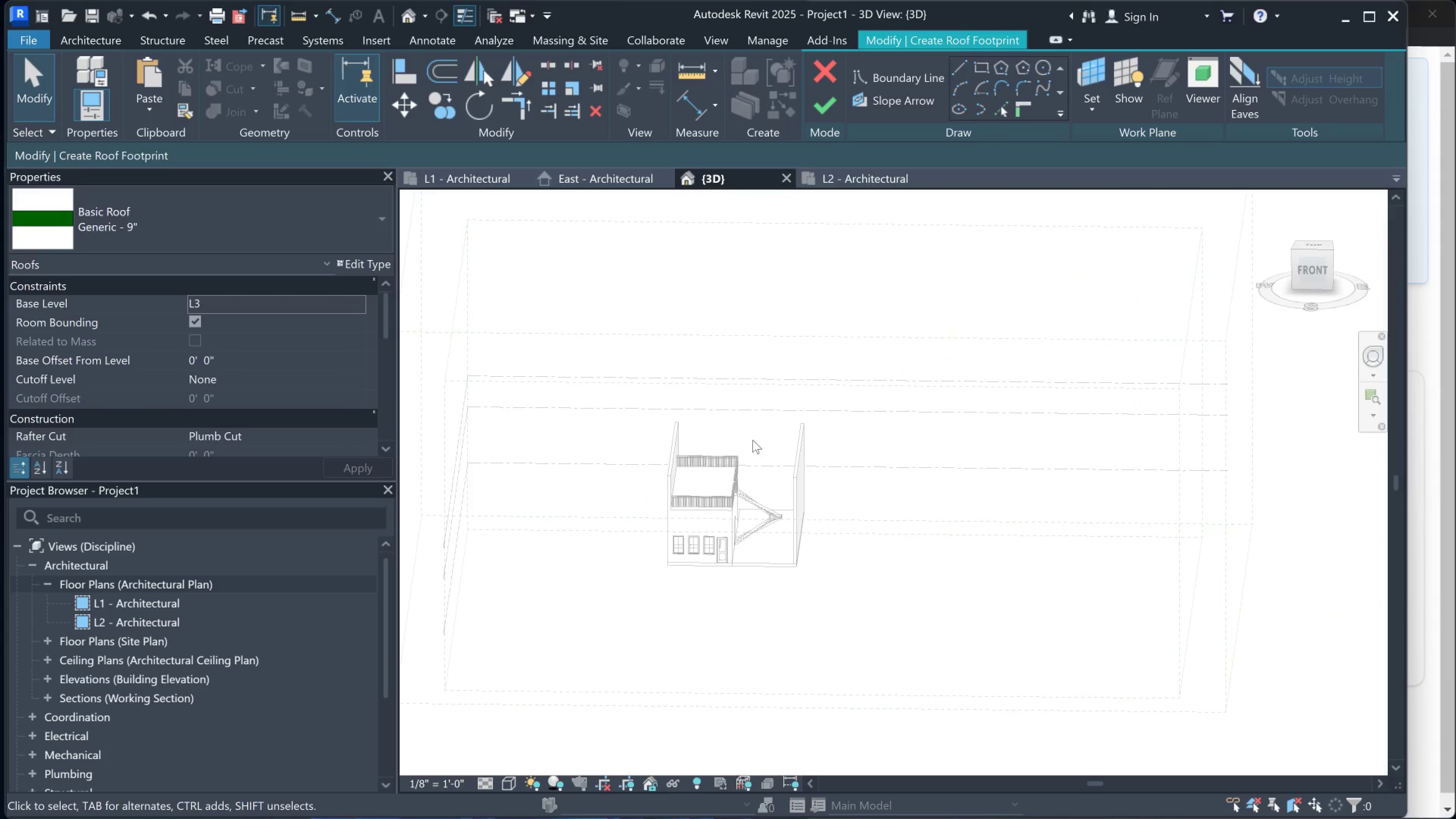 
double_click([758, 427])
 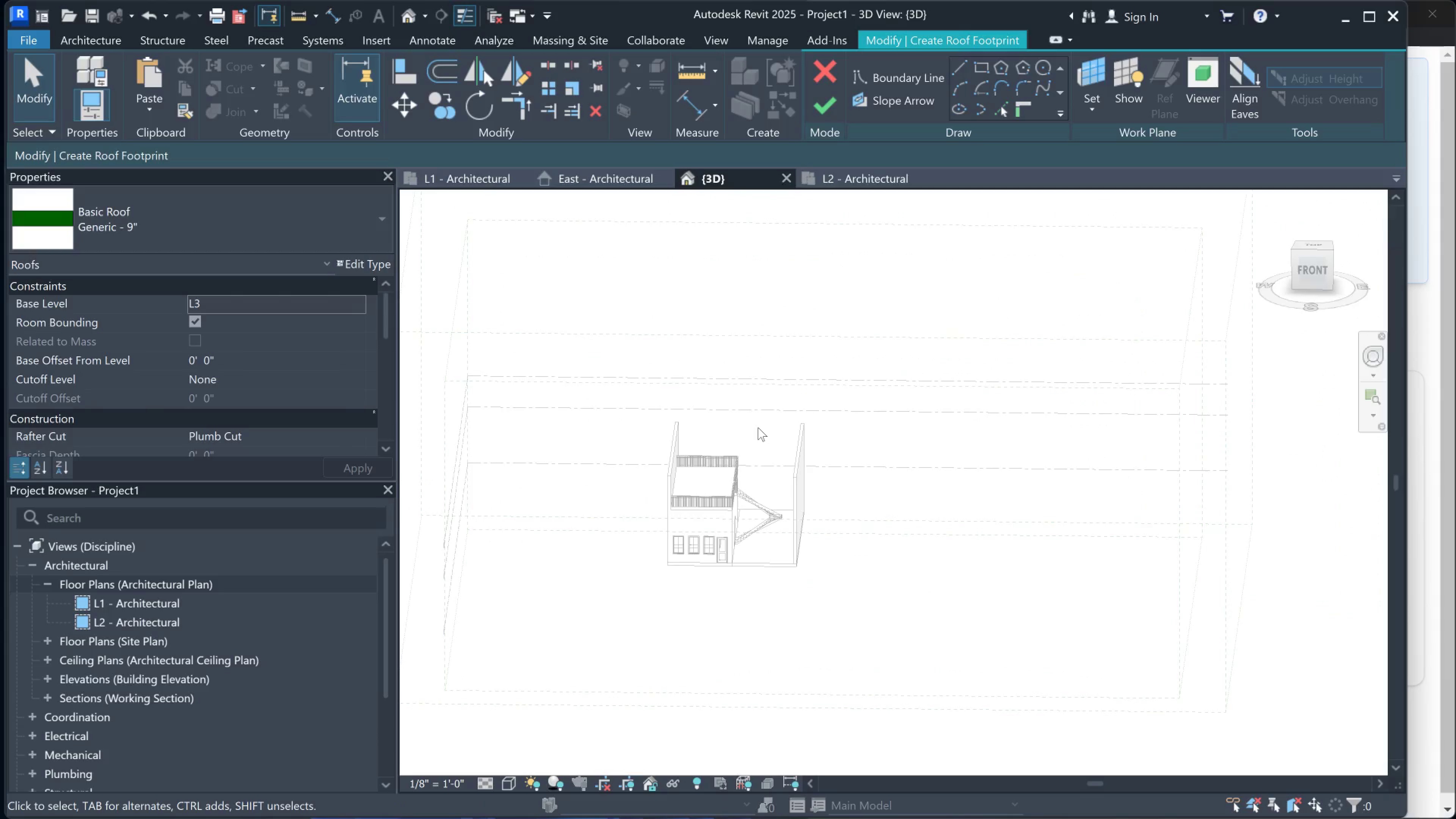 
triple_click([758, 427])
 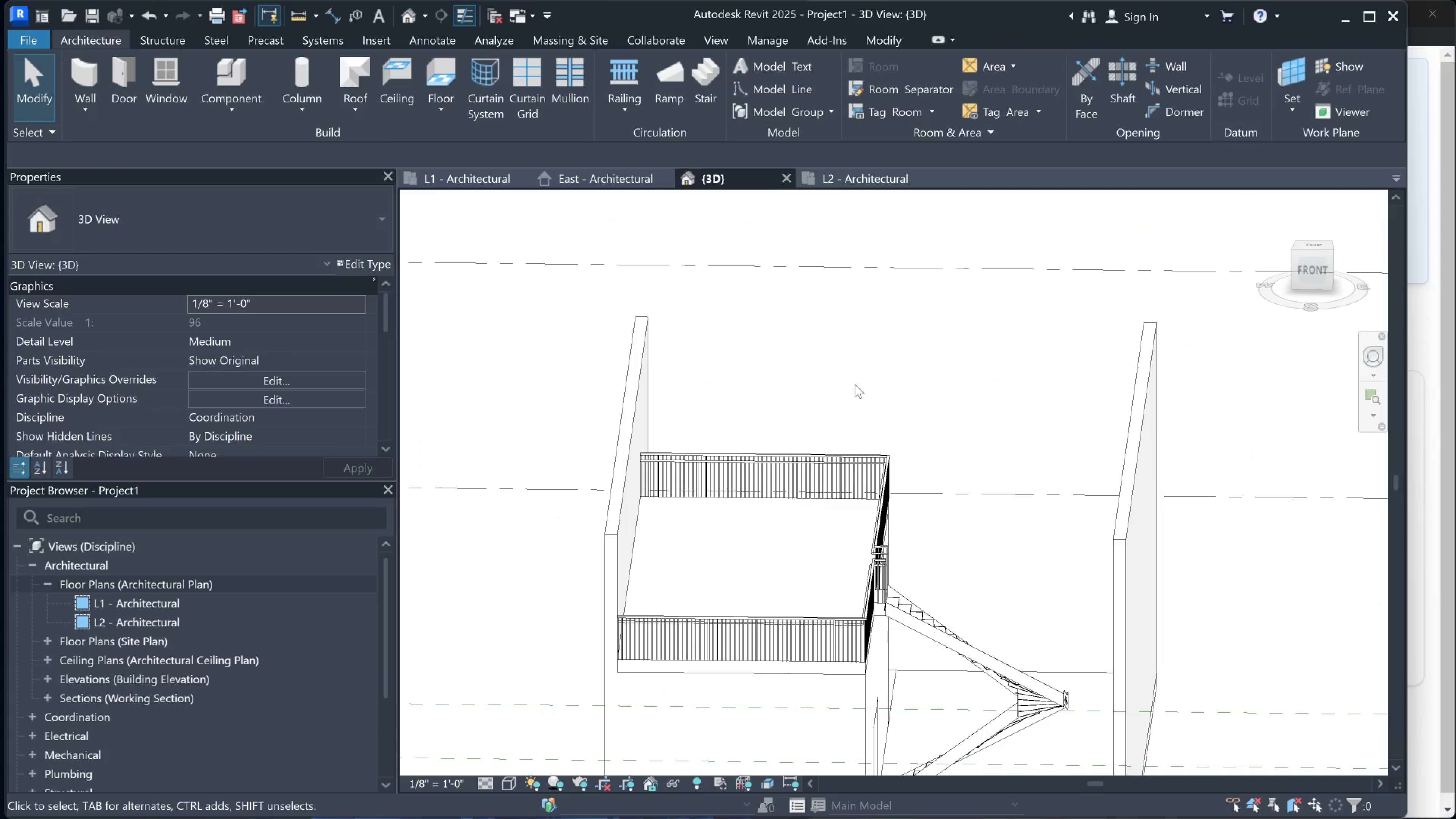 
scroll: coordinate [855, 494], scroll_direction: down, amount: 3.0
 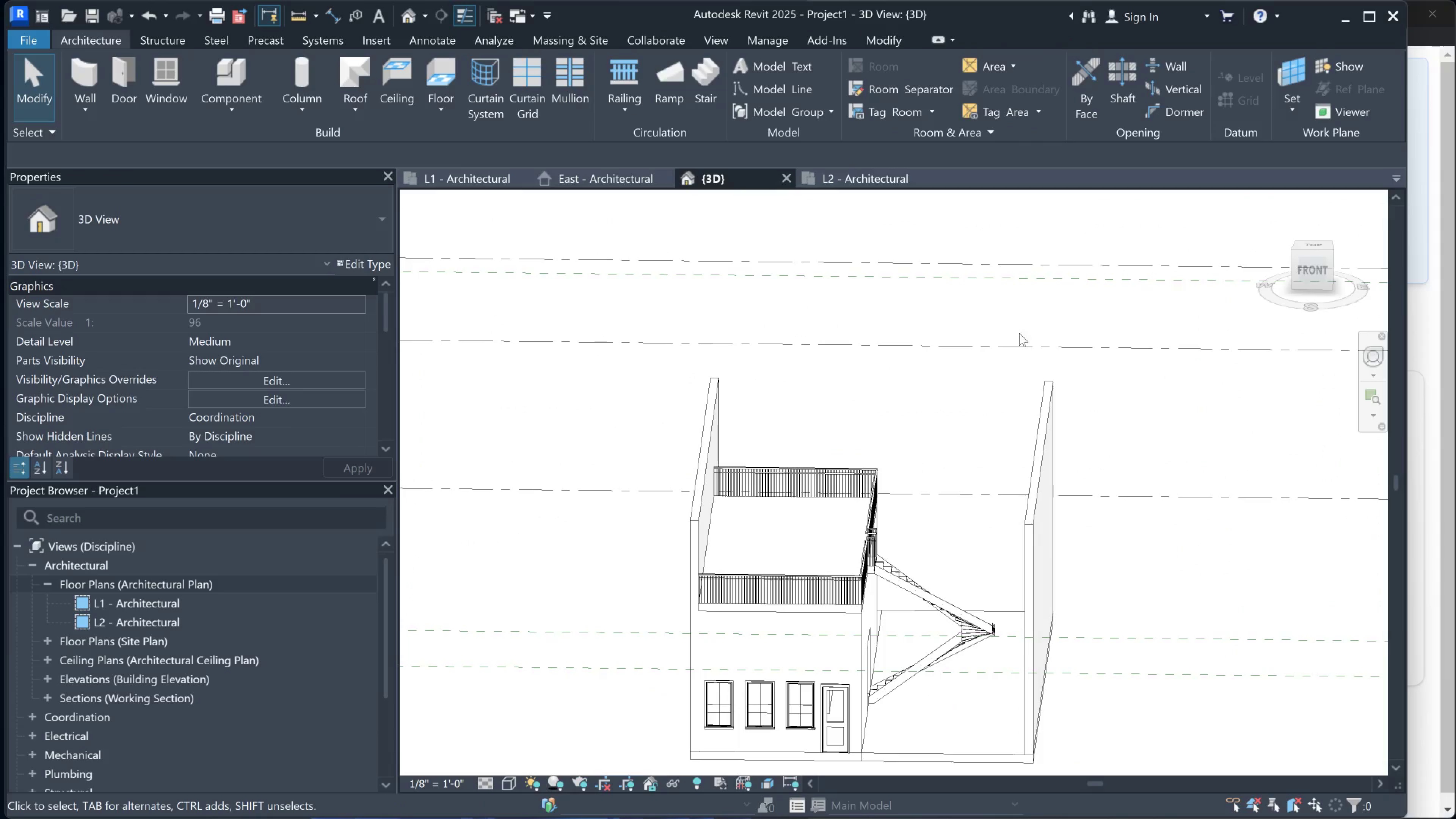 
left_click([1017, 349])
 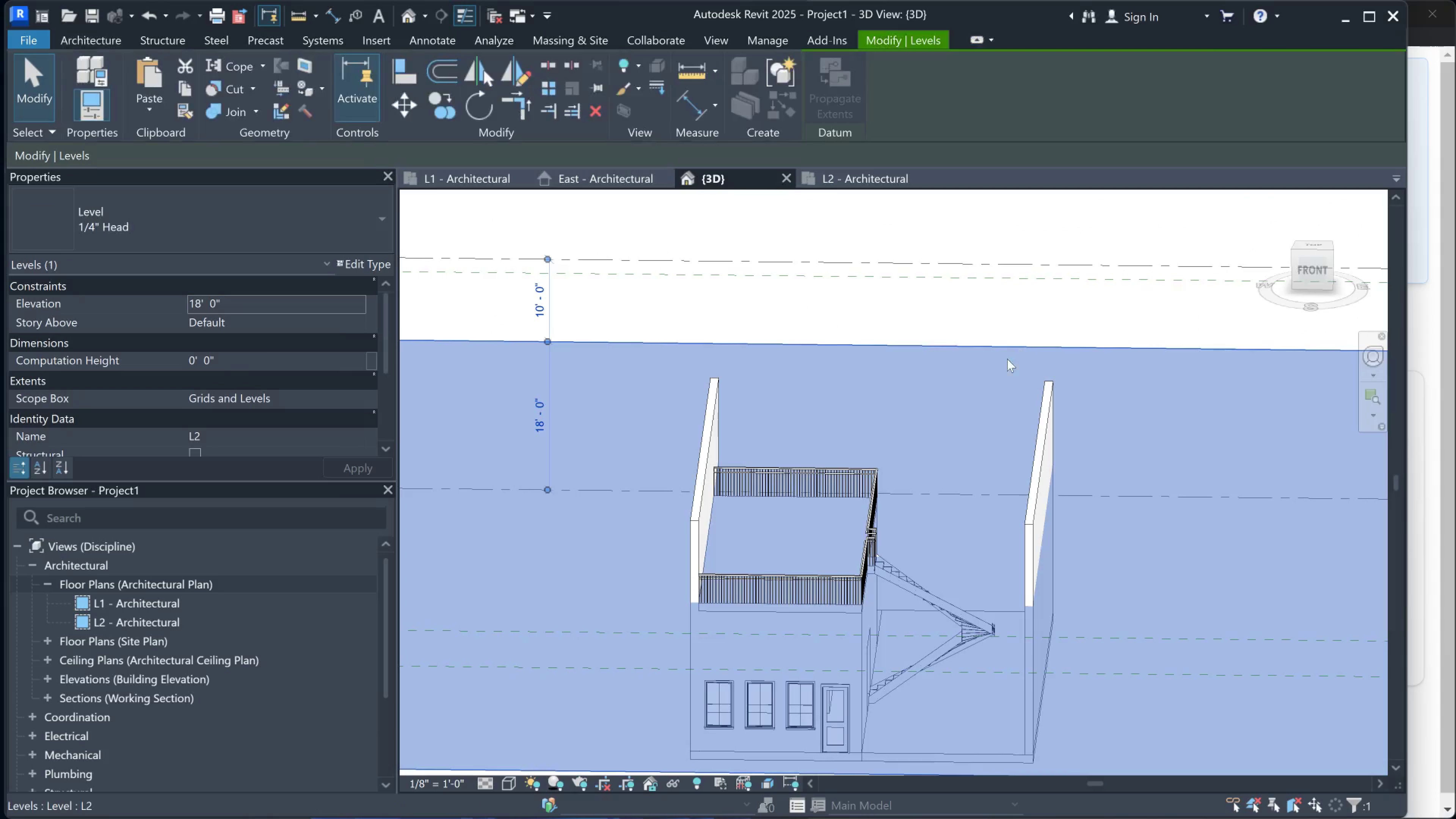 
scroll: coordinate [875, 411], scroll_direction: down, amount: 5.0
 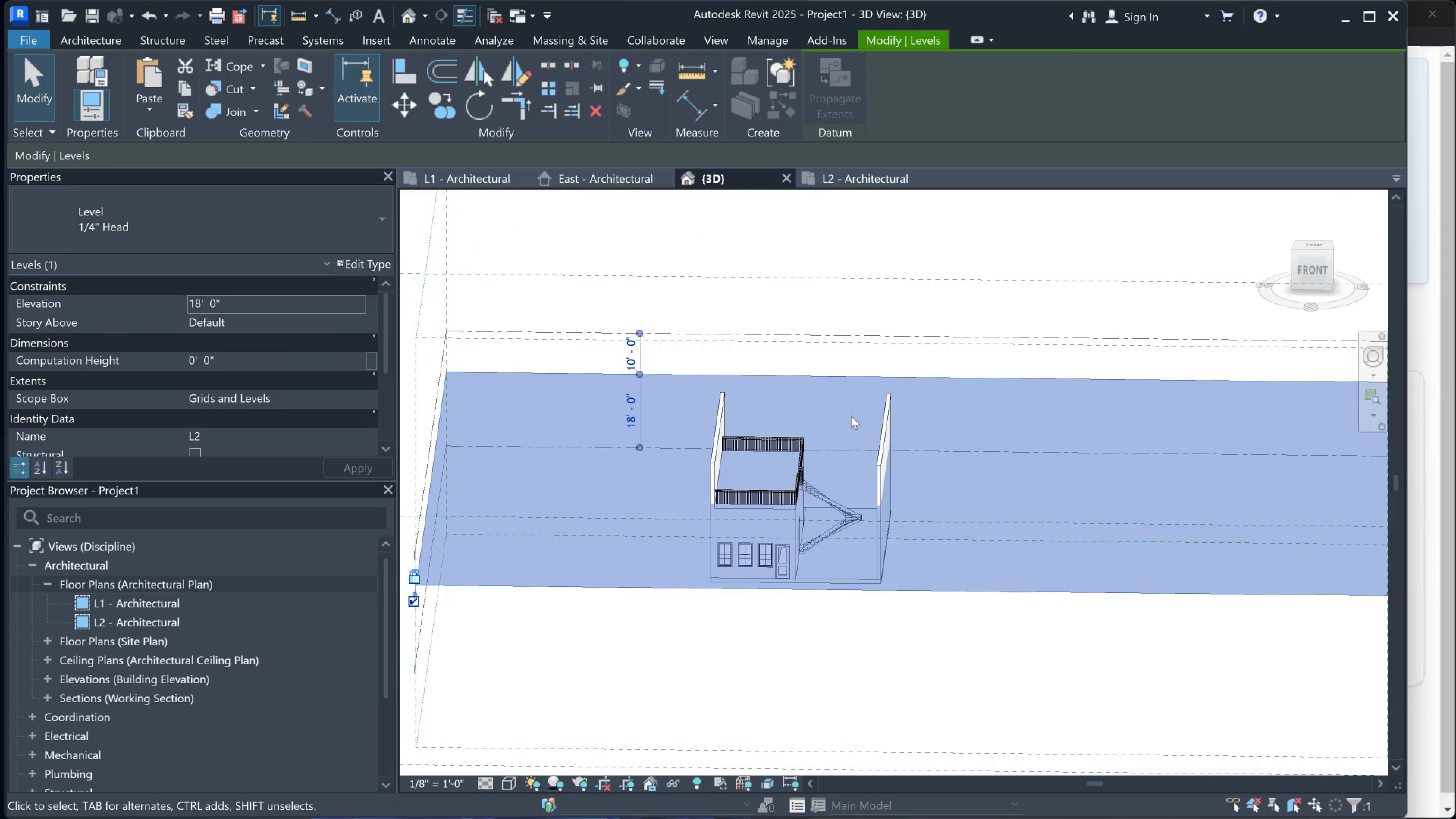 
right_click([872, 379])
 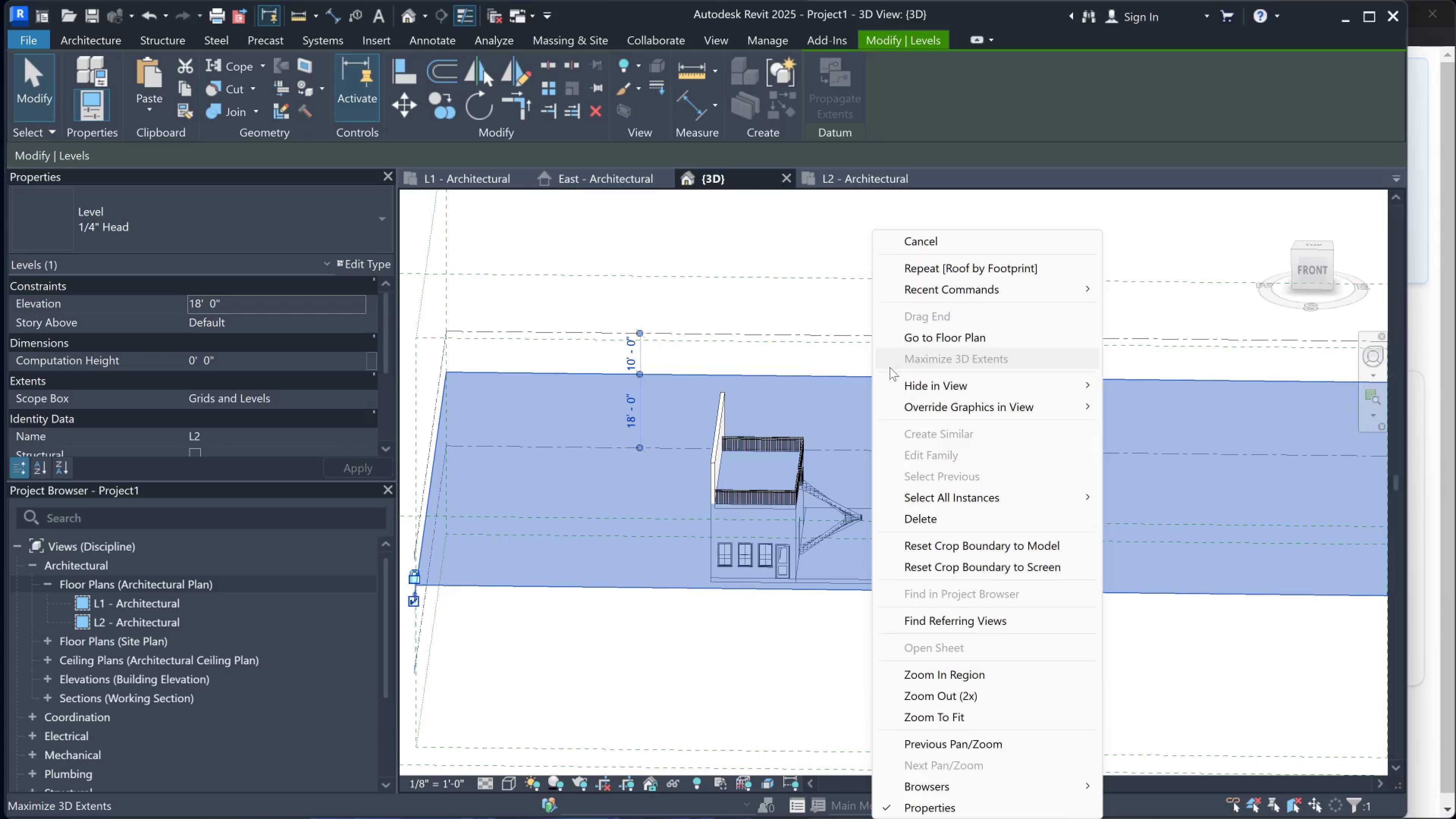 
left_click([937, 336])
 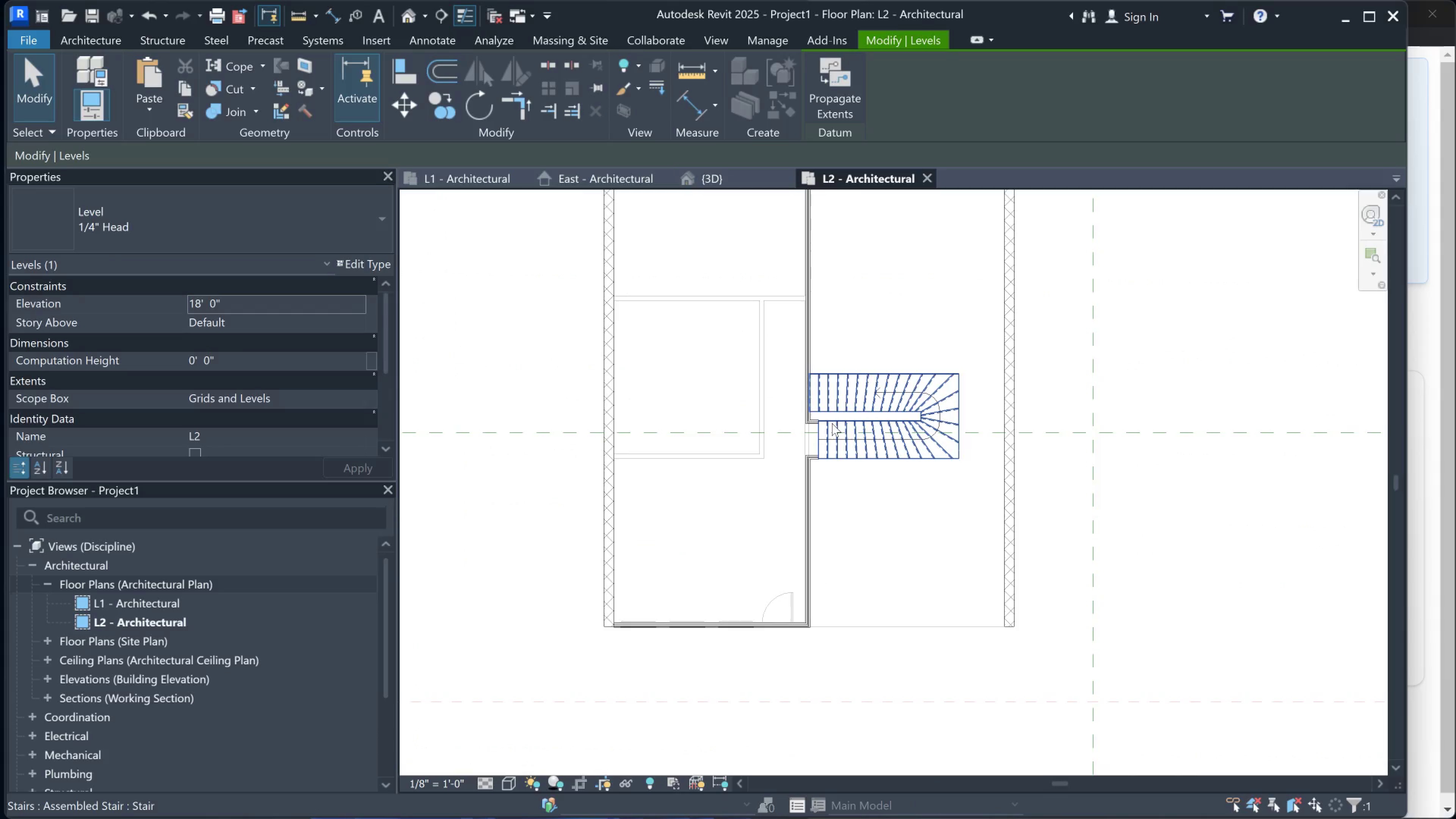 
scroll: coordinate [740, 273], scroll_direction: down, amount: 4.0
 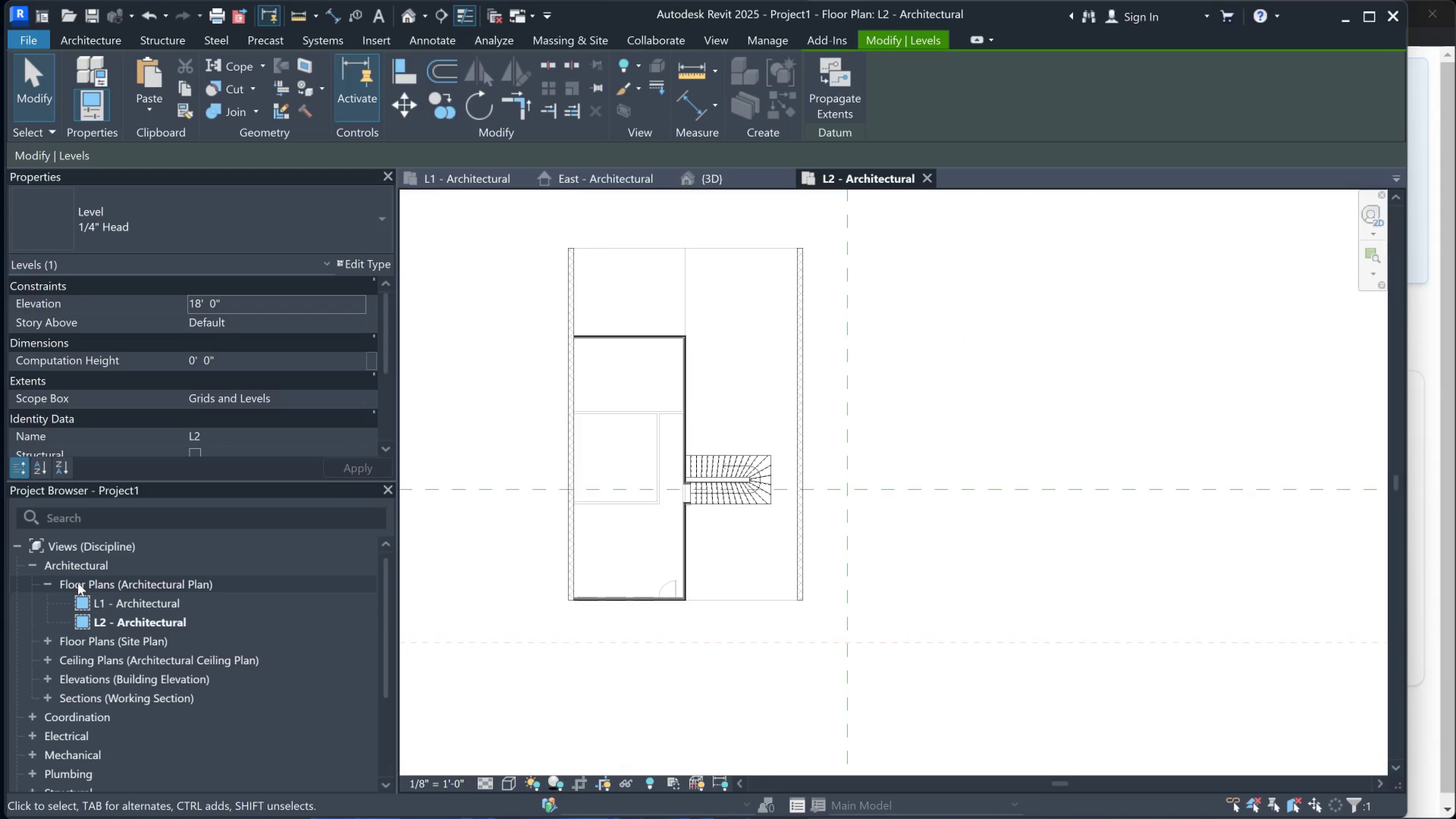 
right_click([123, 622])
 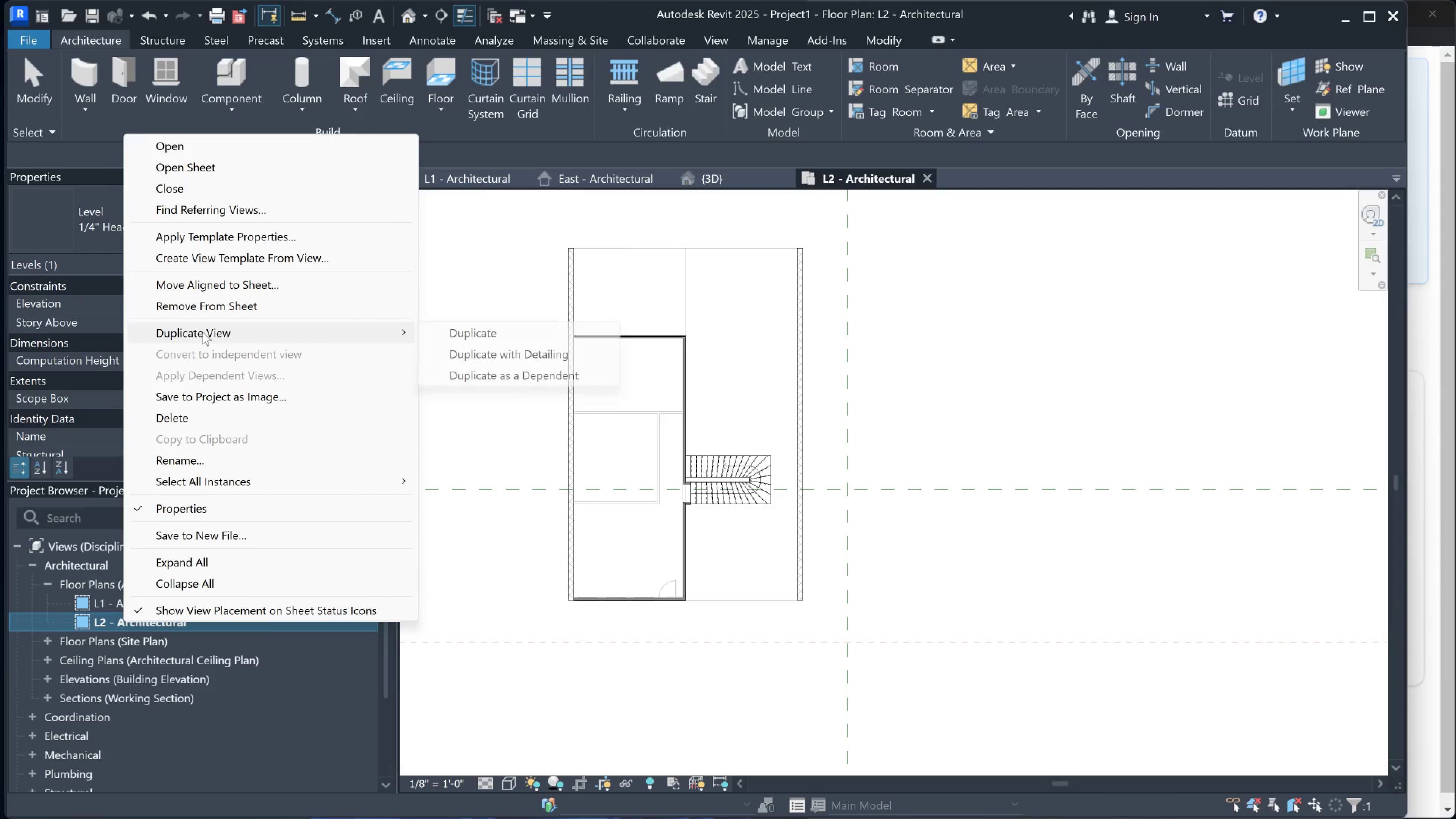 
wait(11.72)
 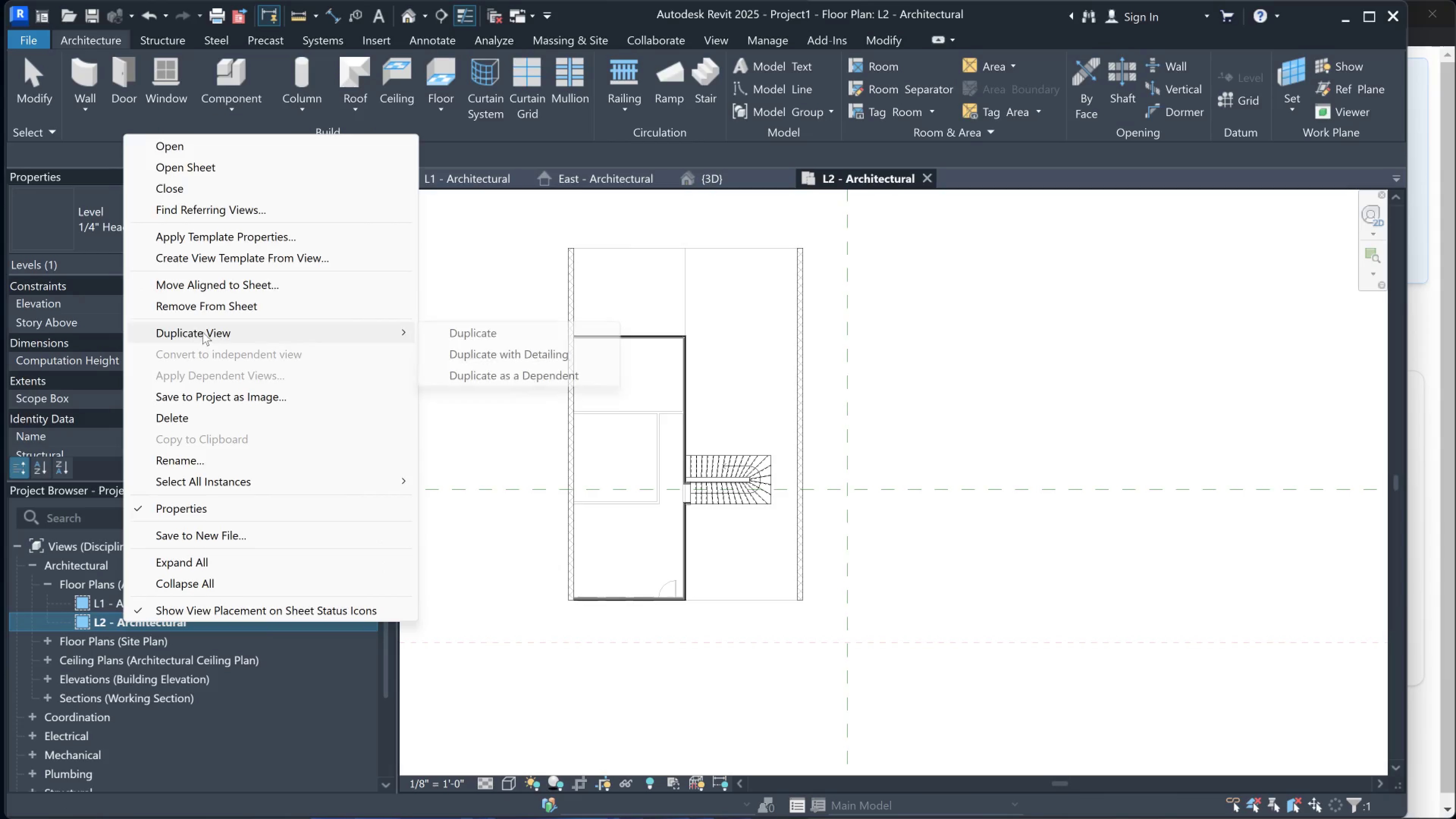 
left_click([480, 350])
 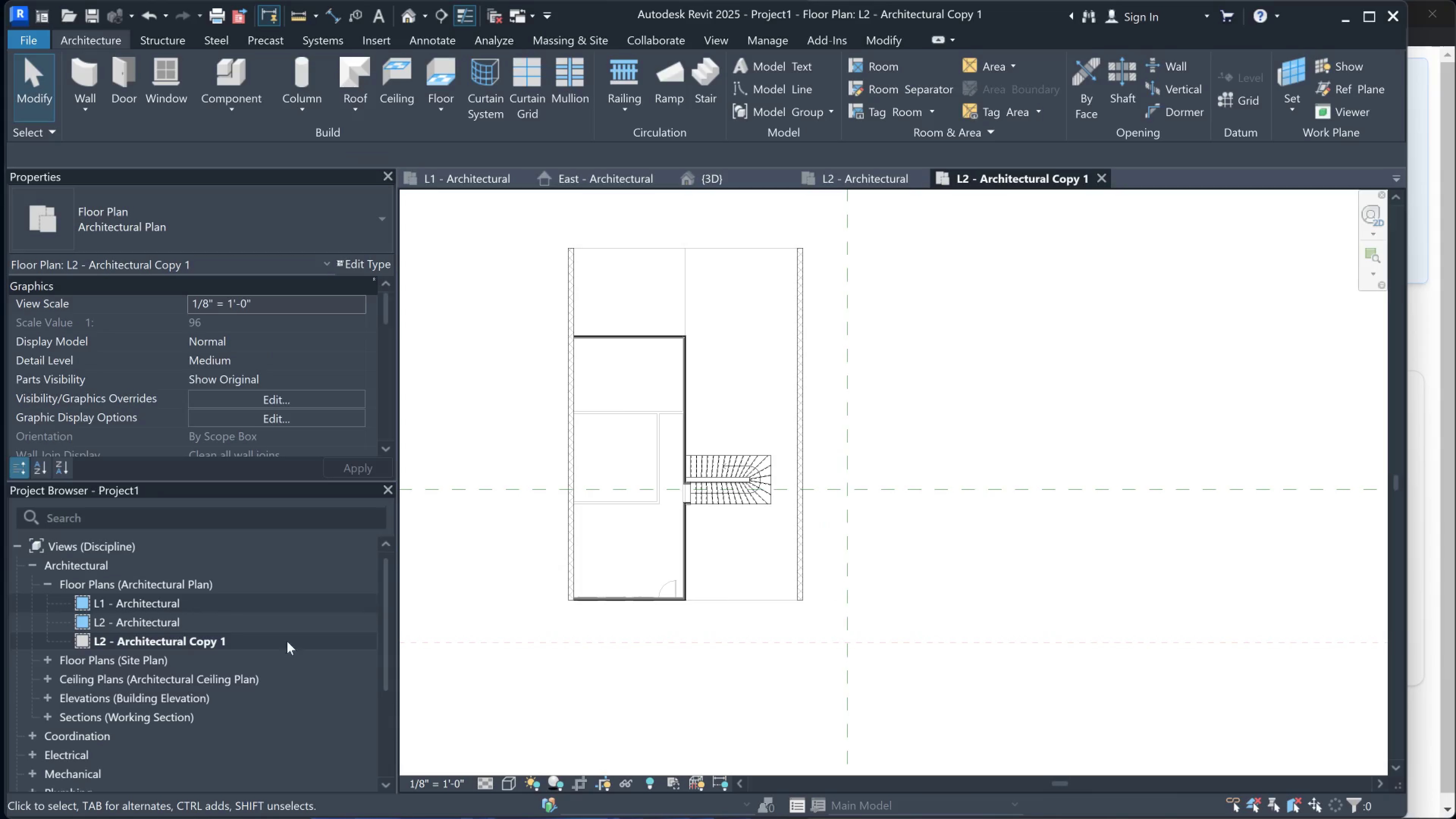 
left_click([150, 635])
 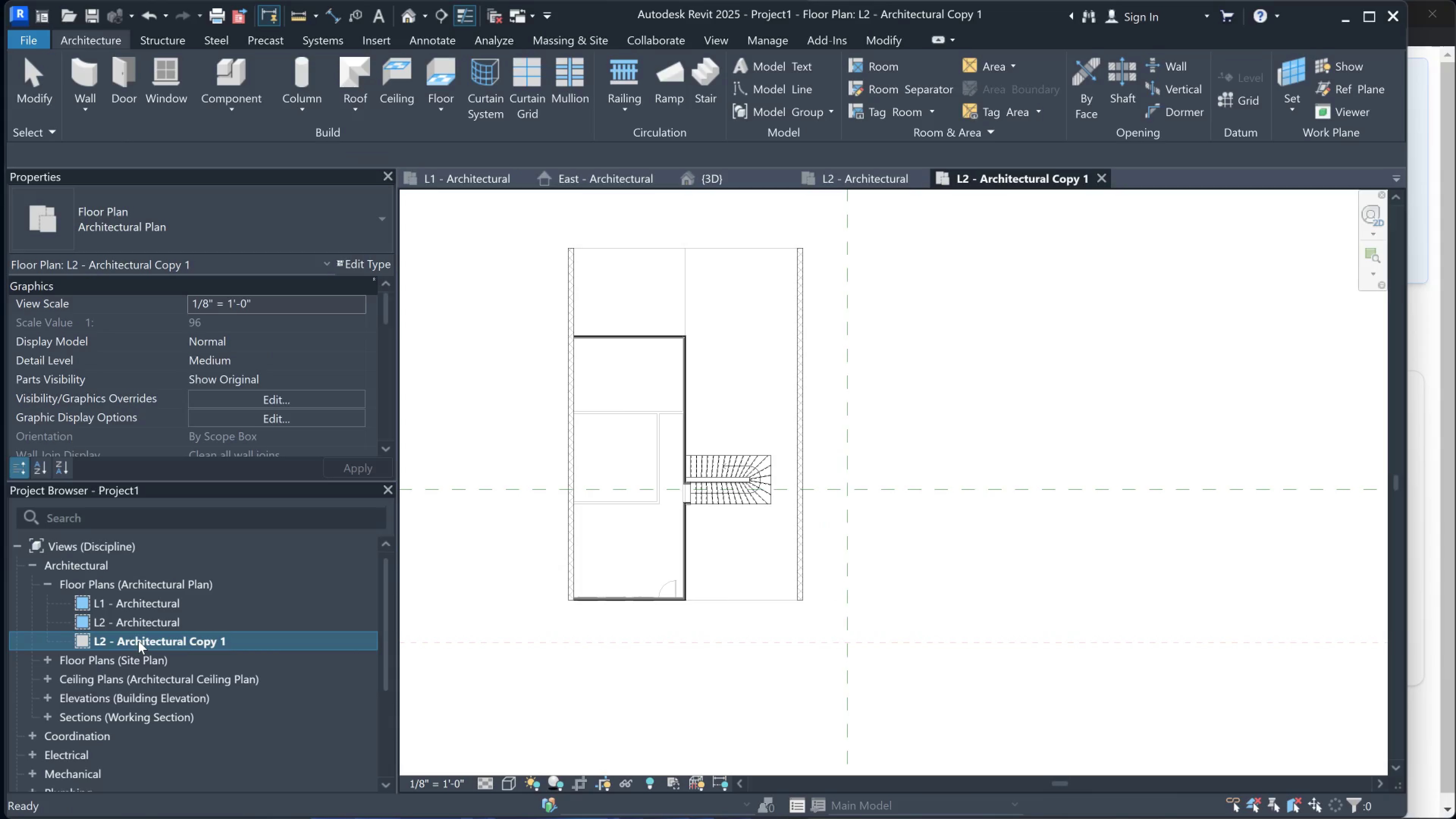 
left_click([138, 641])
 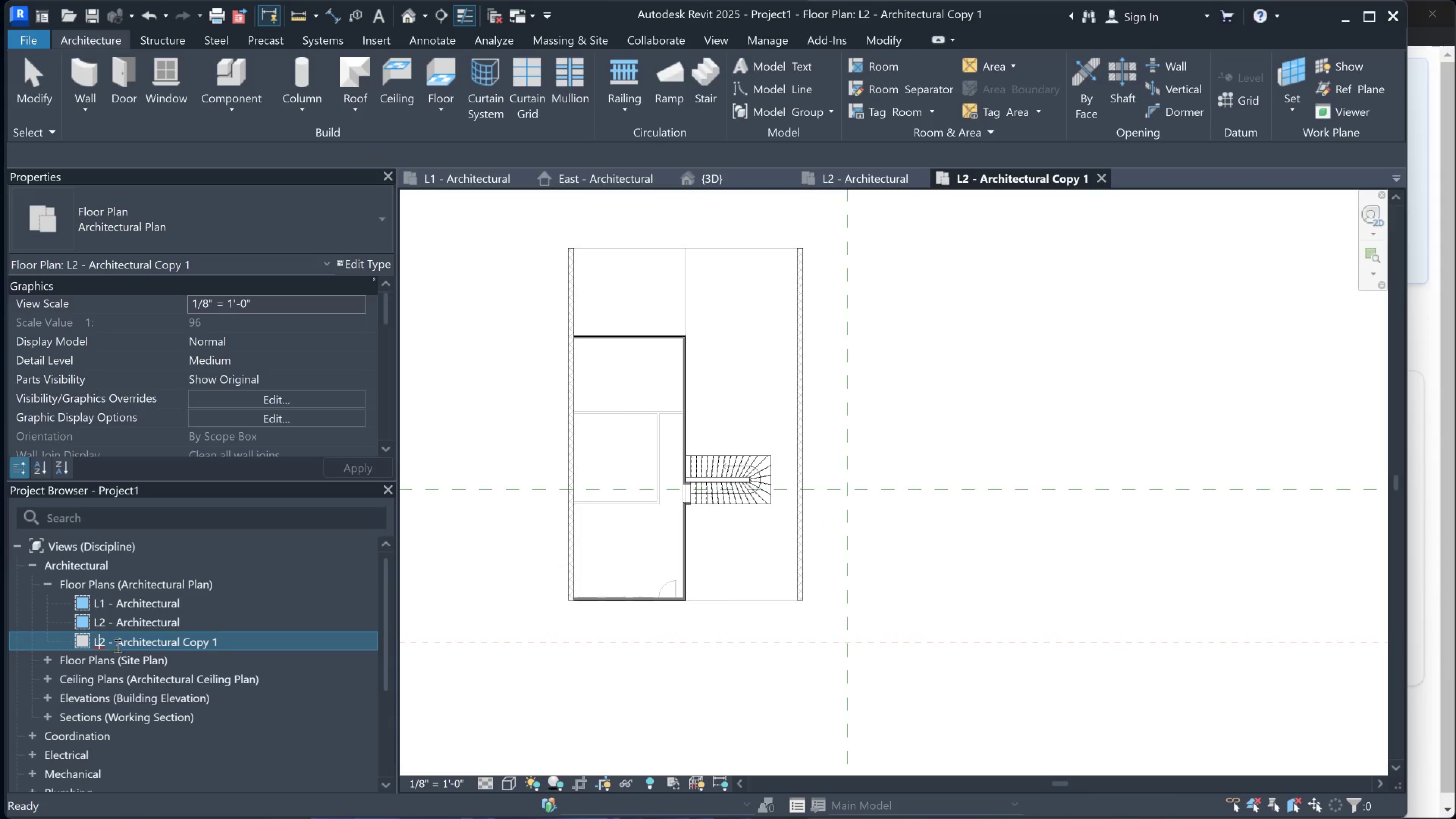 
key(ArrowRight)
 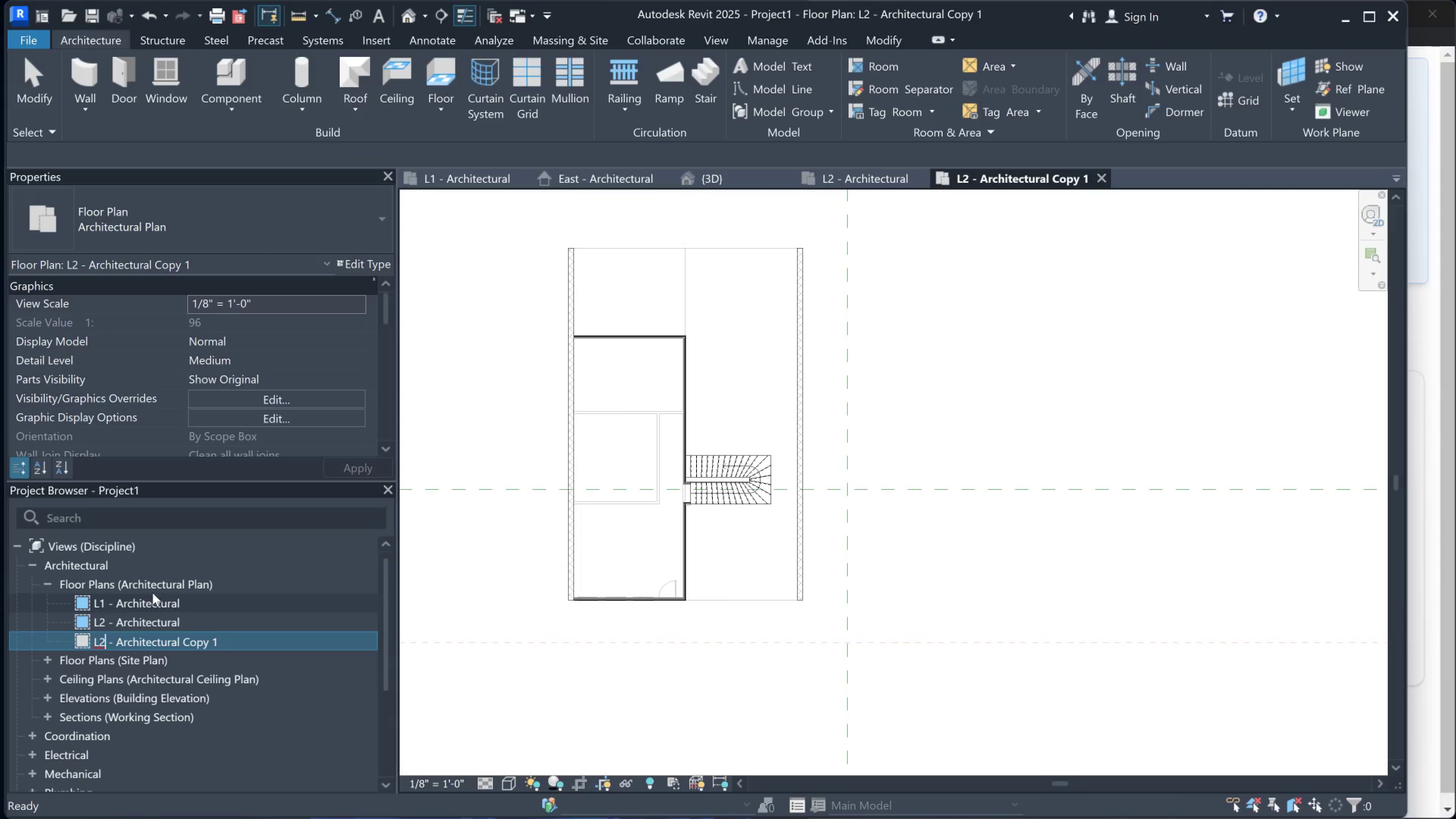 
key(Backspace)
 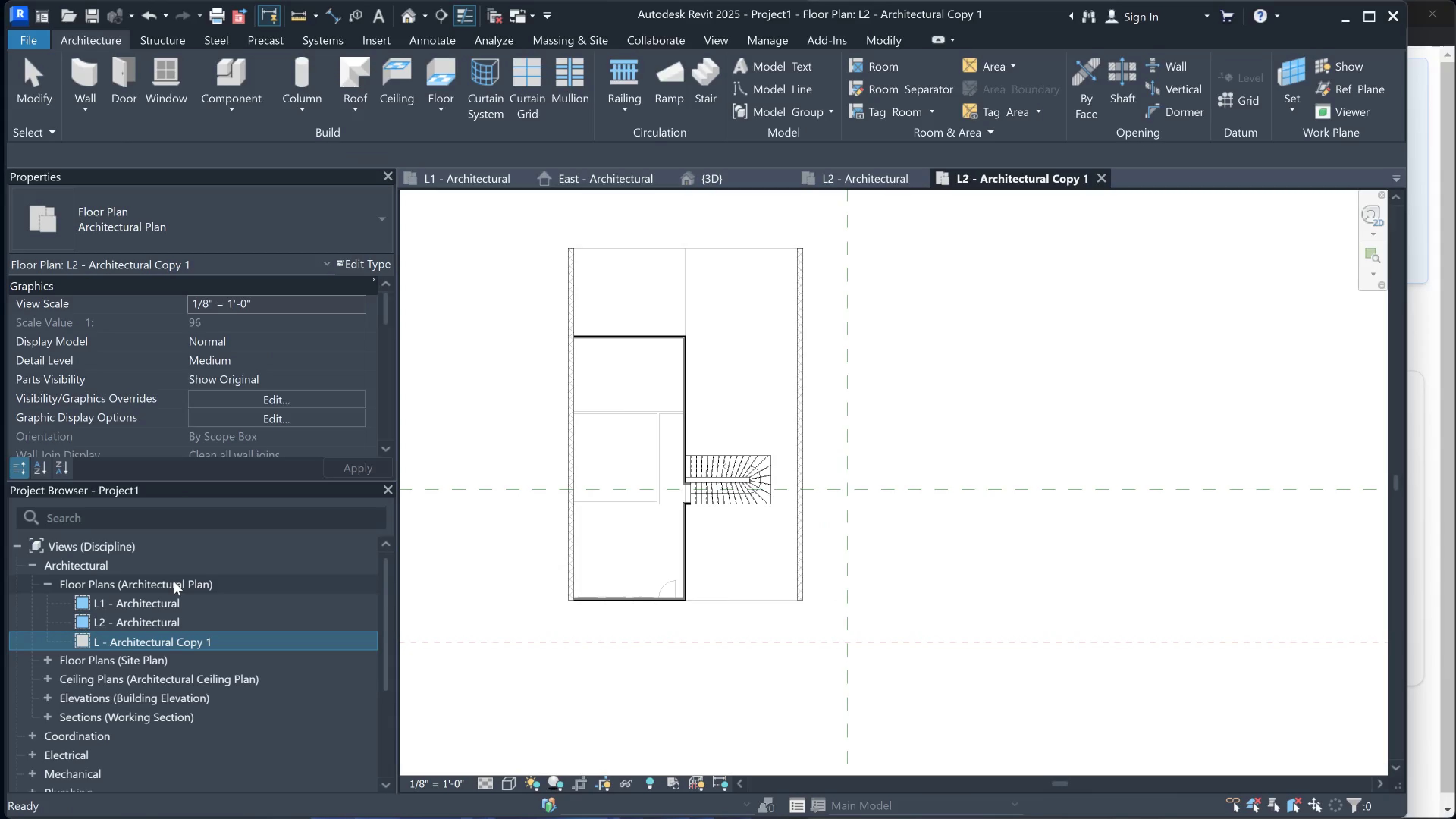 
key(3)
 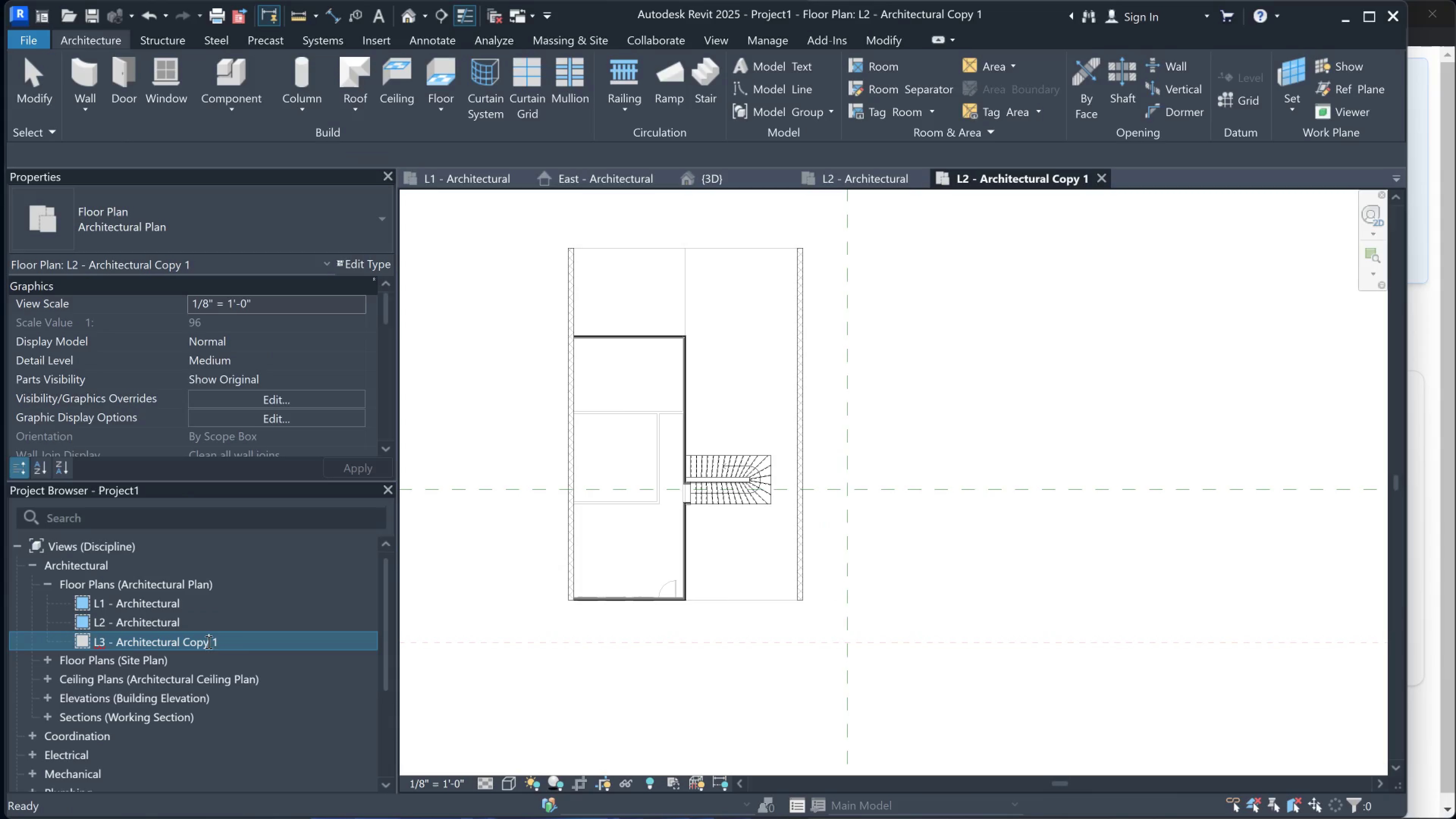 
double_click([238, 643])
 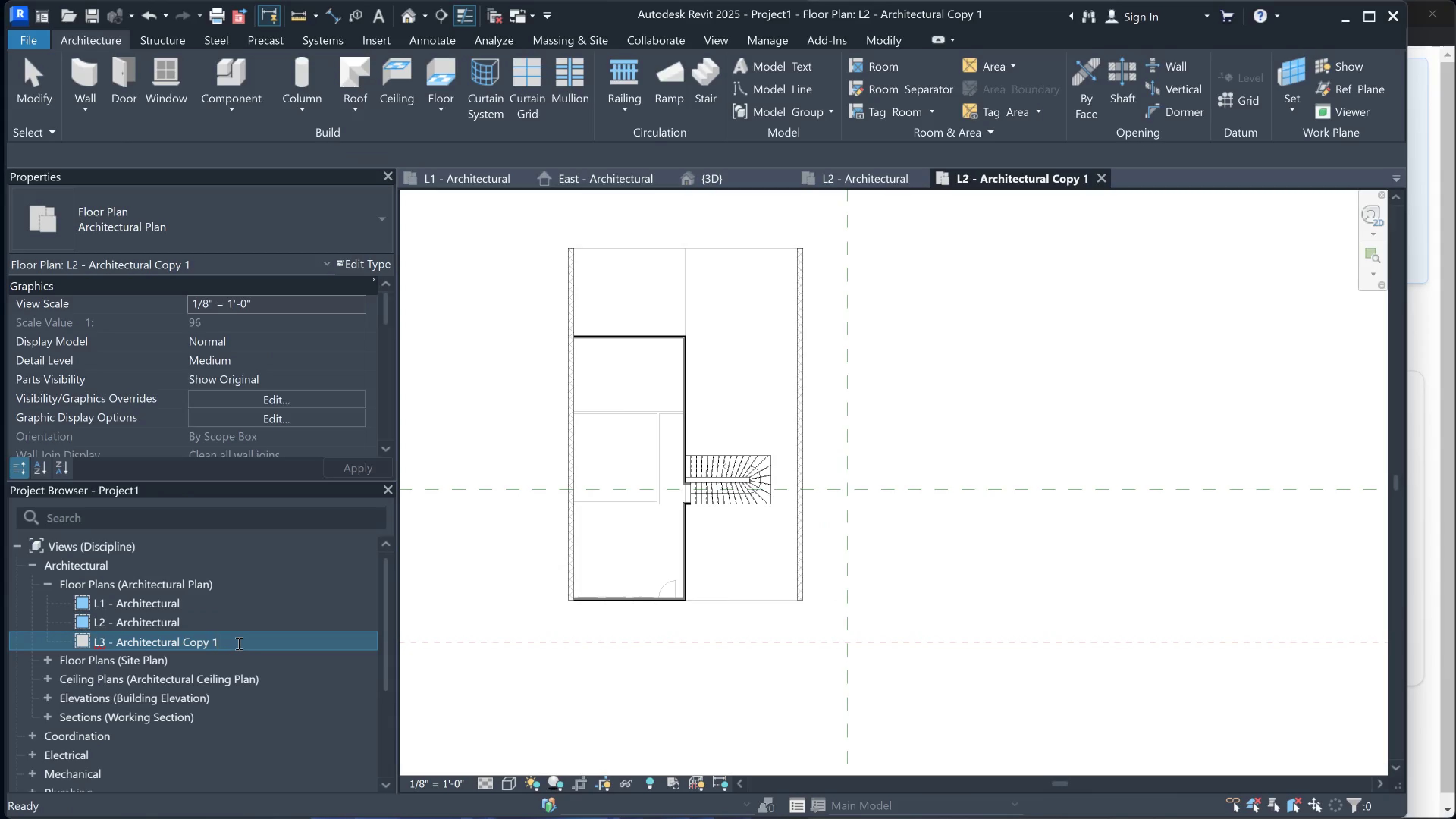 
key(Backspace)
 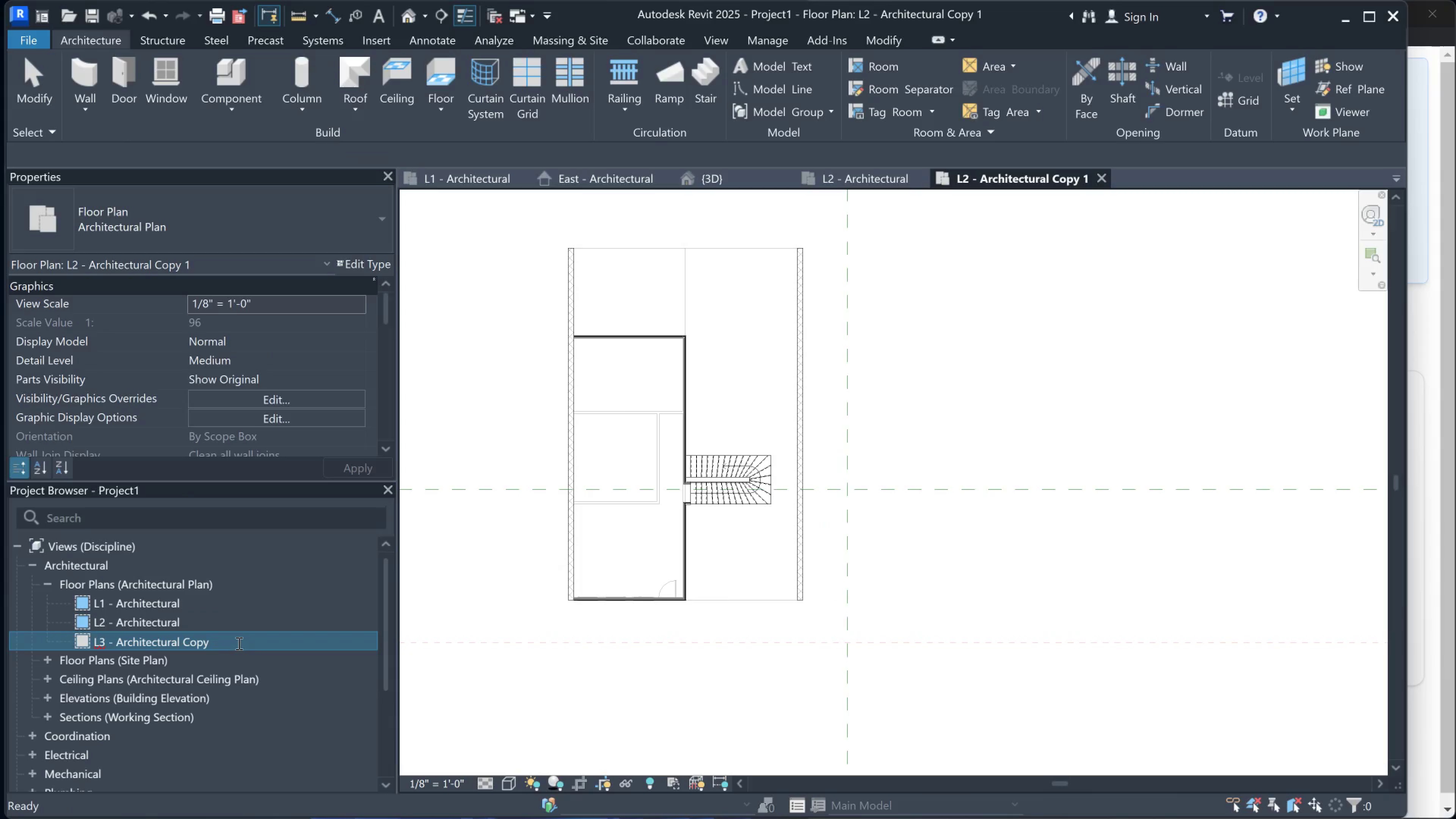 
key(Backspace)
 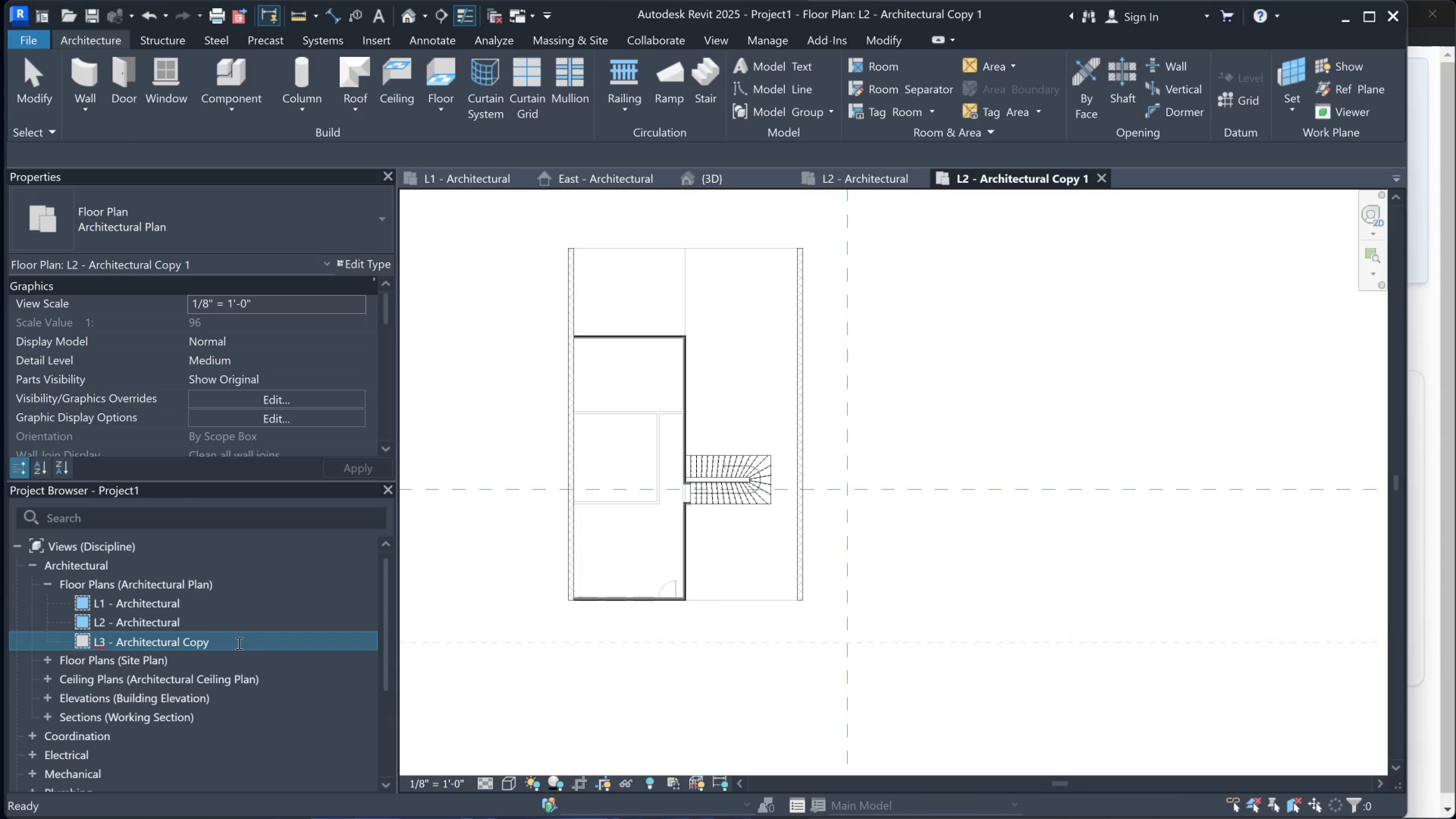 
key(Backspace)
 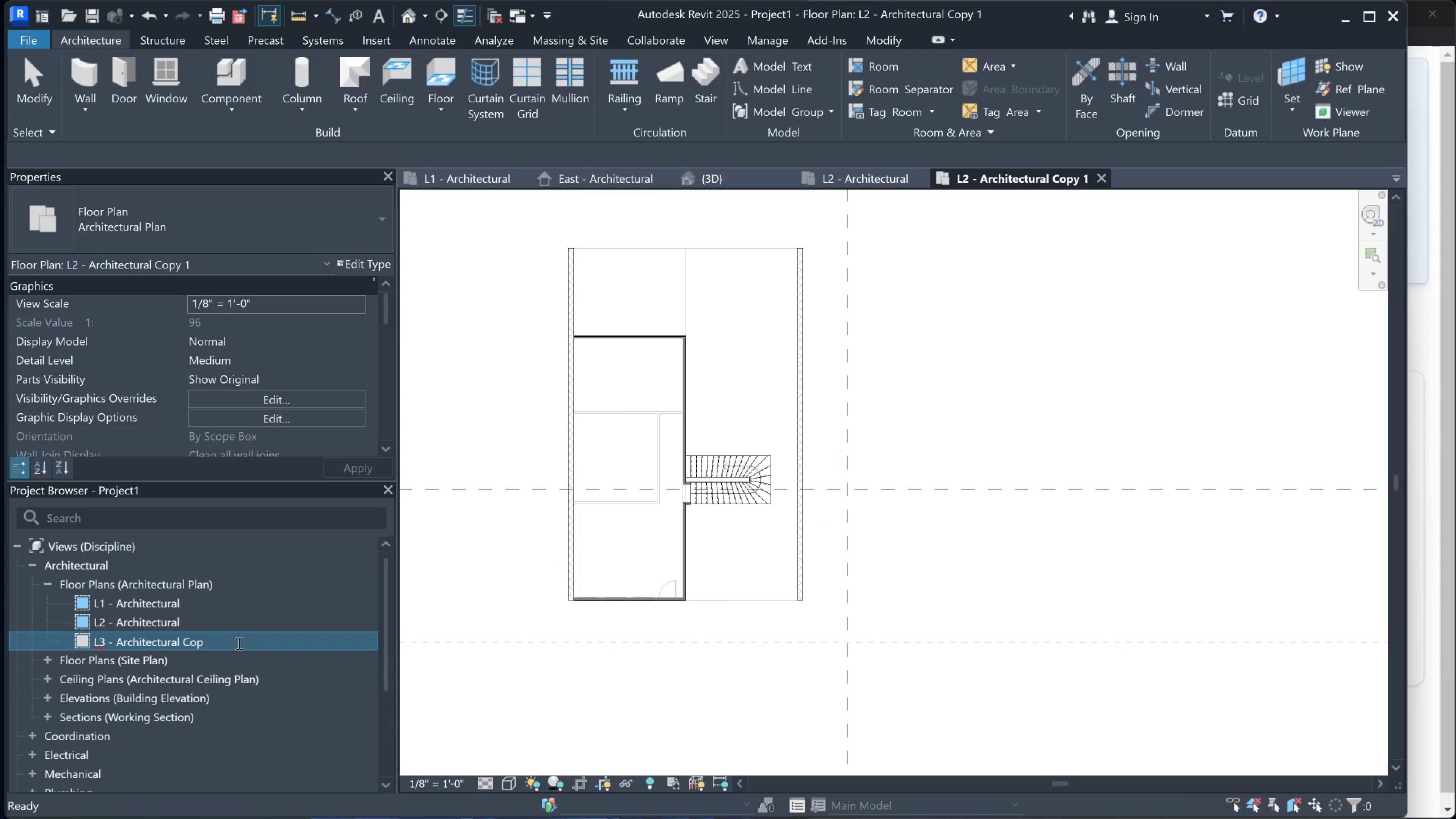 
key(Backspace)
 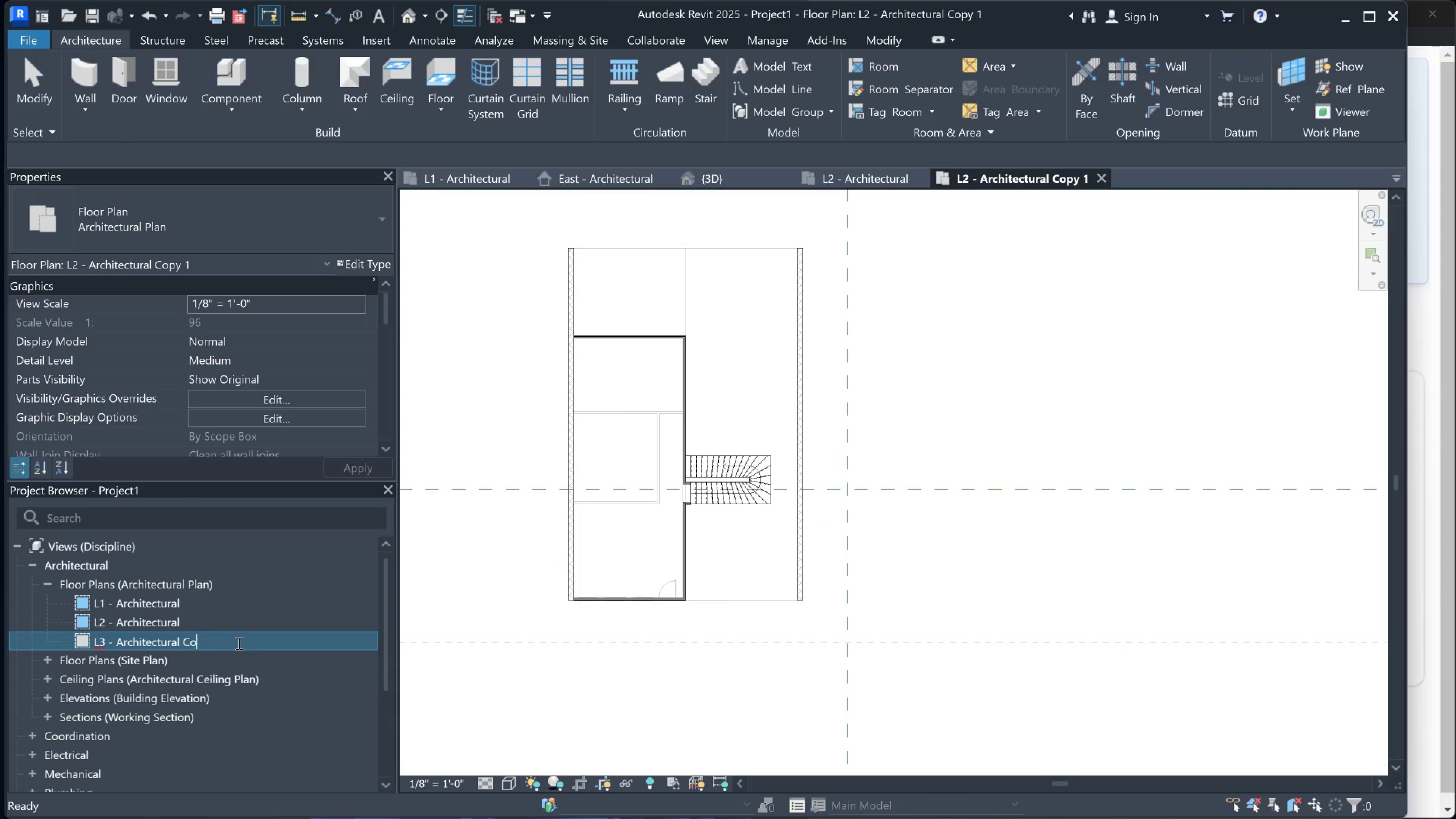 
key(Backspace)
 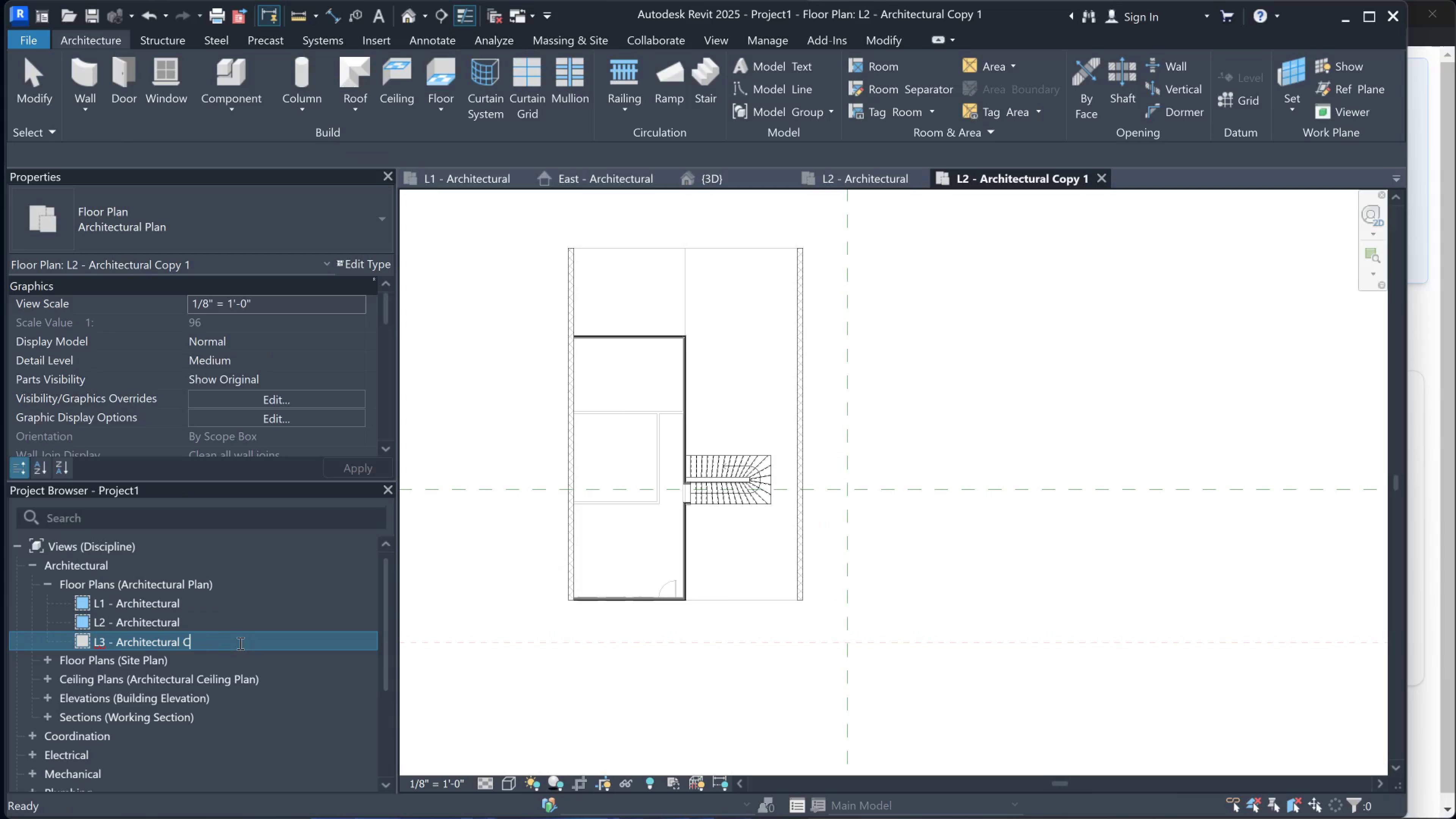 
key(Backspace)
 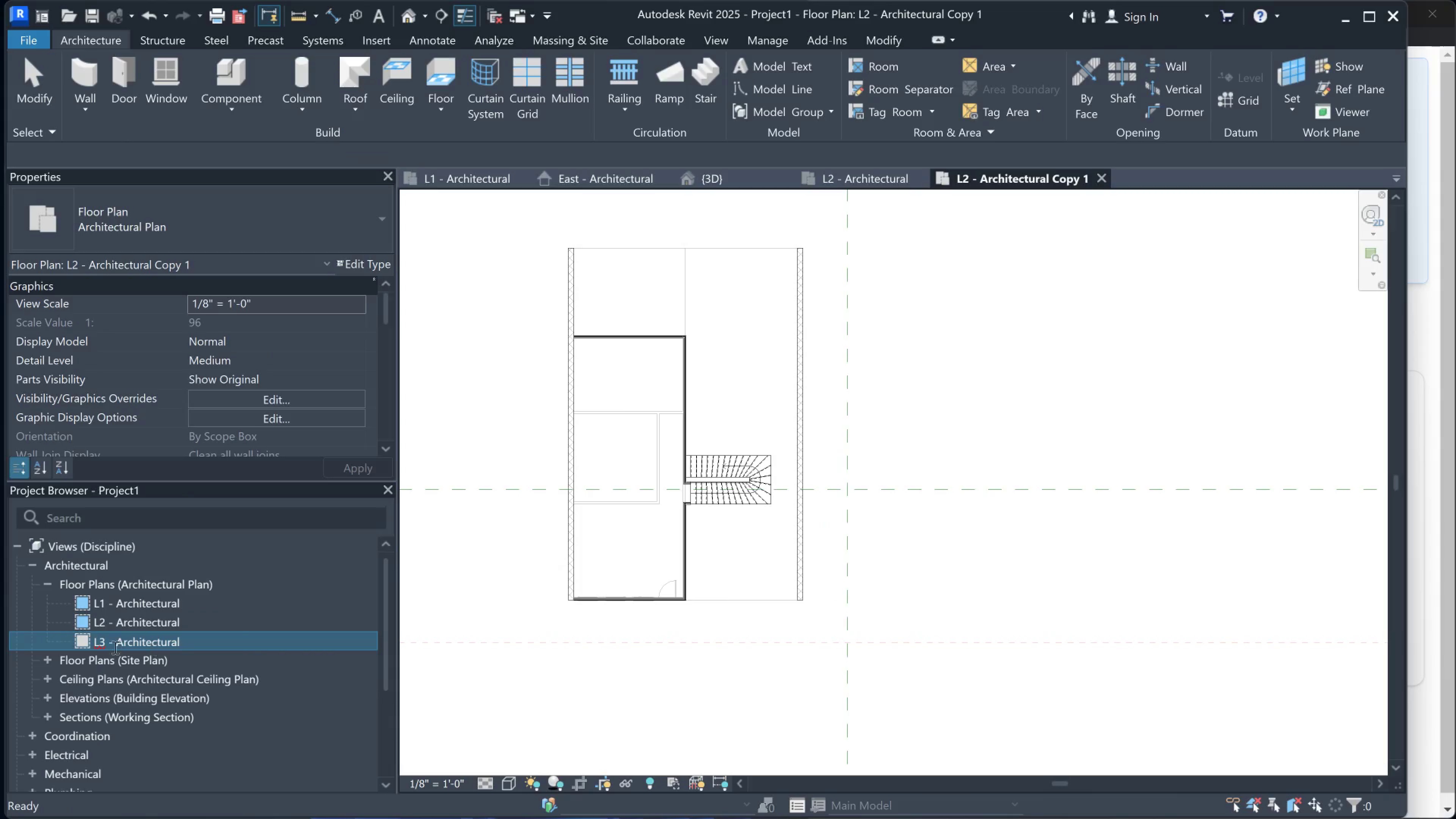 
left_click([114, 667])
 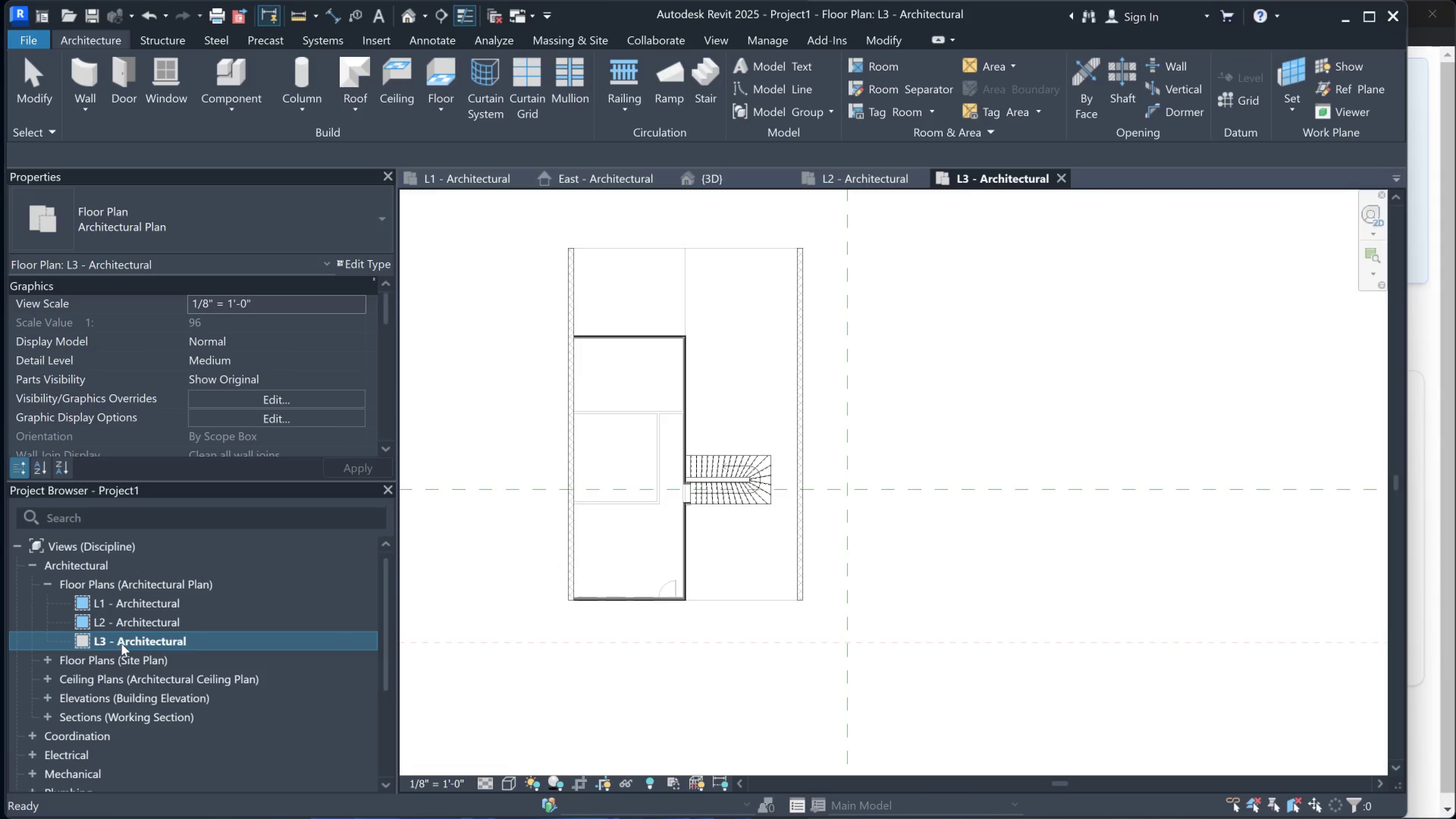 
left_click([121, 643])
 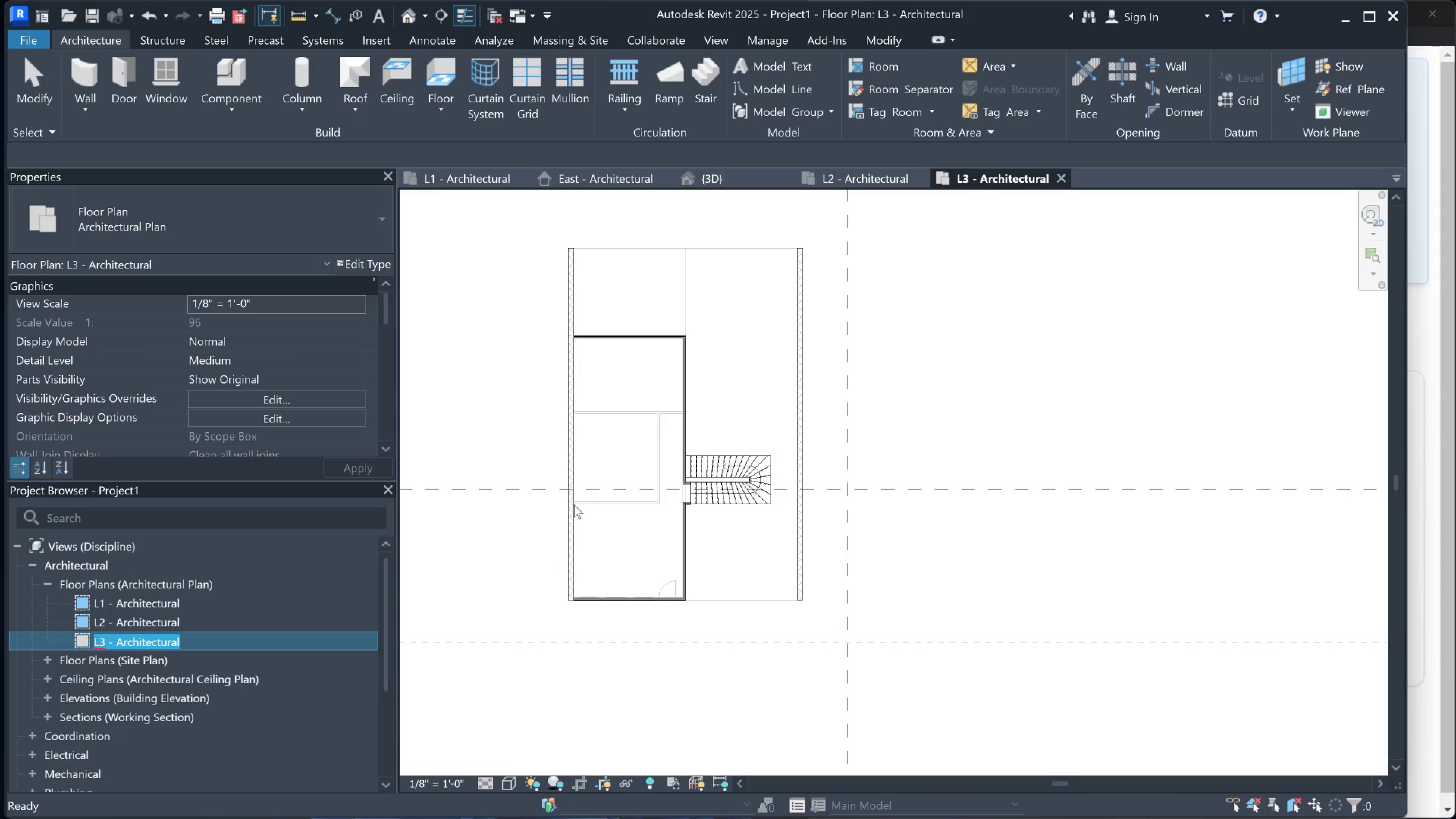 
left_click([525, 514])
 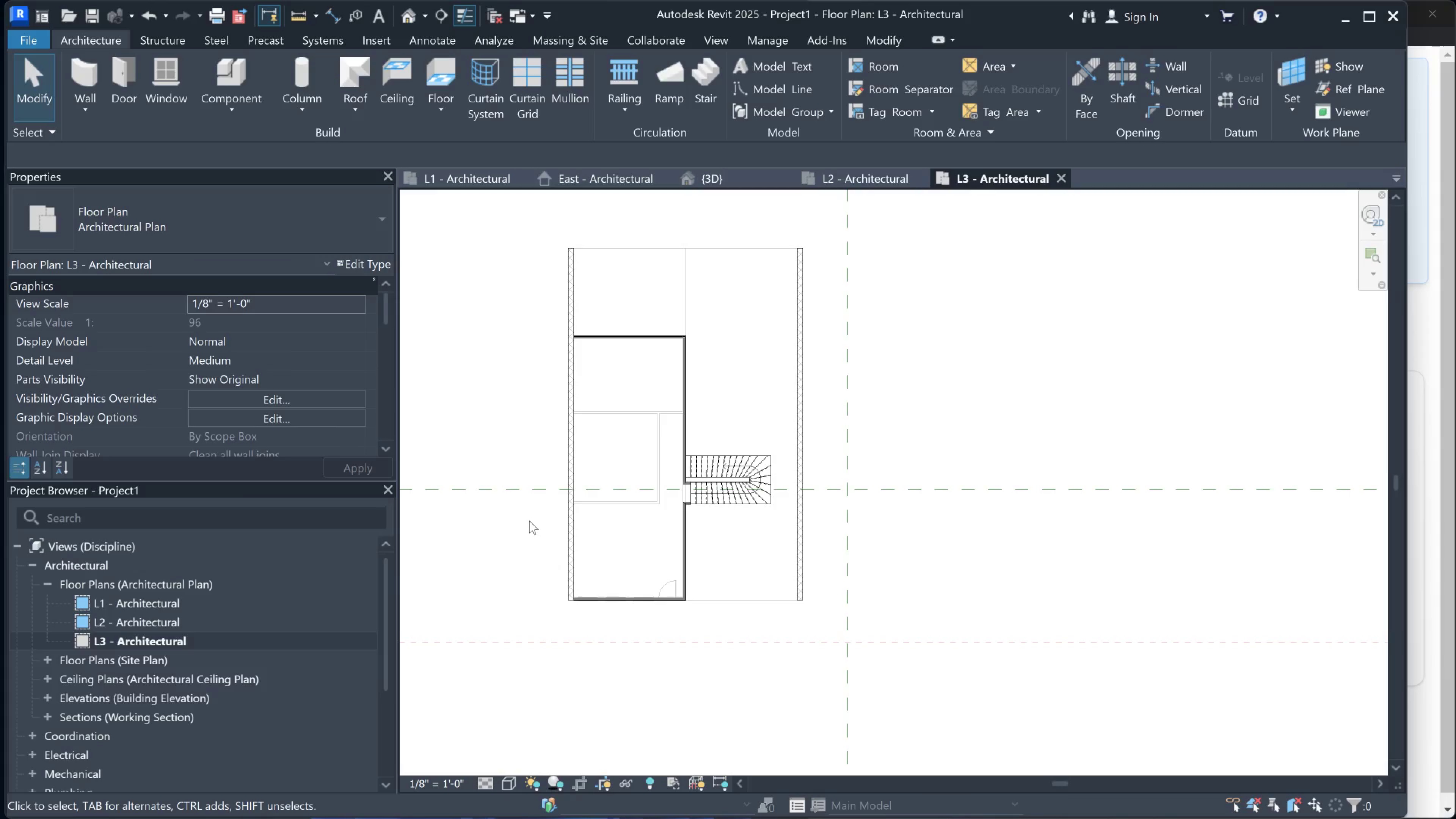 
scroll: coordinate [232, 348], scroll_direction: down, amount: 5.0
 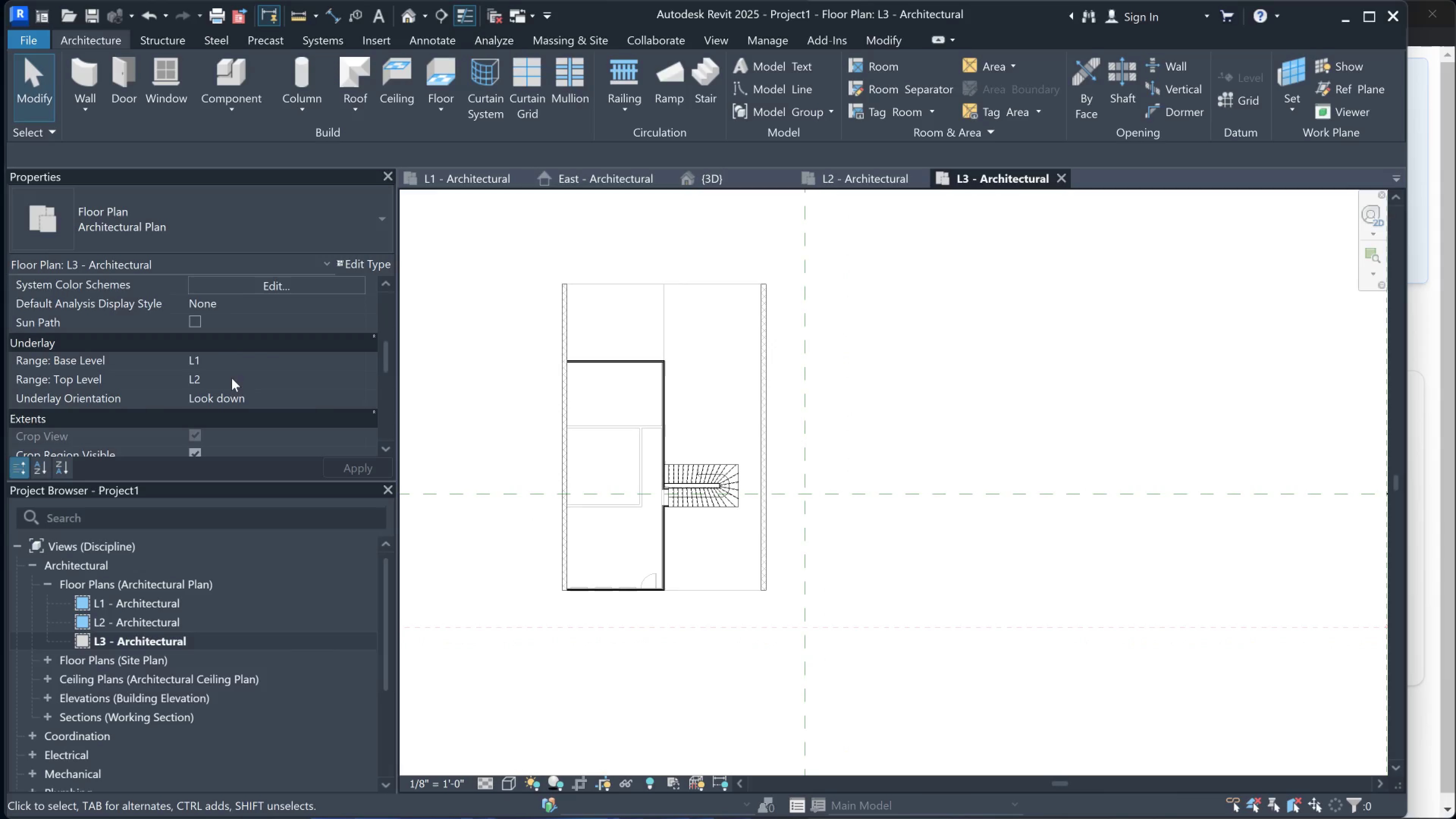 
left_click([232, 378])
 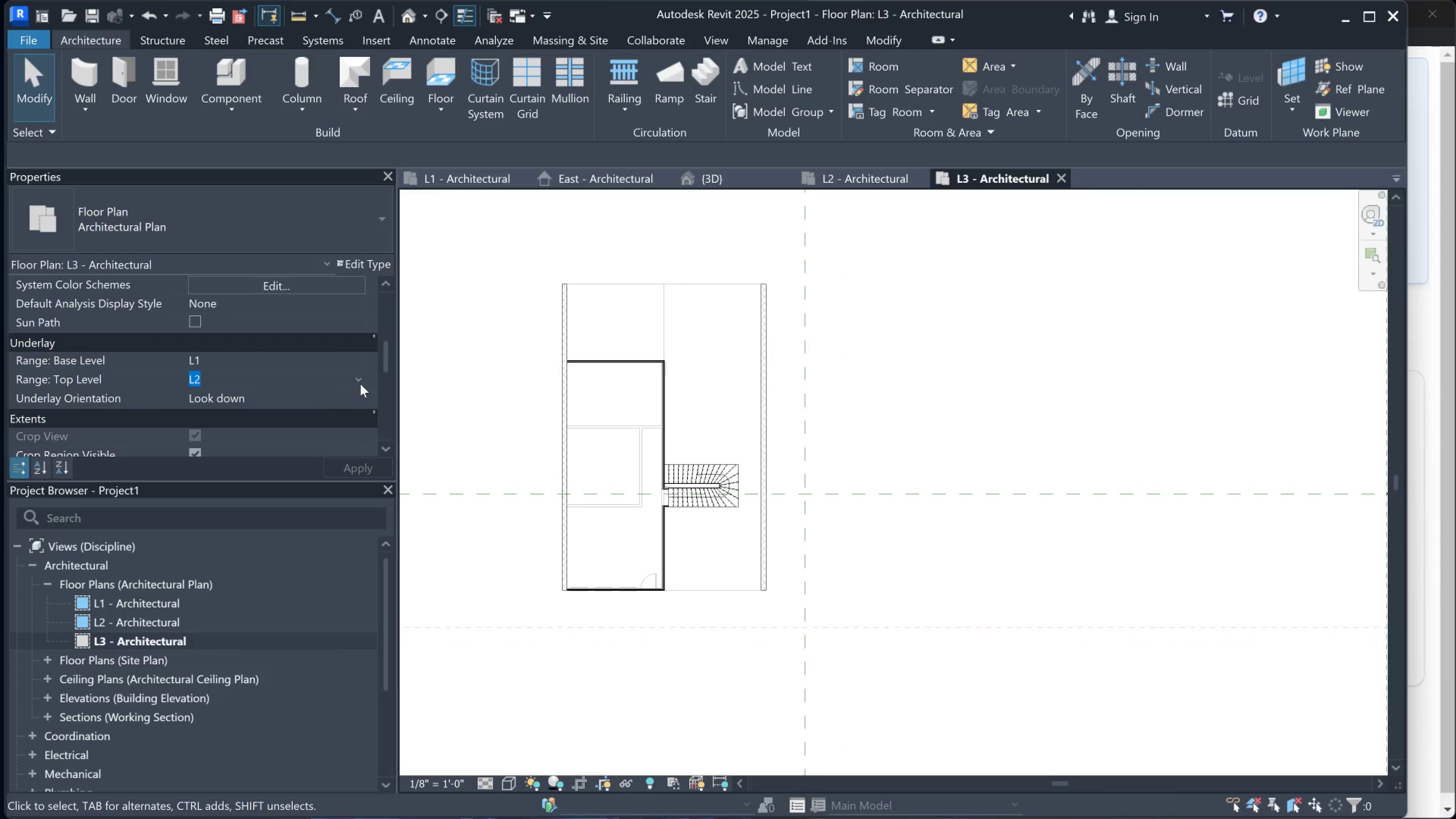 
left_click([362, 383])
 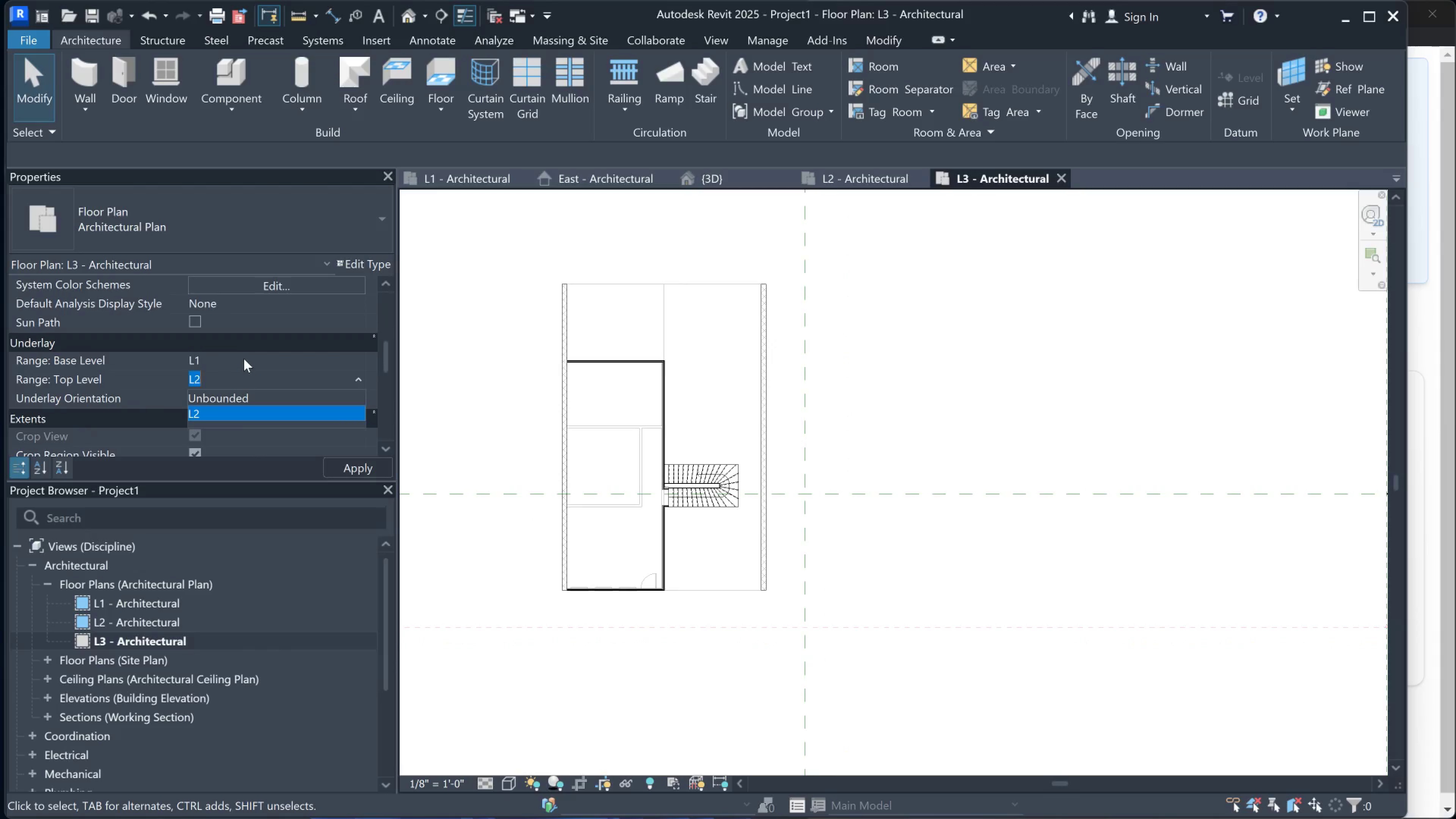 
double_click([244, 359])
 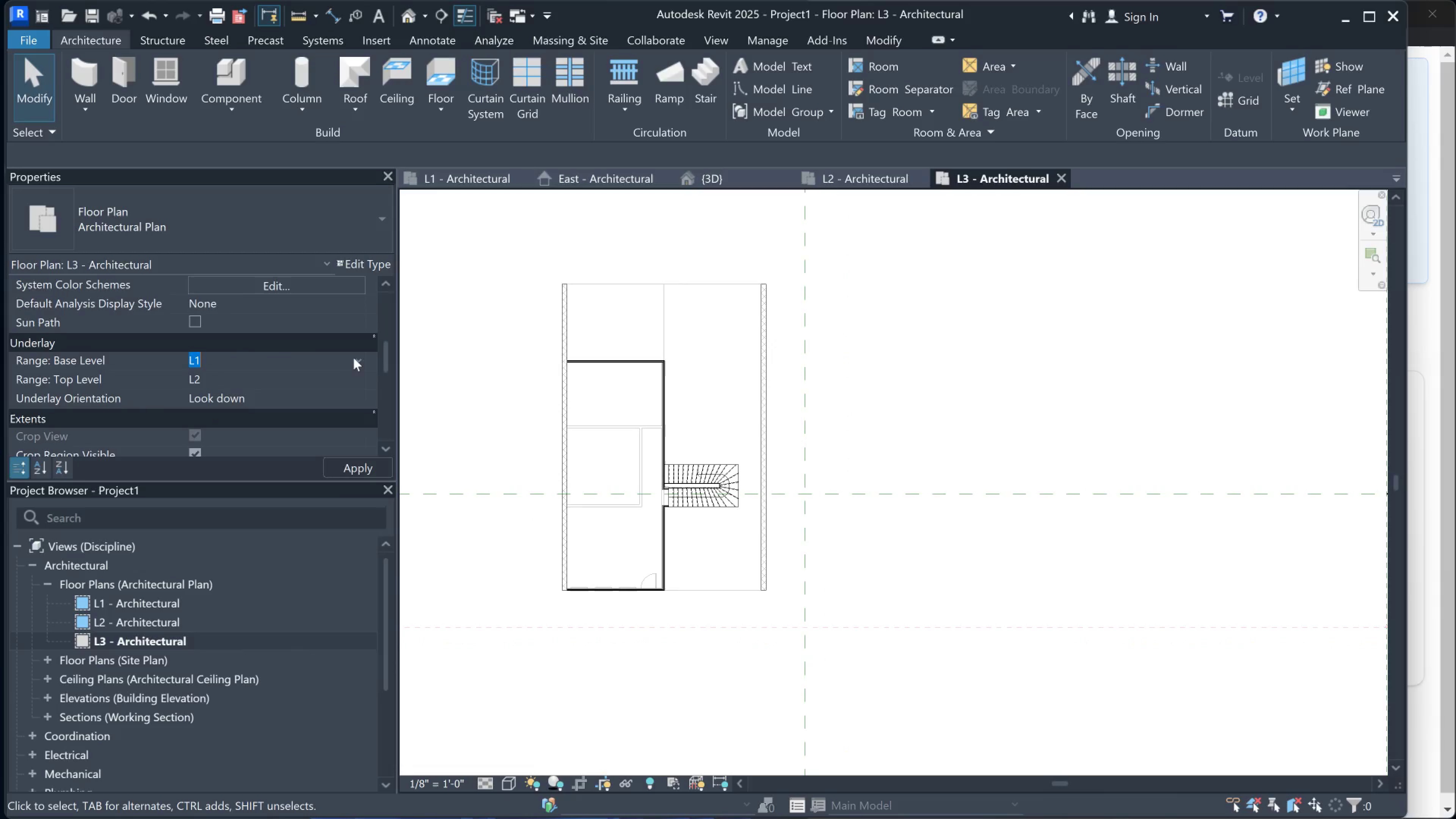 
left_click([358, 358])
 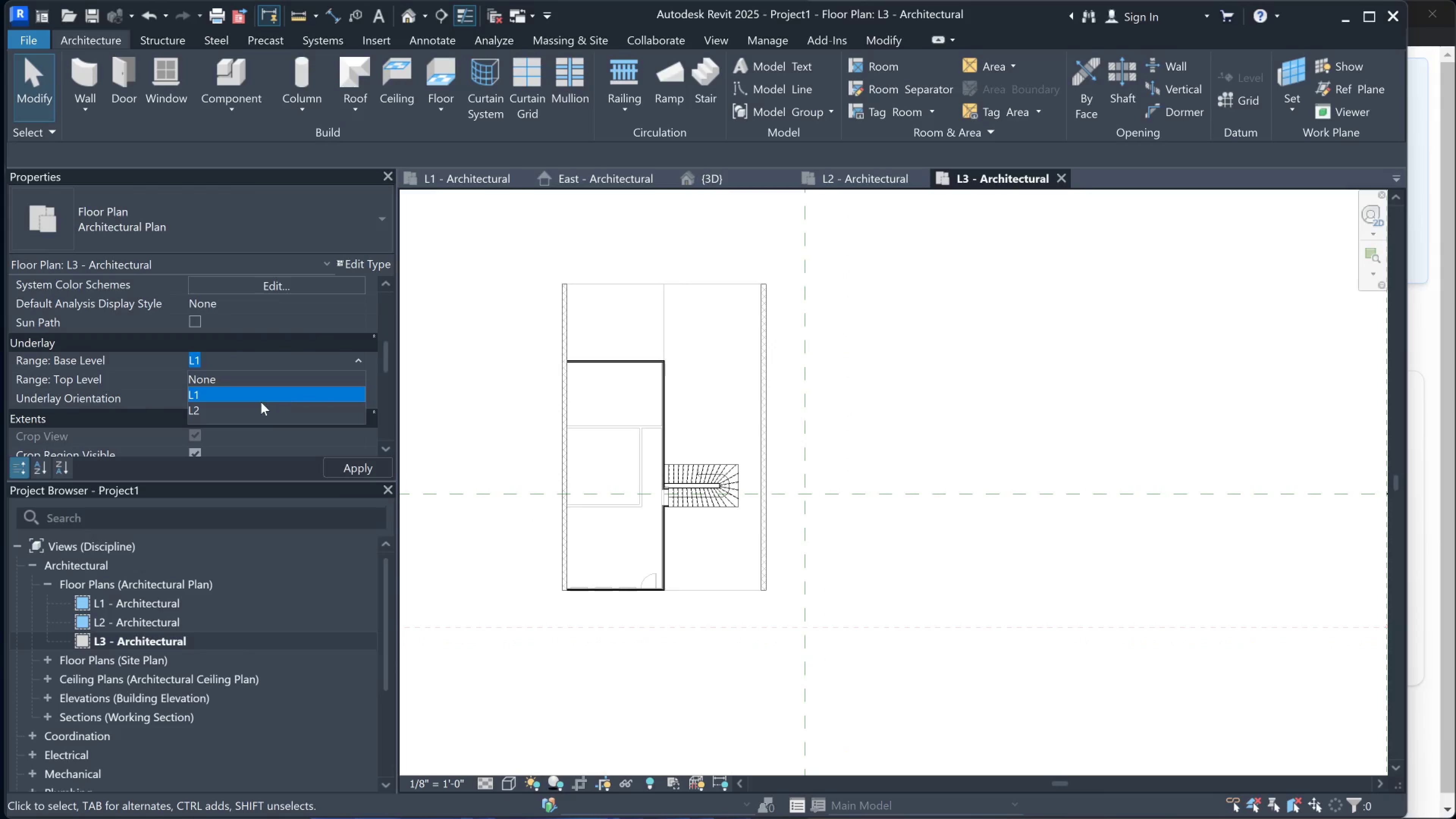 
left_click([256, 404])
 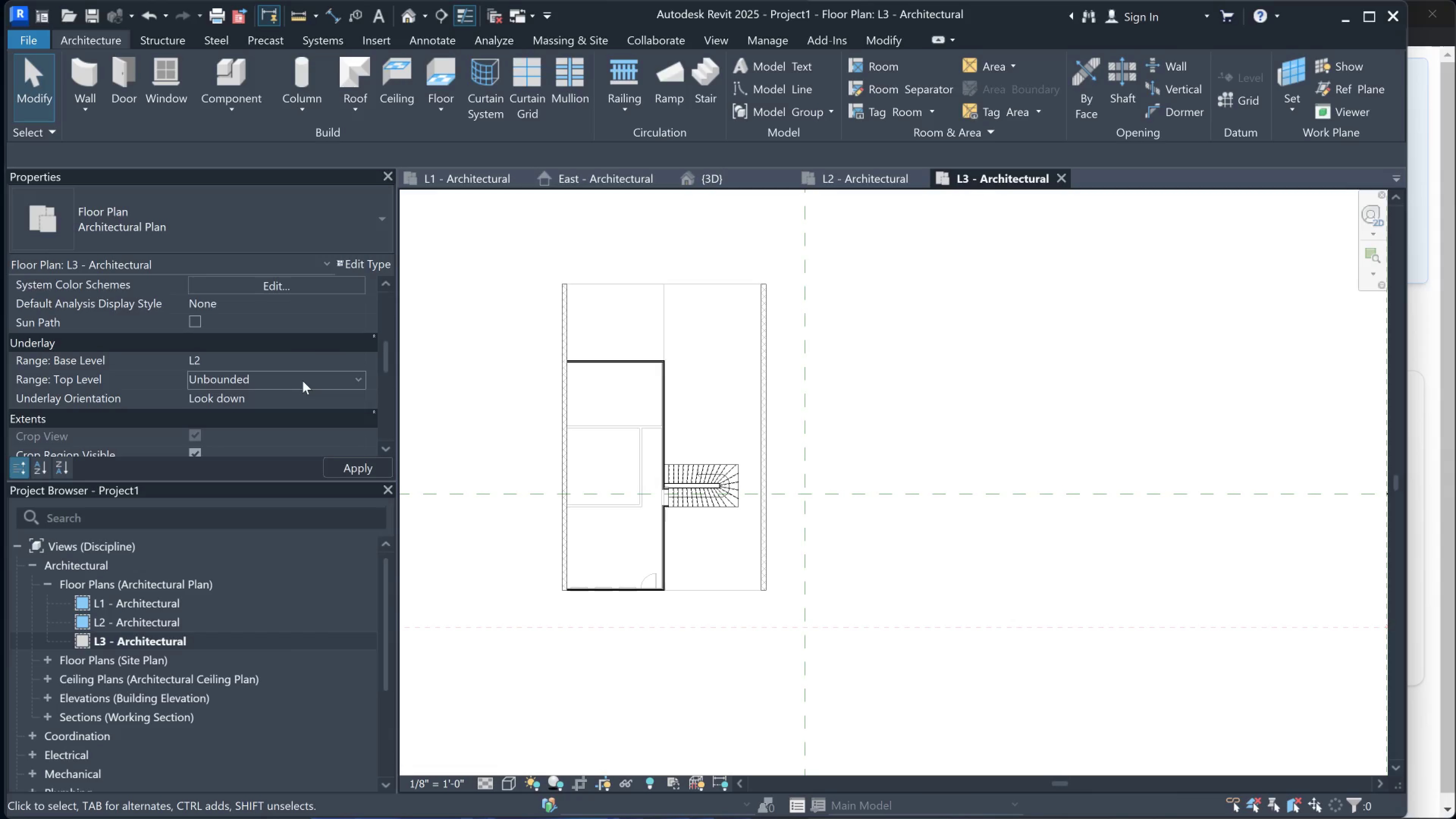 
double_click([358, 381])
 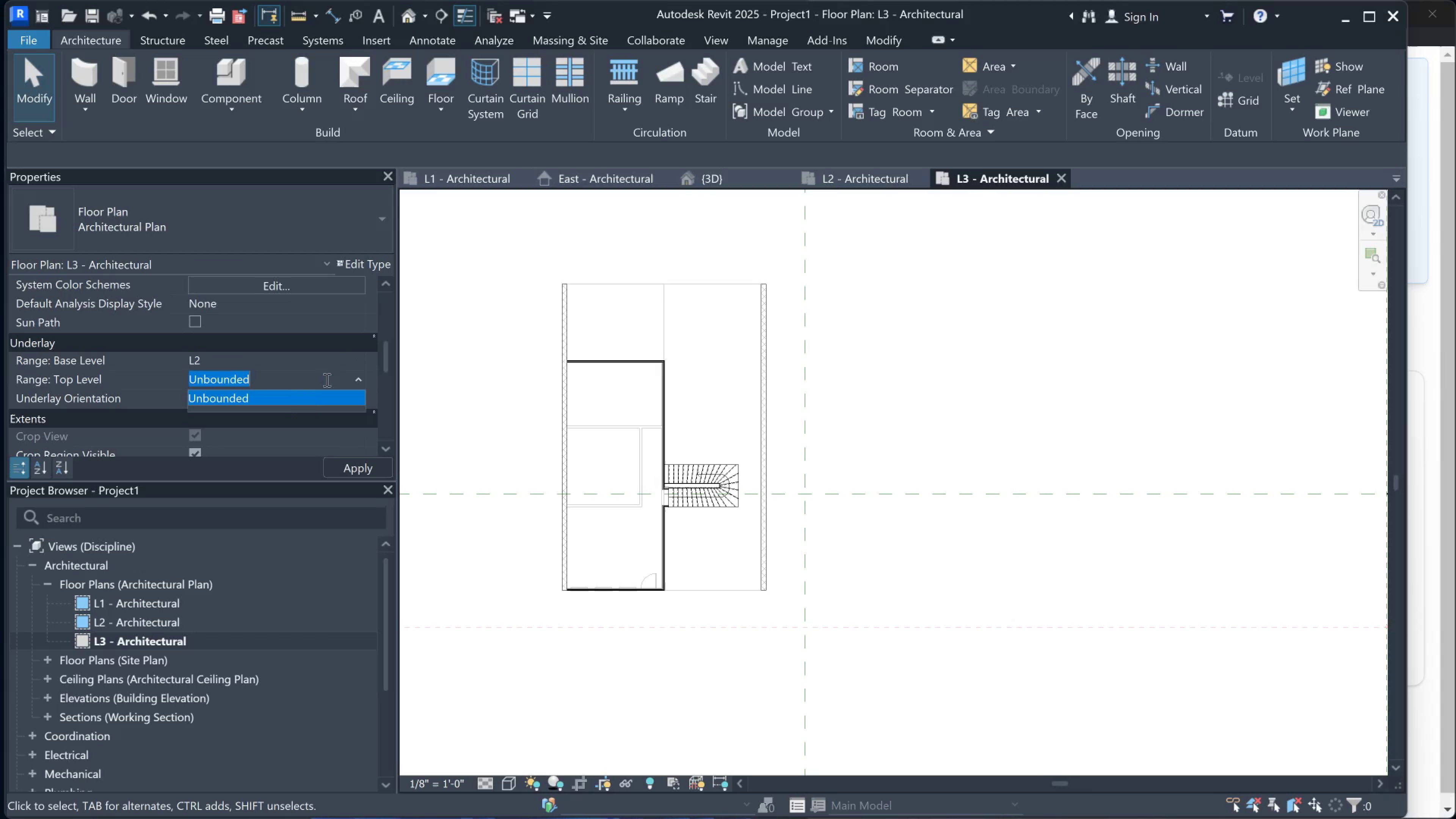 
left_click([300, 396])
 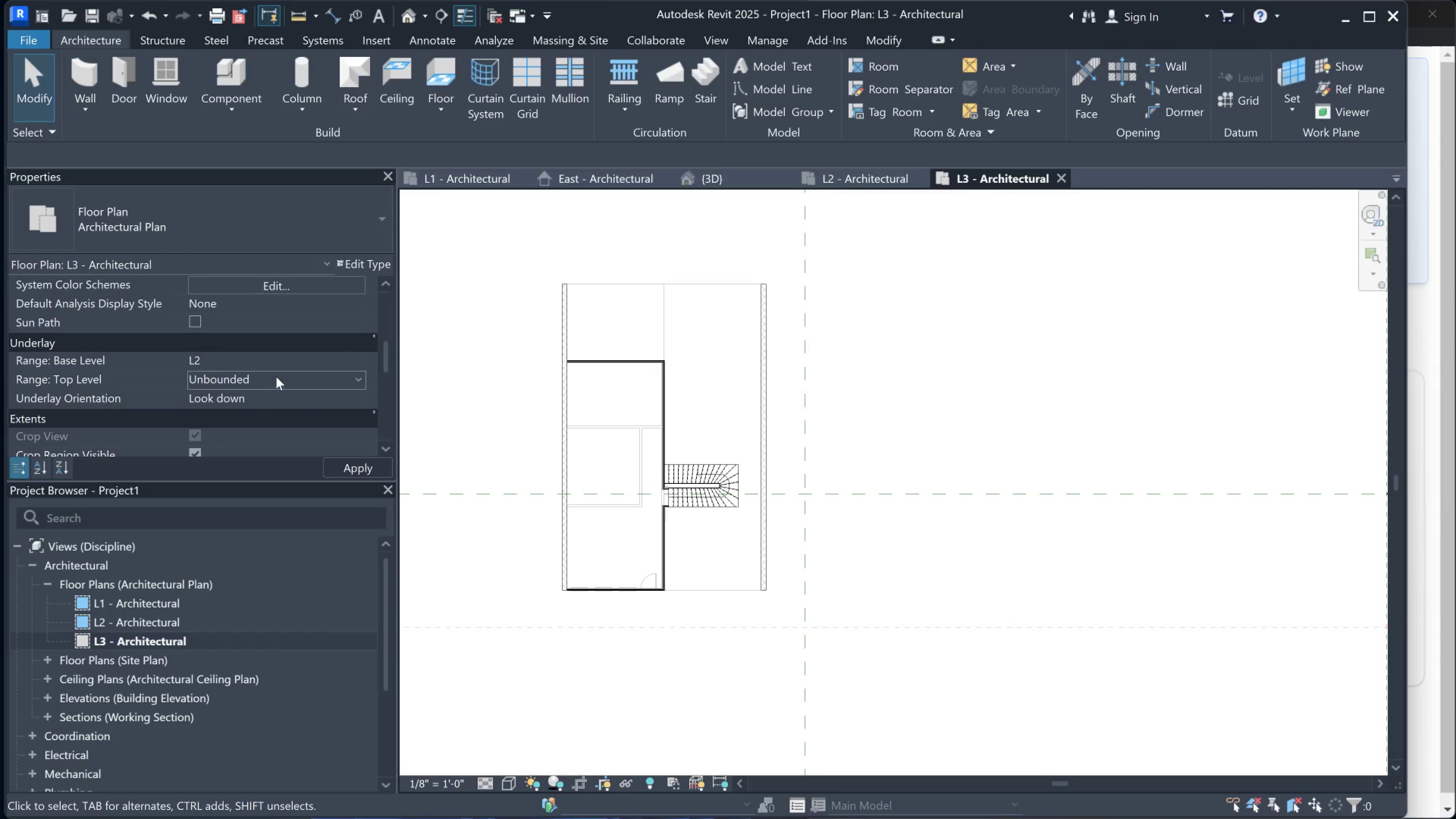 
left_click([276, 377])
 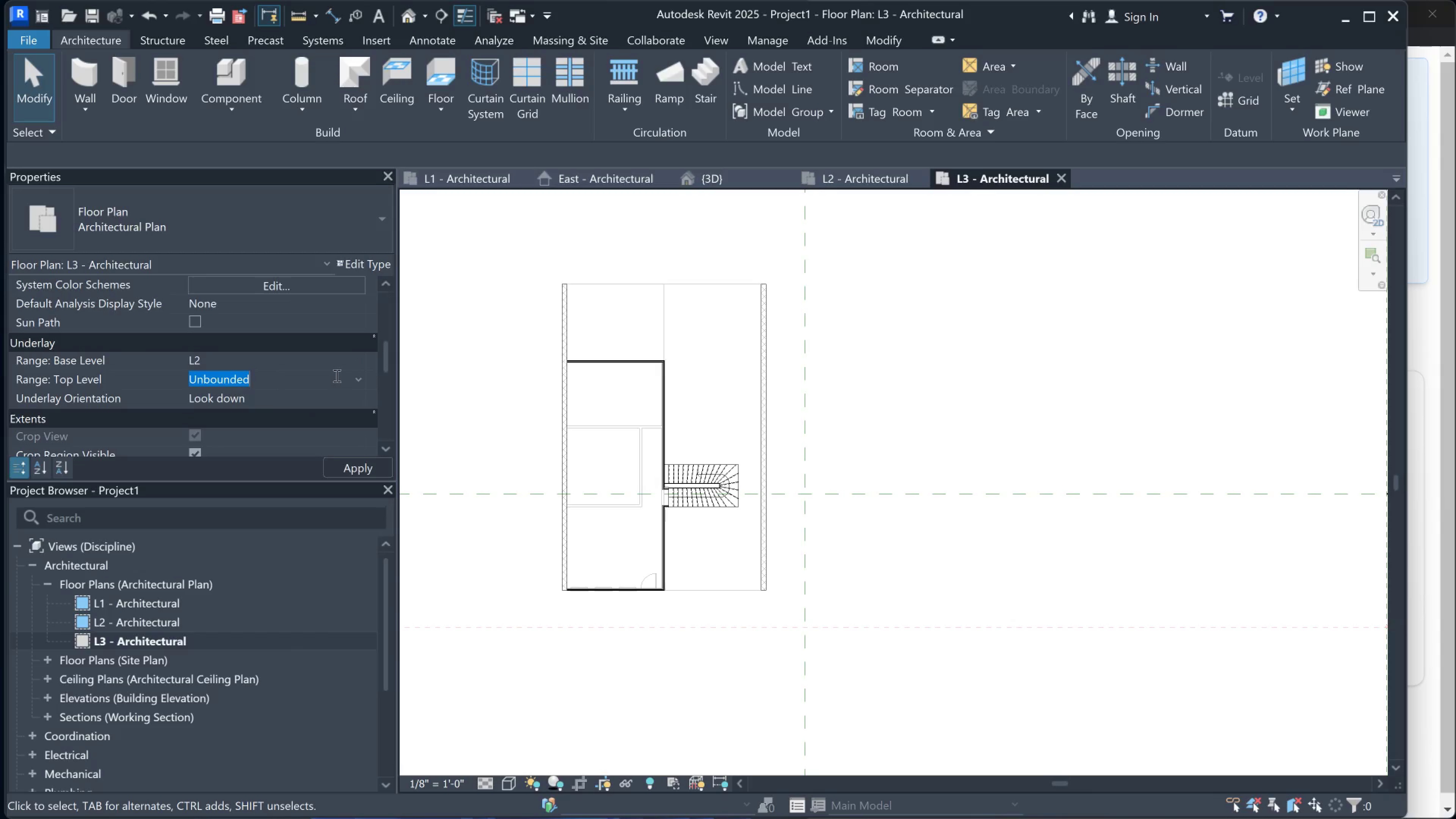 
left_click([354, 375])
 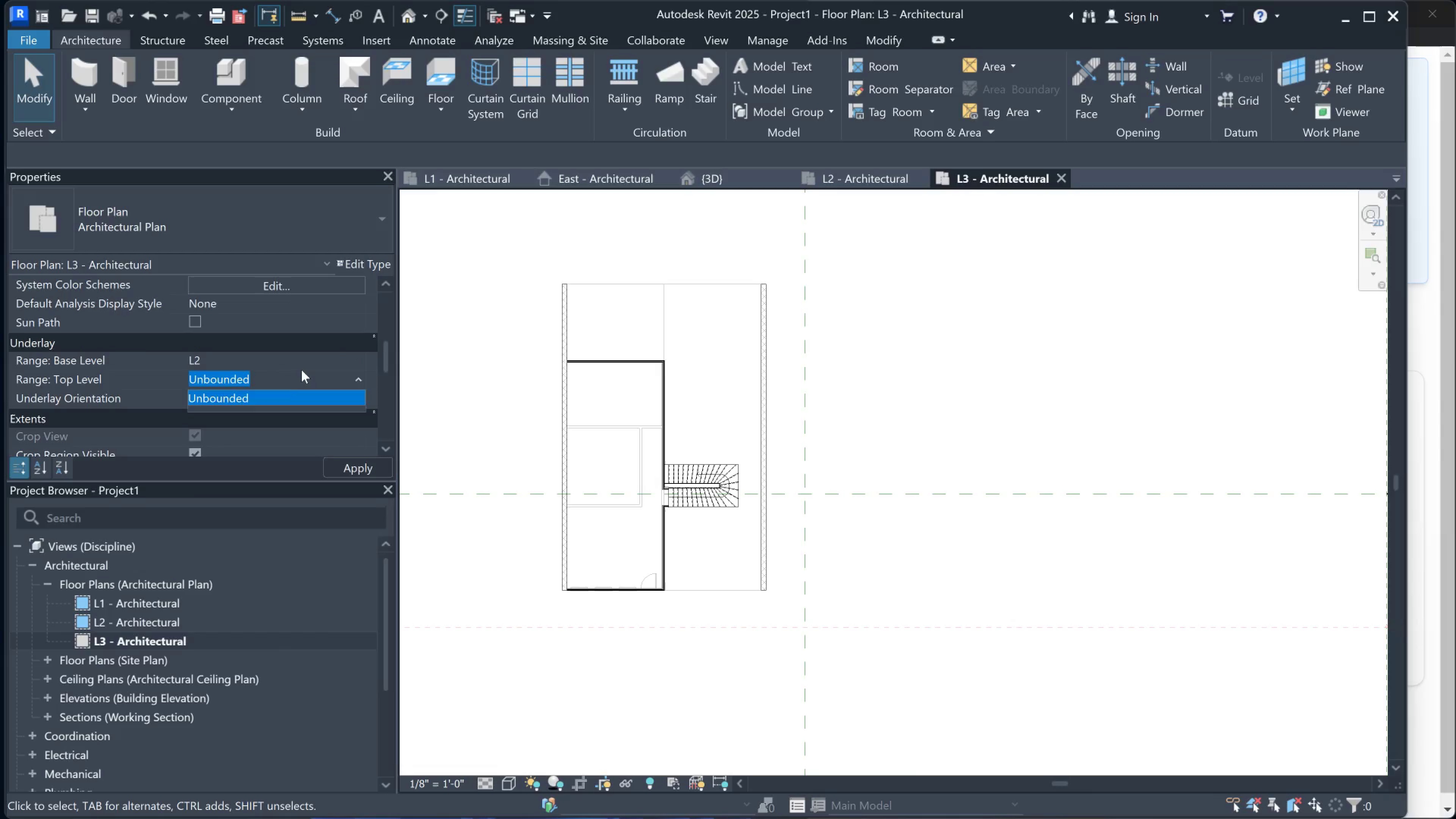 
left_click([301, 367])
 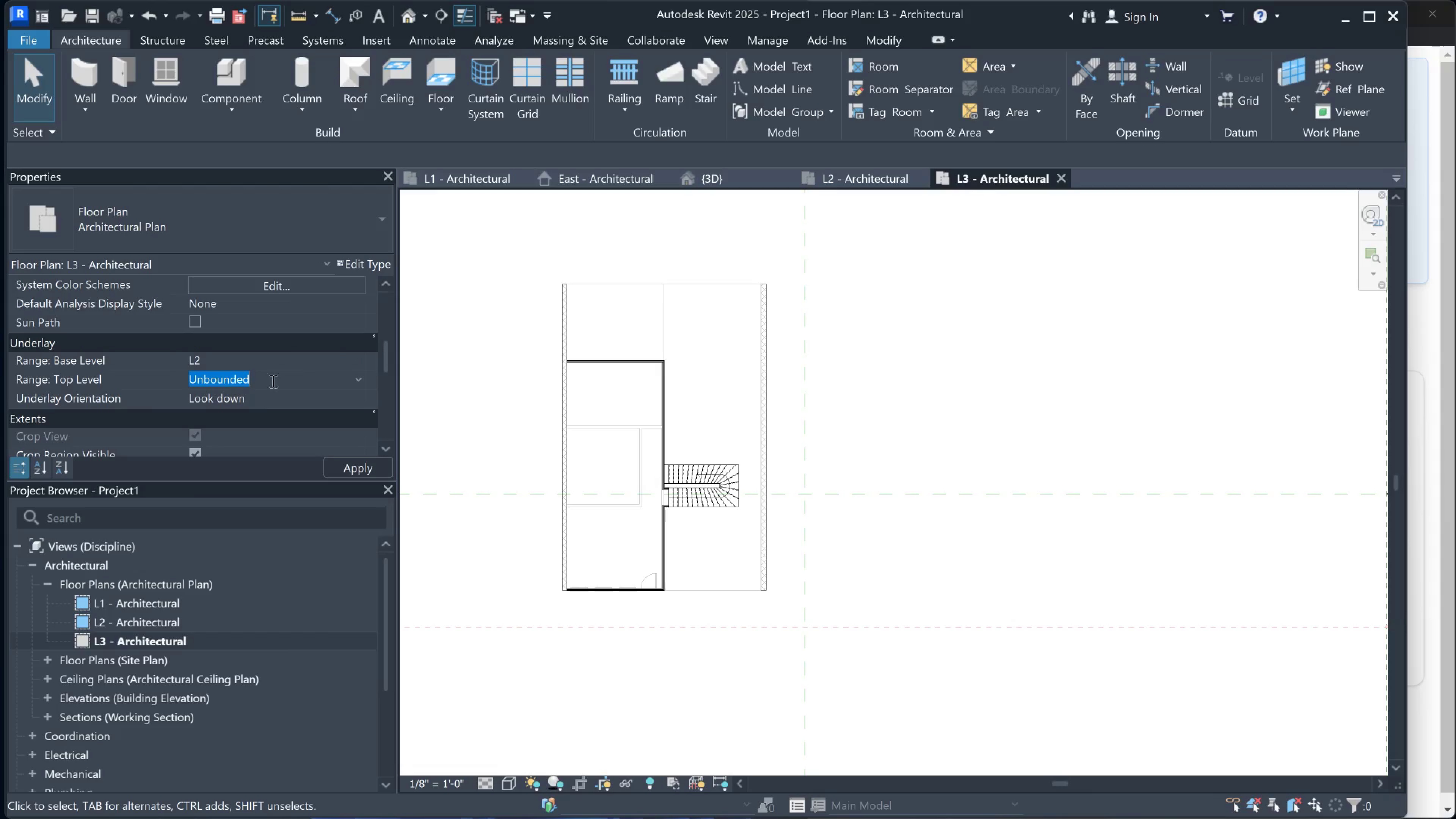 
scroll: coordinate [245, 399], scroll_direction: down, amount: 1.0
 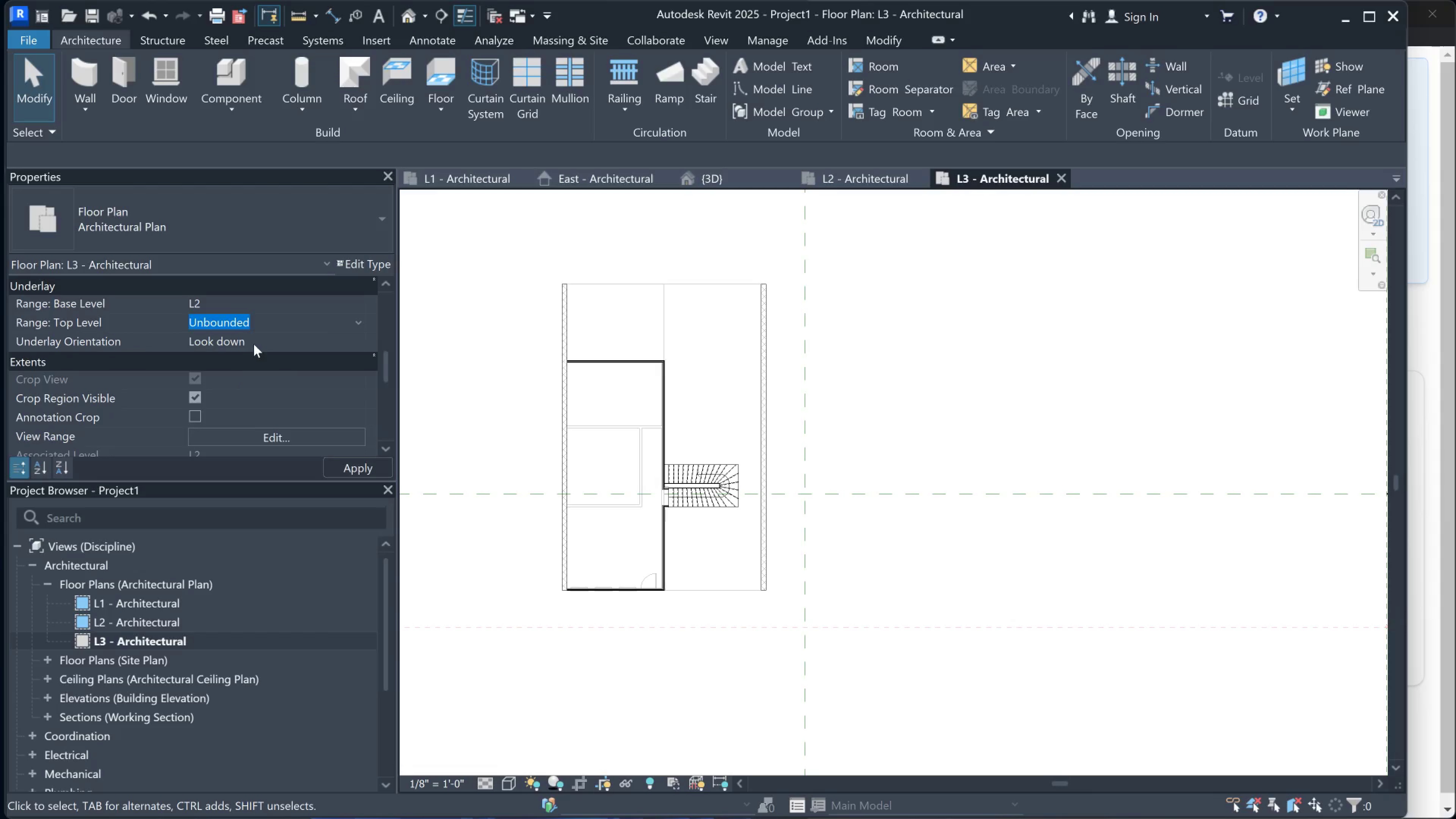 
left_click([254, 343])
 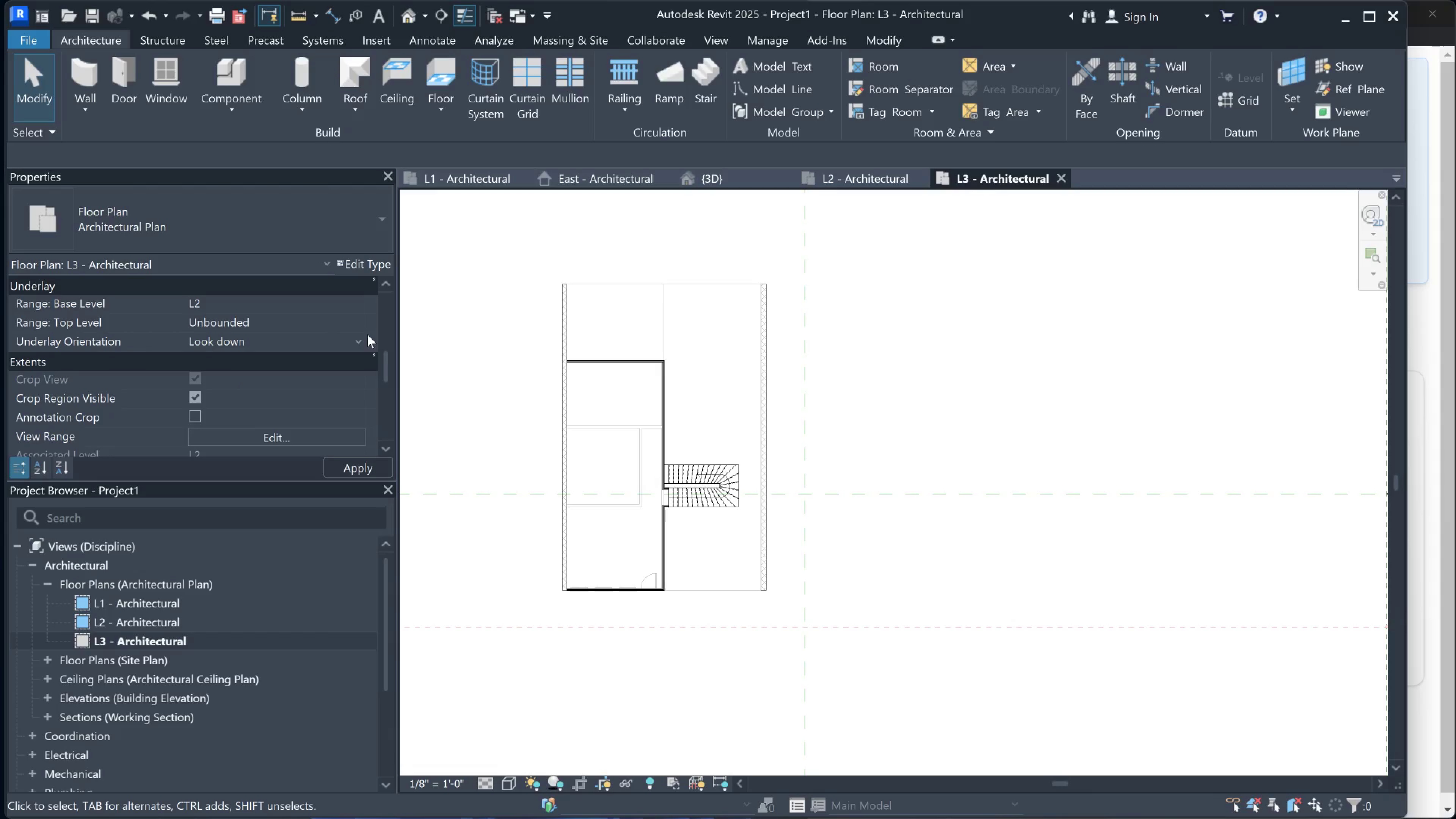 
left_click([360, 339])
 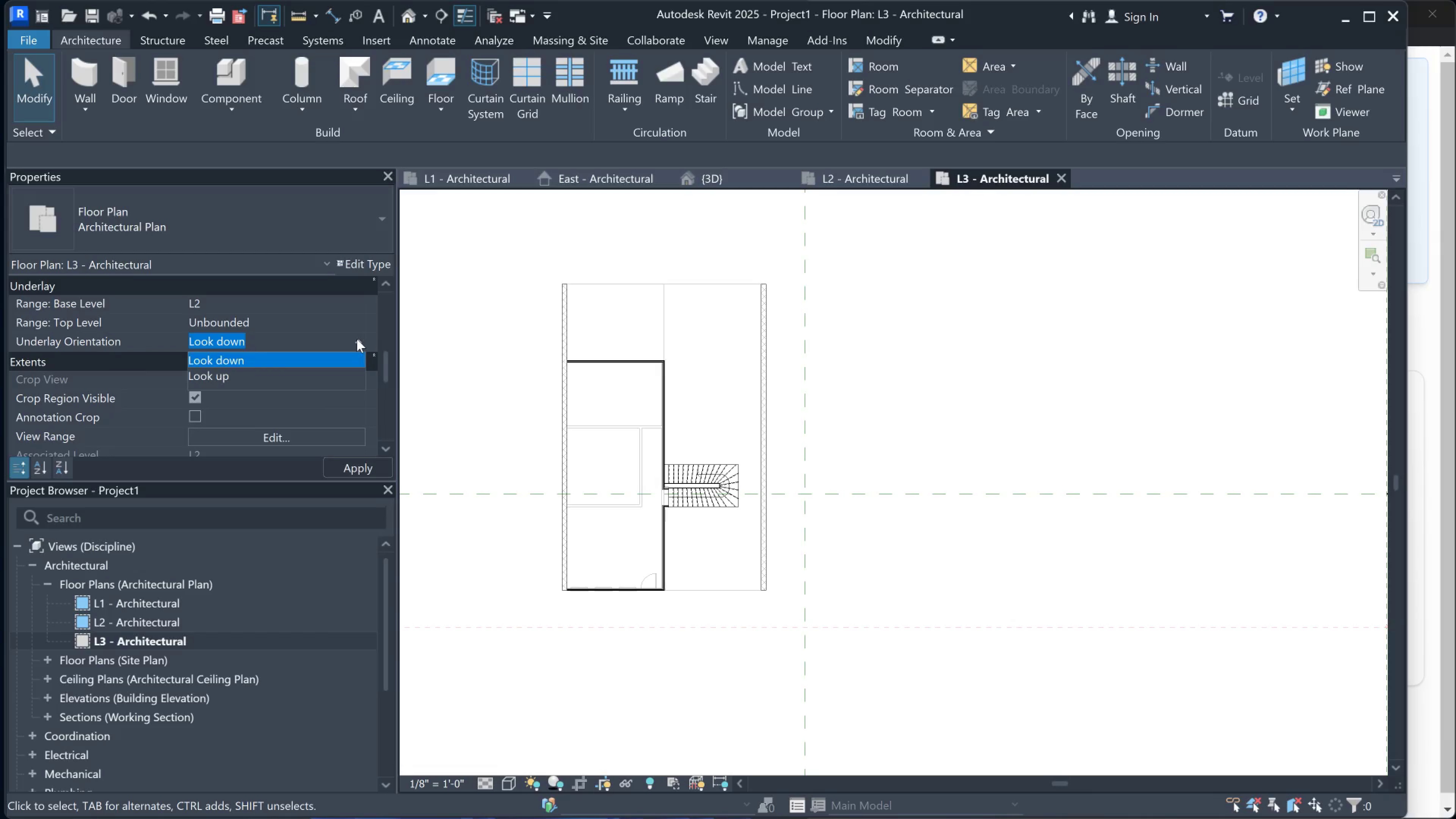 
scroll: coordinate [351, 339], scroll_direction: up, amount: 1.0
 